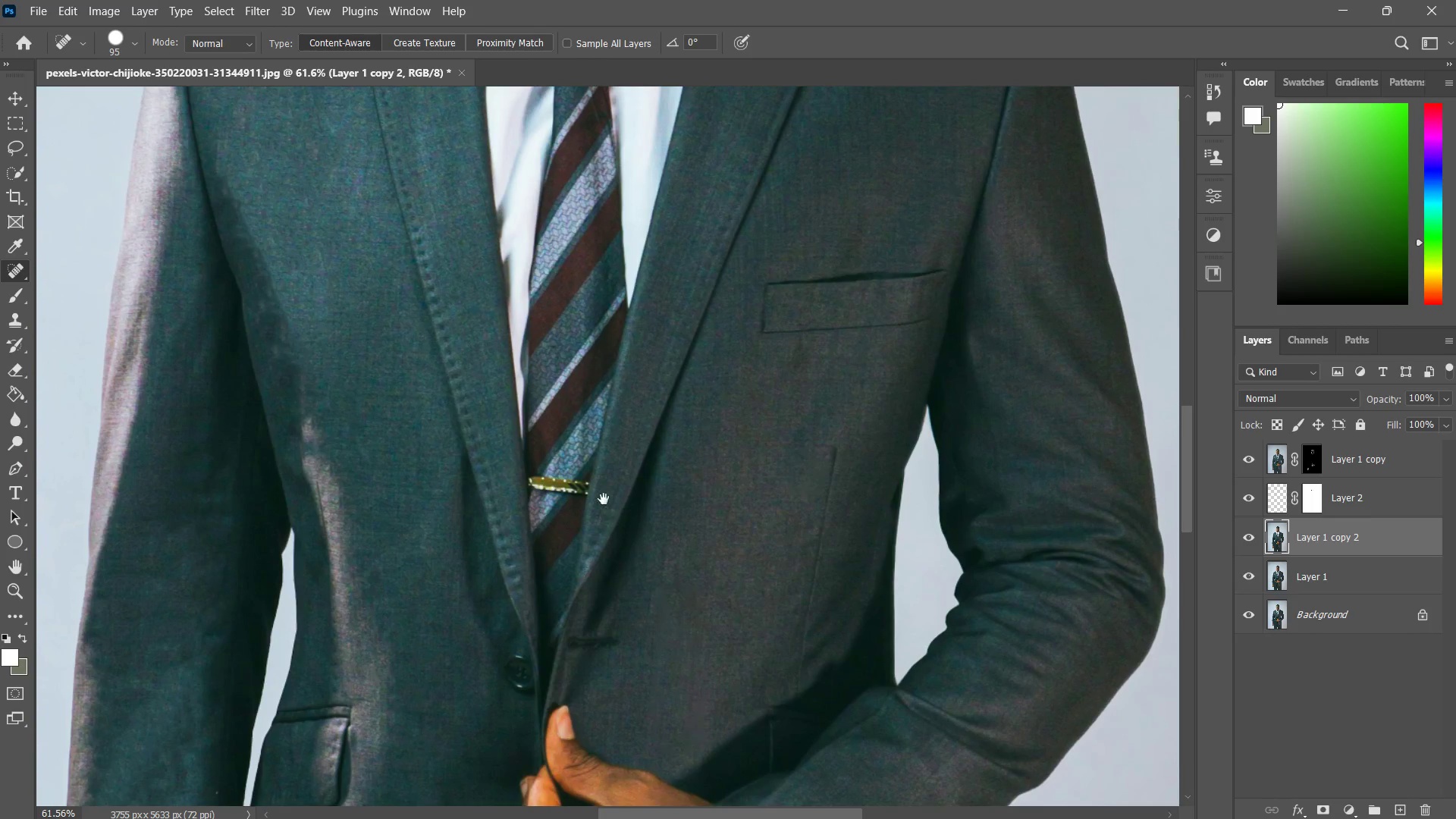 
key(Space)
 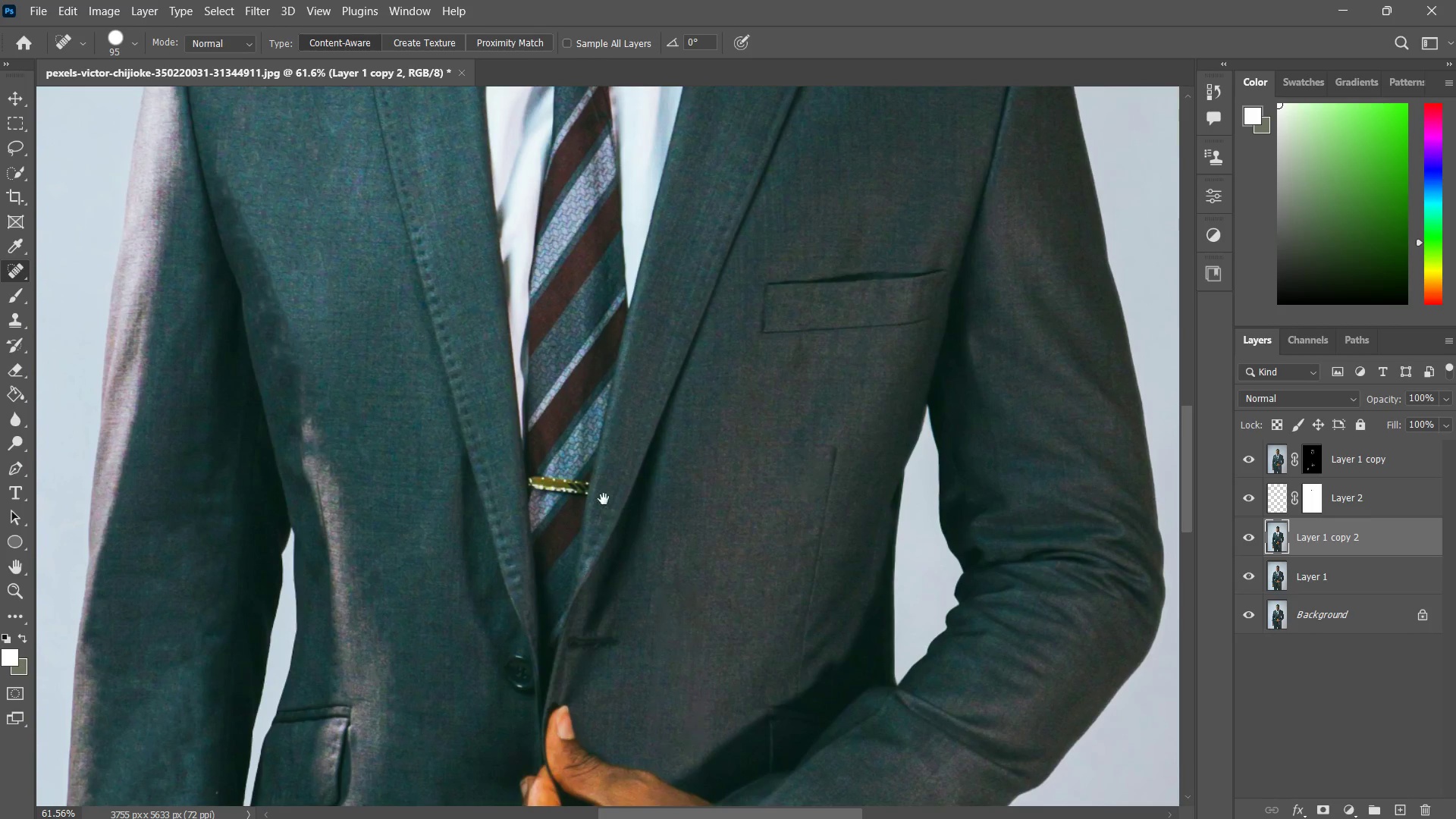 
key(Space)
 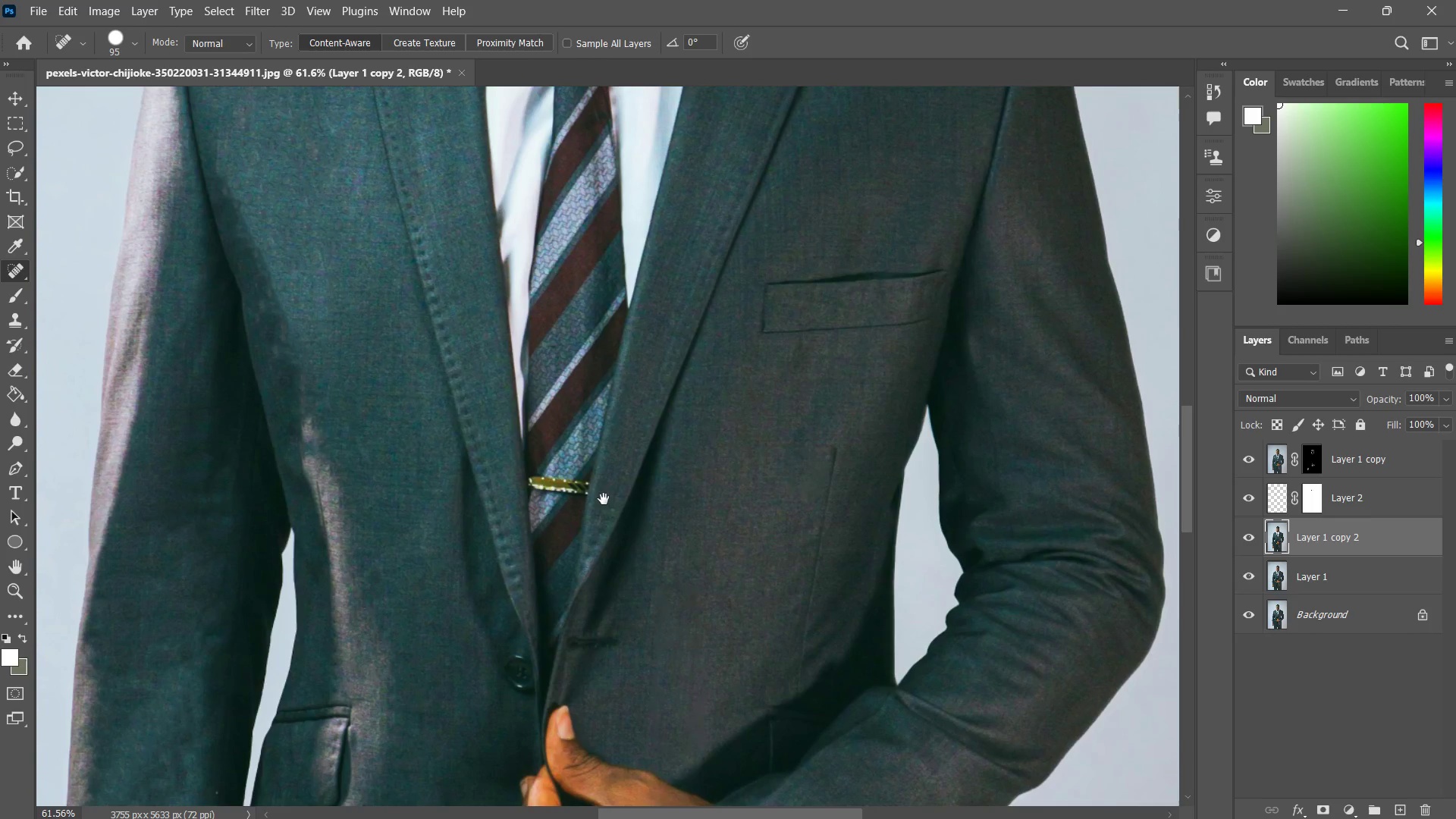 
key(Space)
 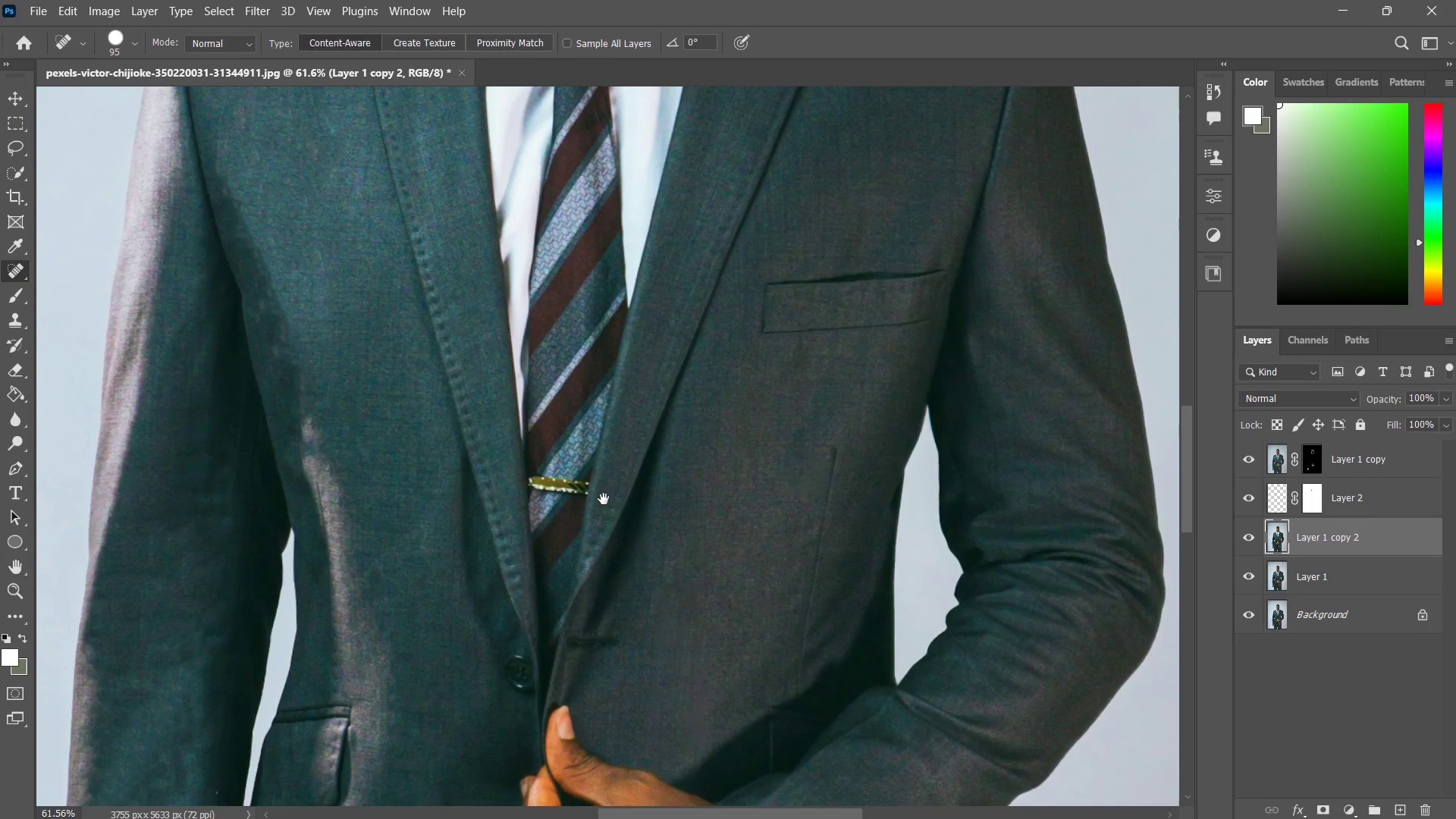 
key(Space)
 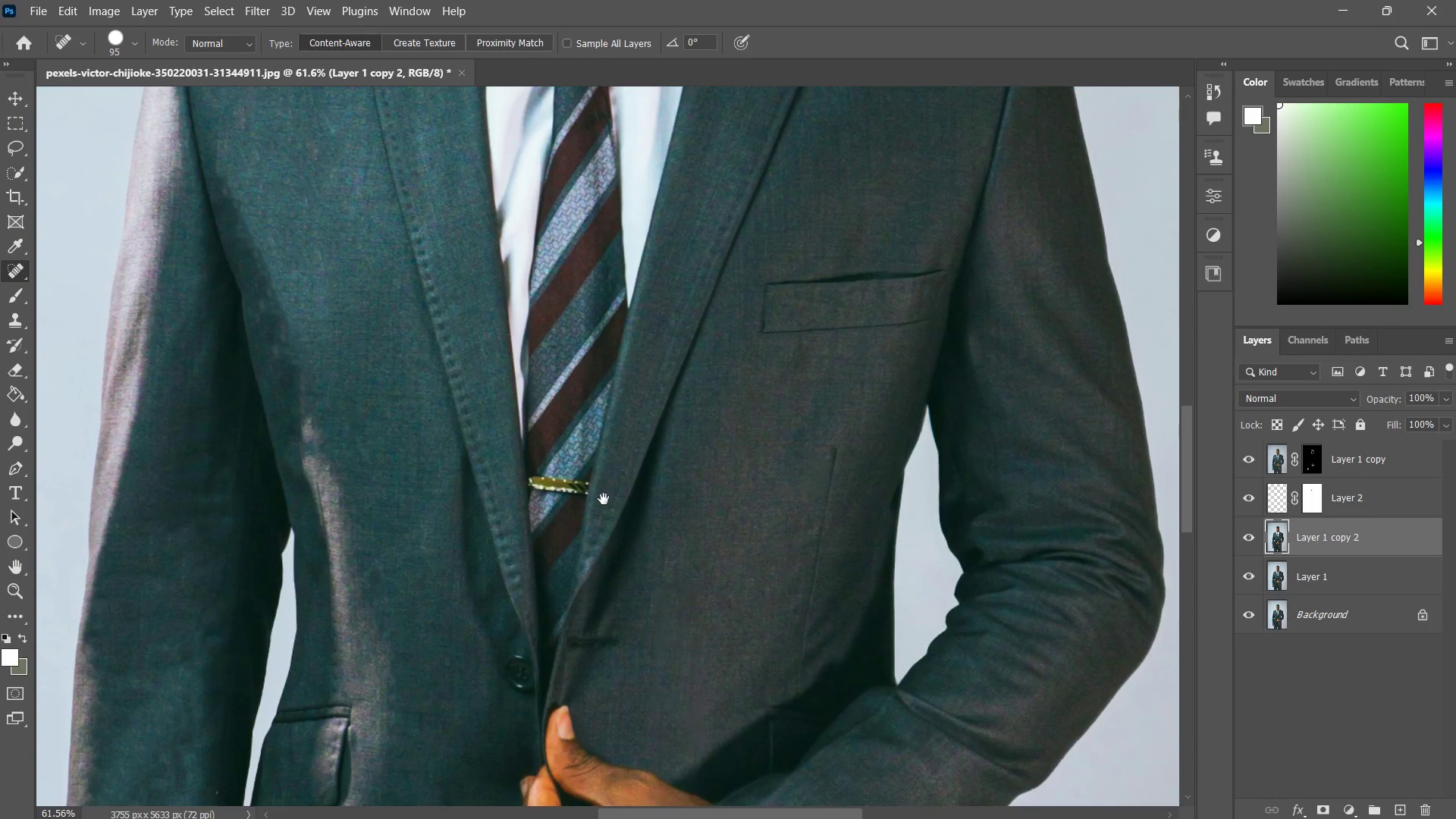 
key(Space)
 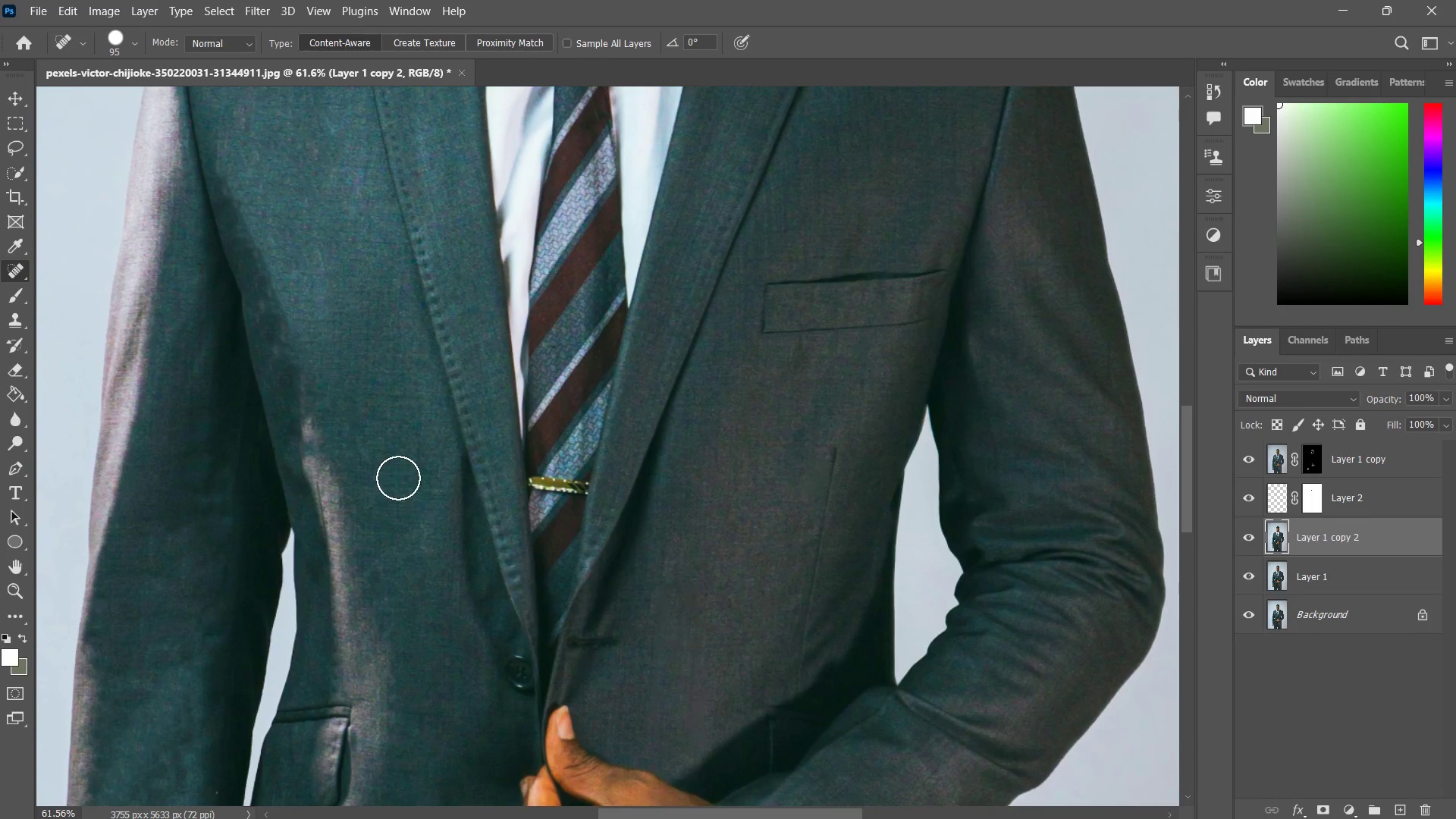 
key(Z)
 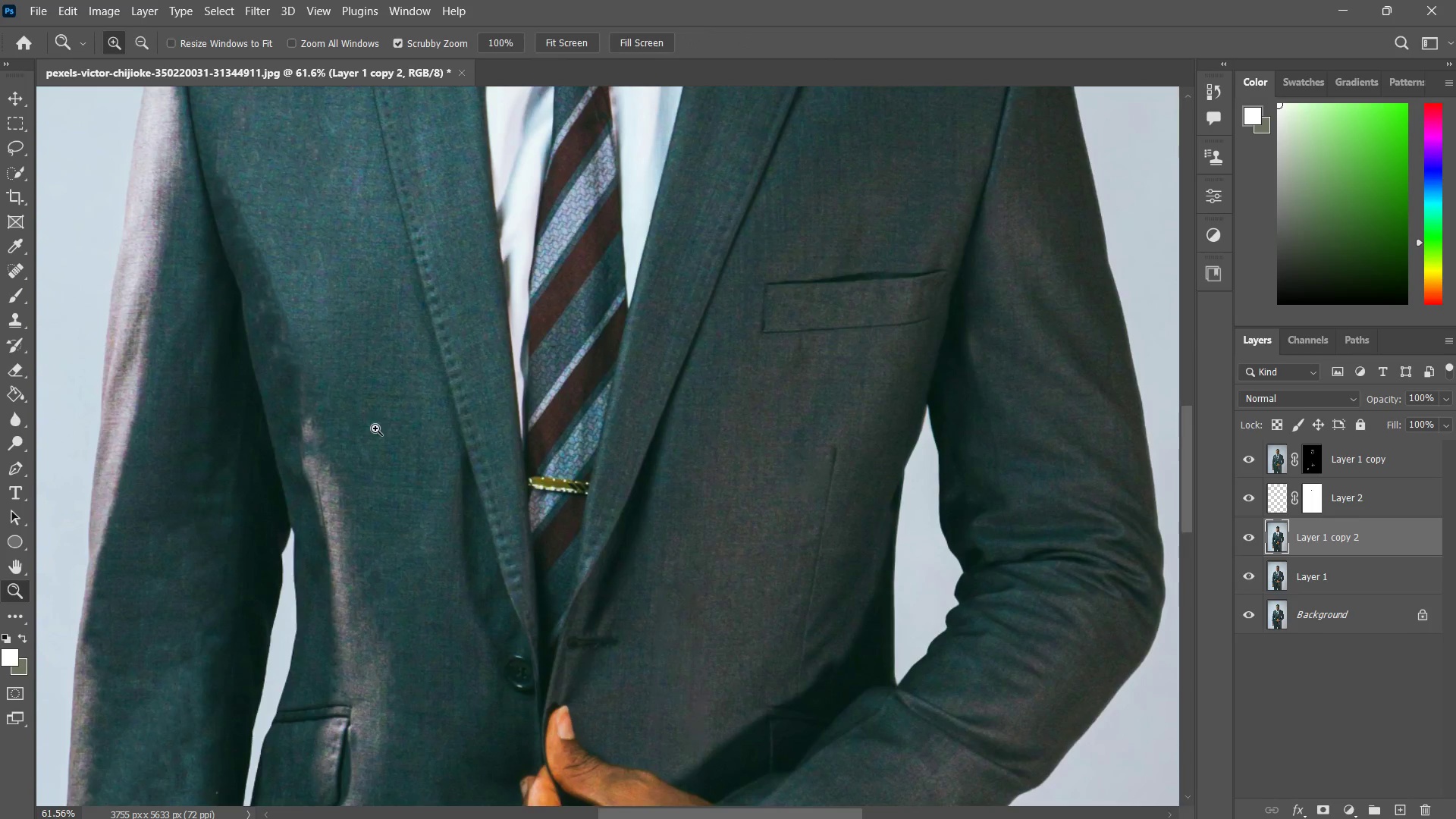 
left_click_drag(start_coordinate=[378, 425], to_coordinate=[332, 532])
 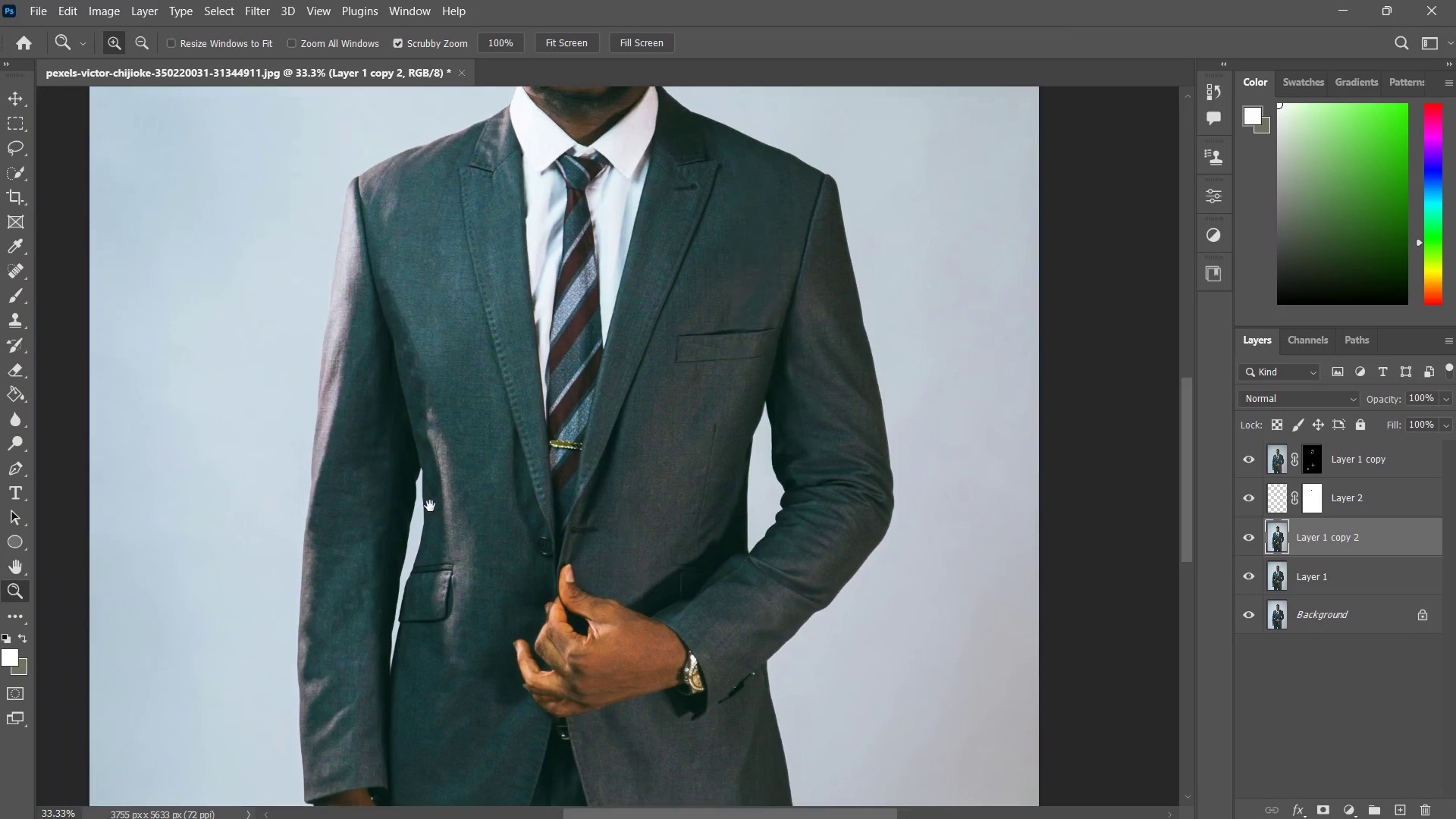 
left_click([332, 532])
 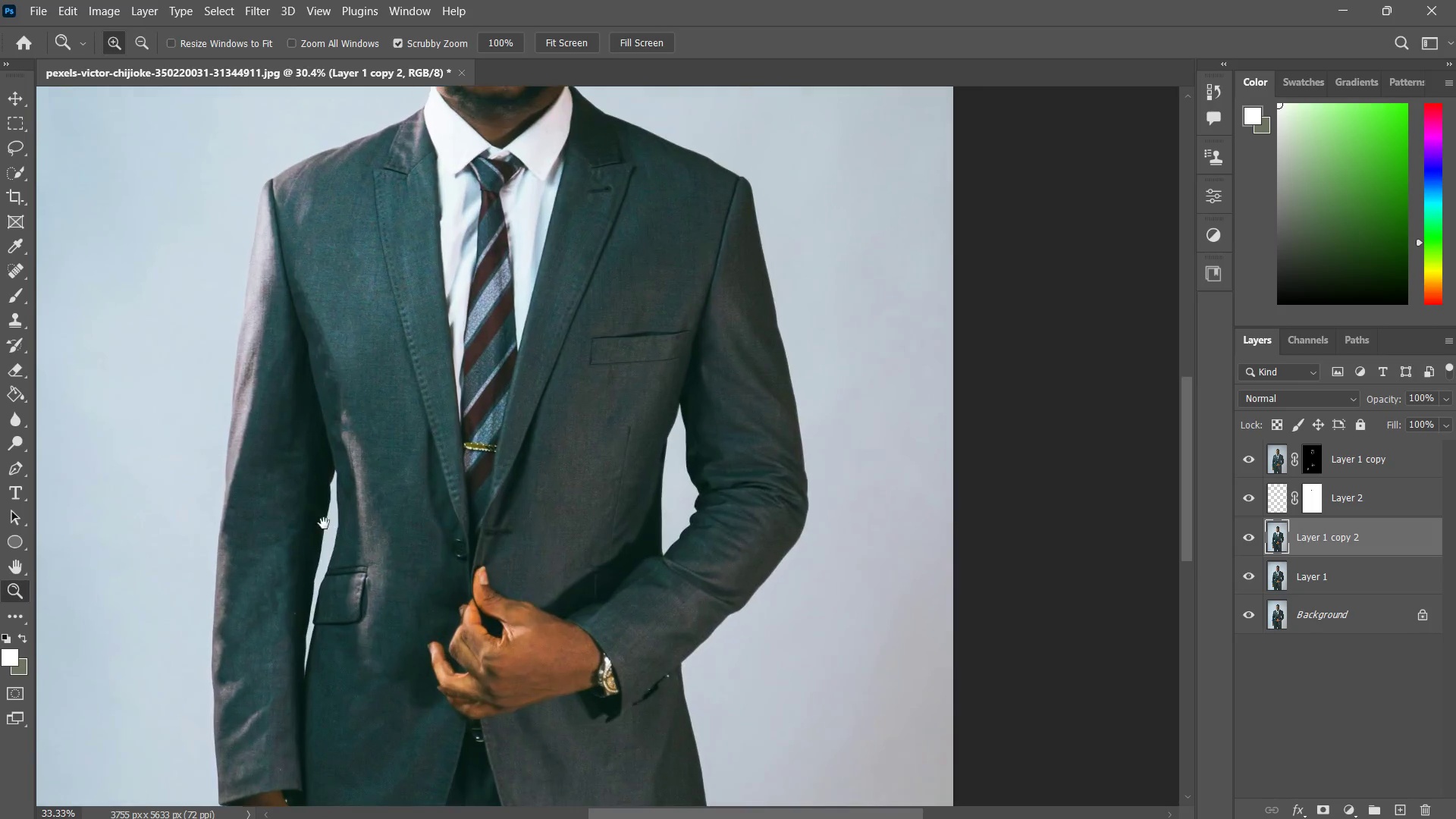 
hold_key(key=Space, duration=1.34)
 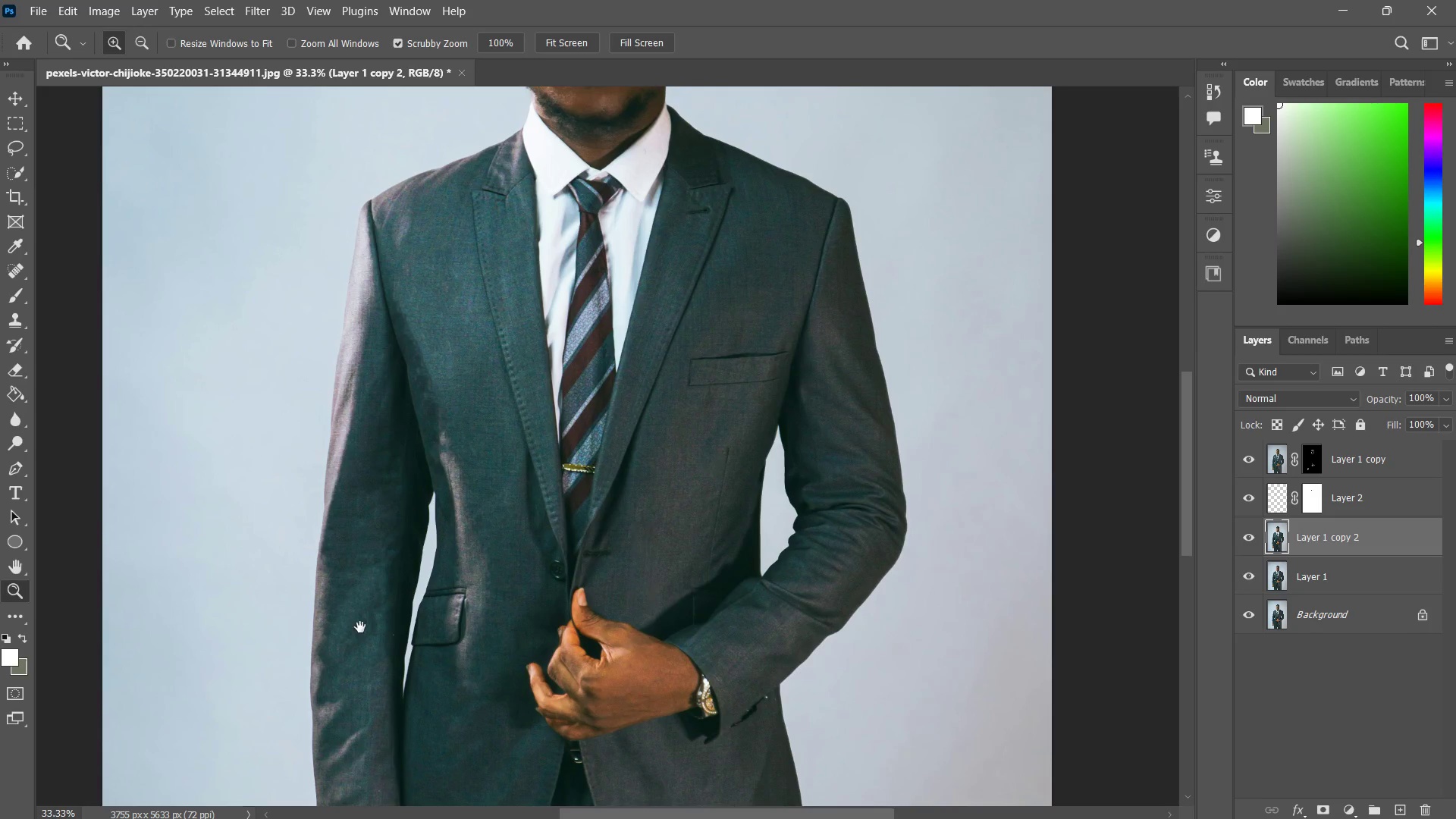 
left_click_drag(start_coordinate=[342, 506], to_coordinate=[441, 527])
 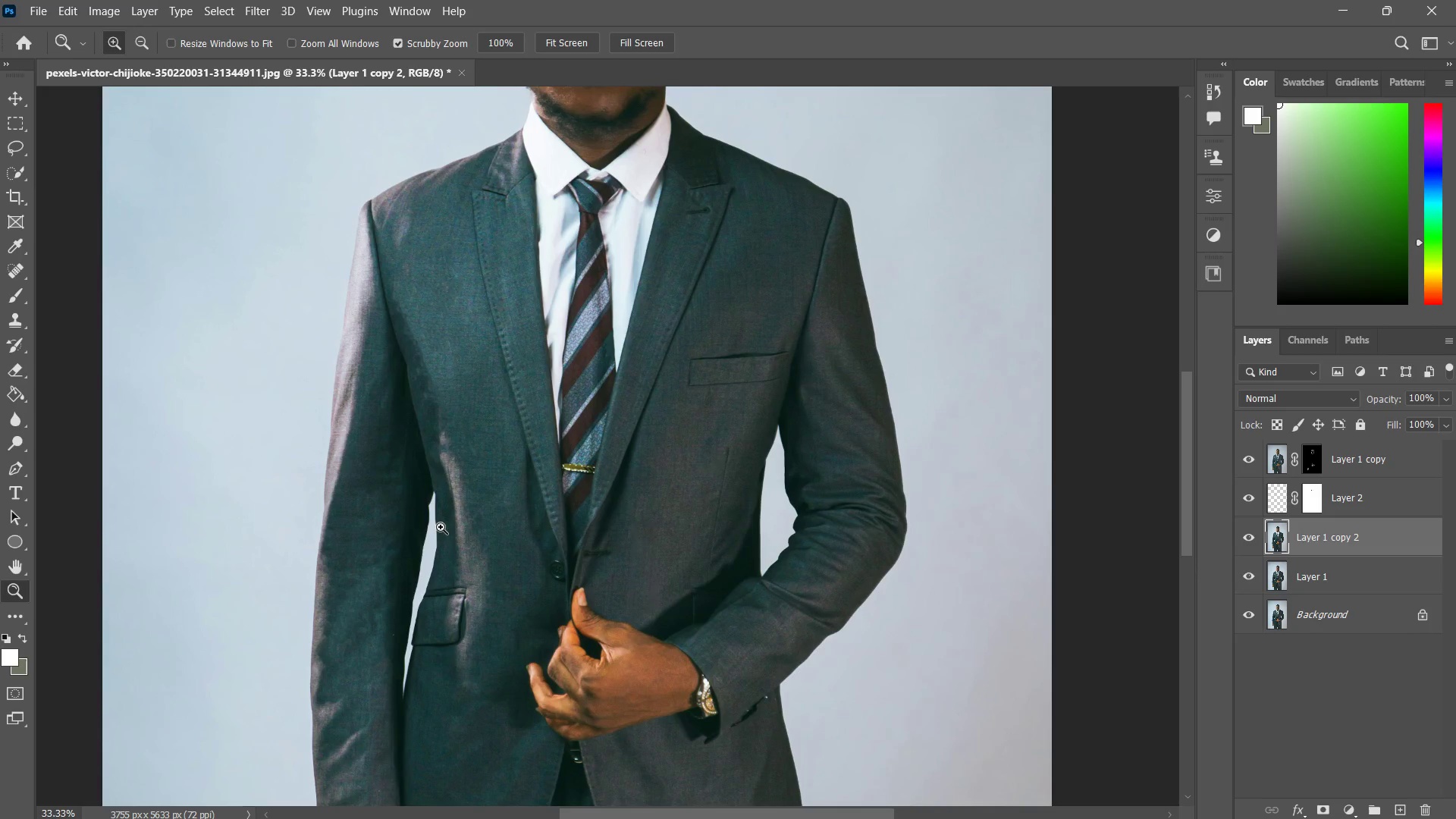 
key(Z)
 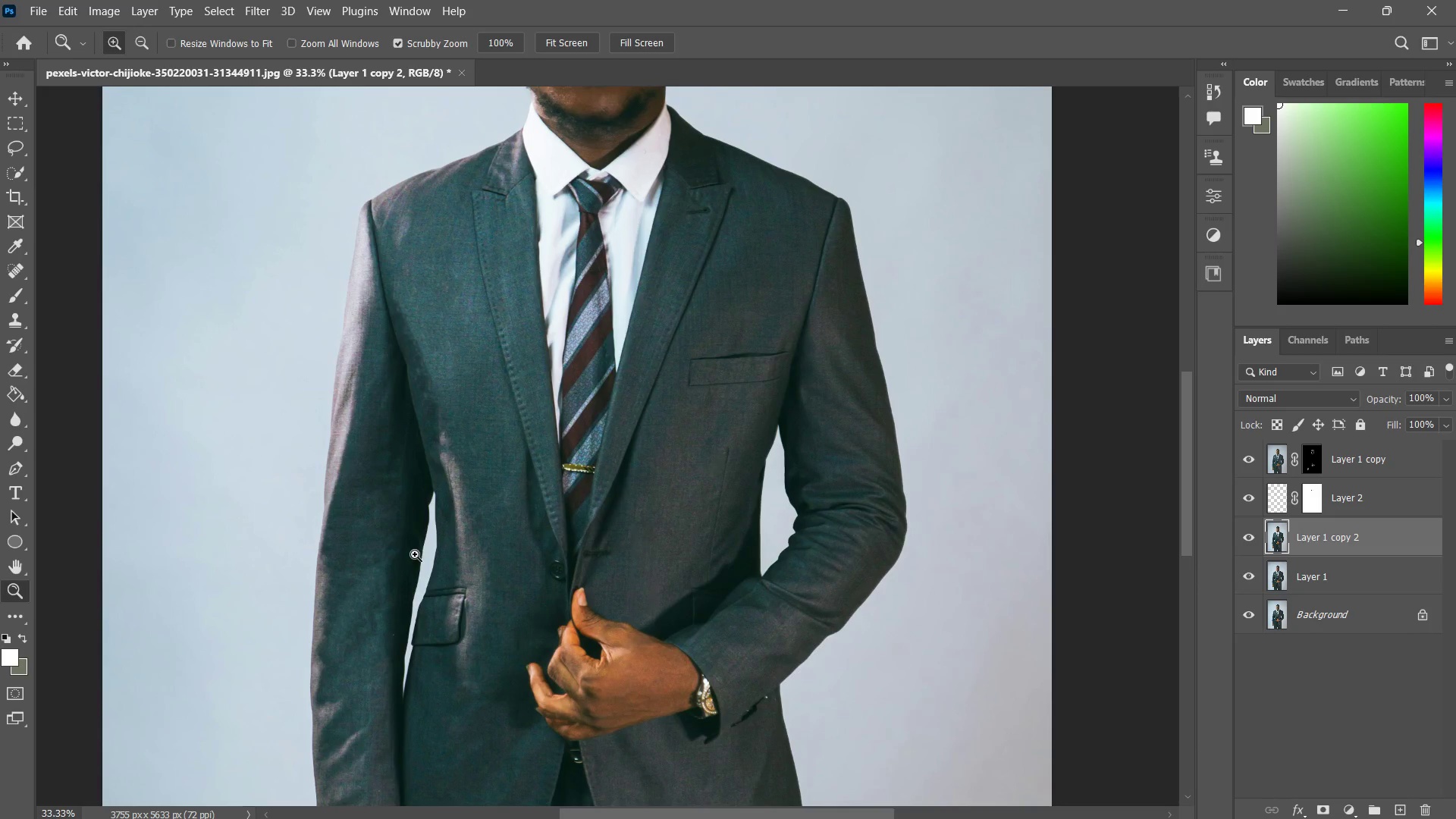 
hold_key(key=Space, duration=0.81)
 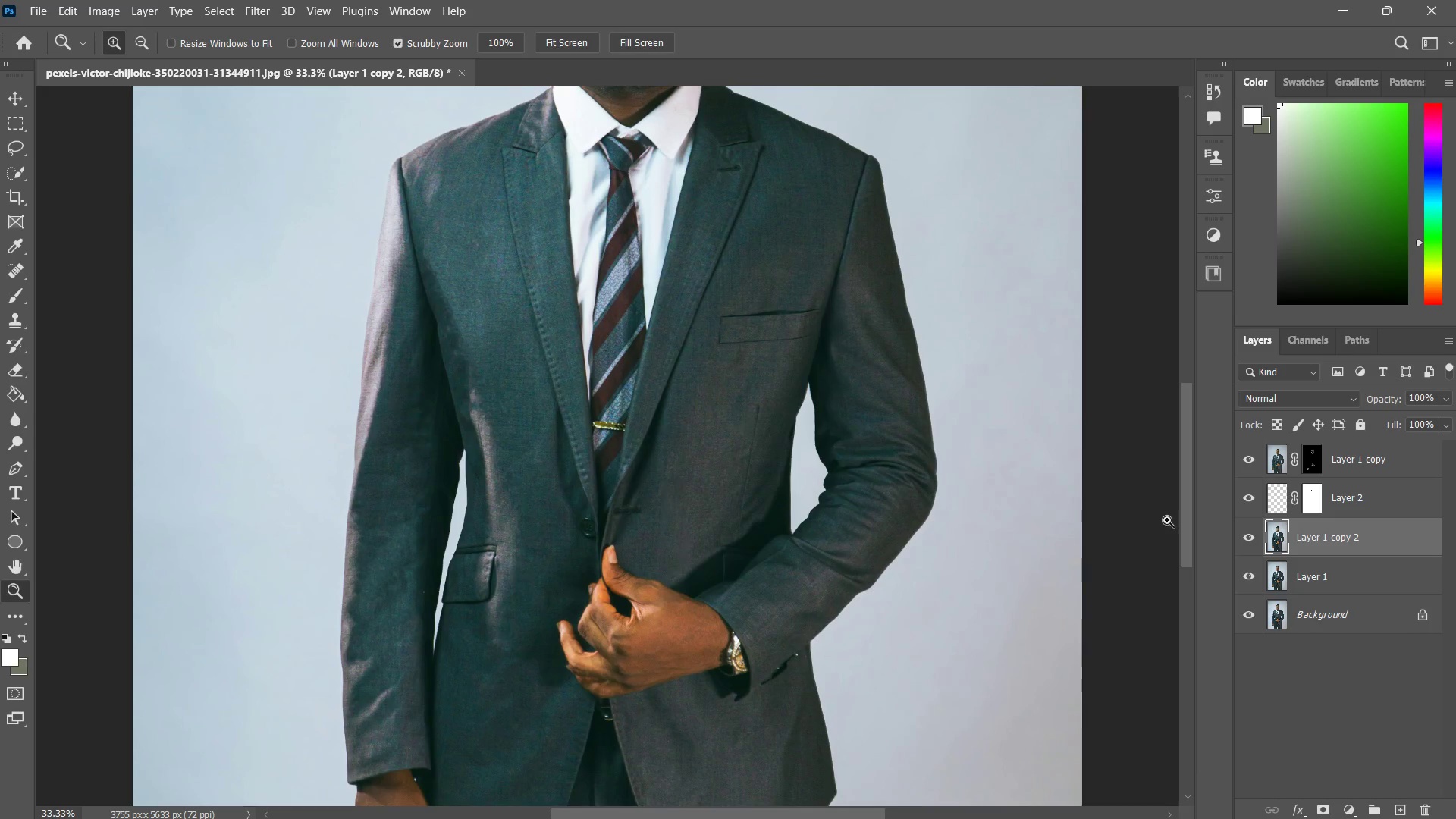 
left_click_drag(start_coordinate=[355, 623], to_coordinate=[385, 581])
 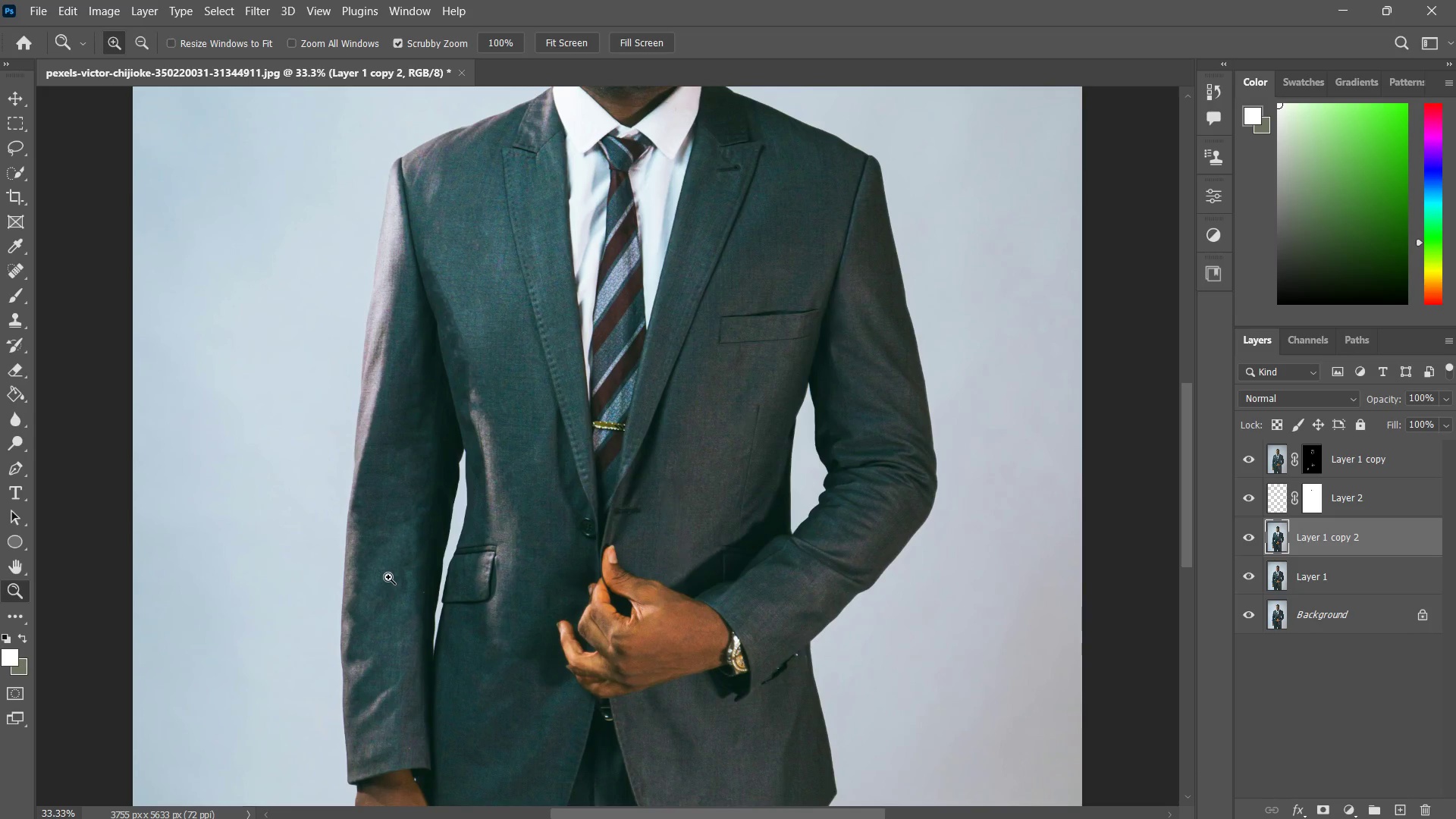 
double_click([385, 581])
 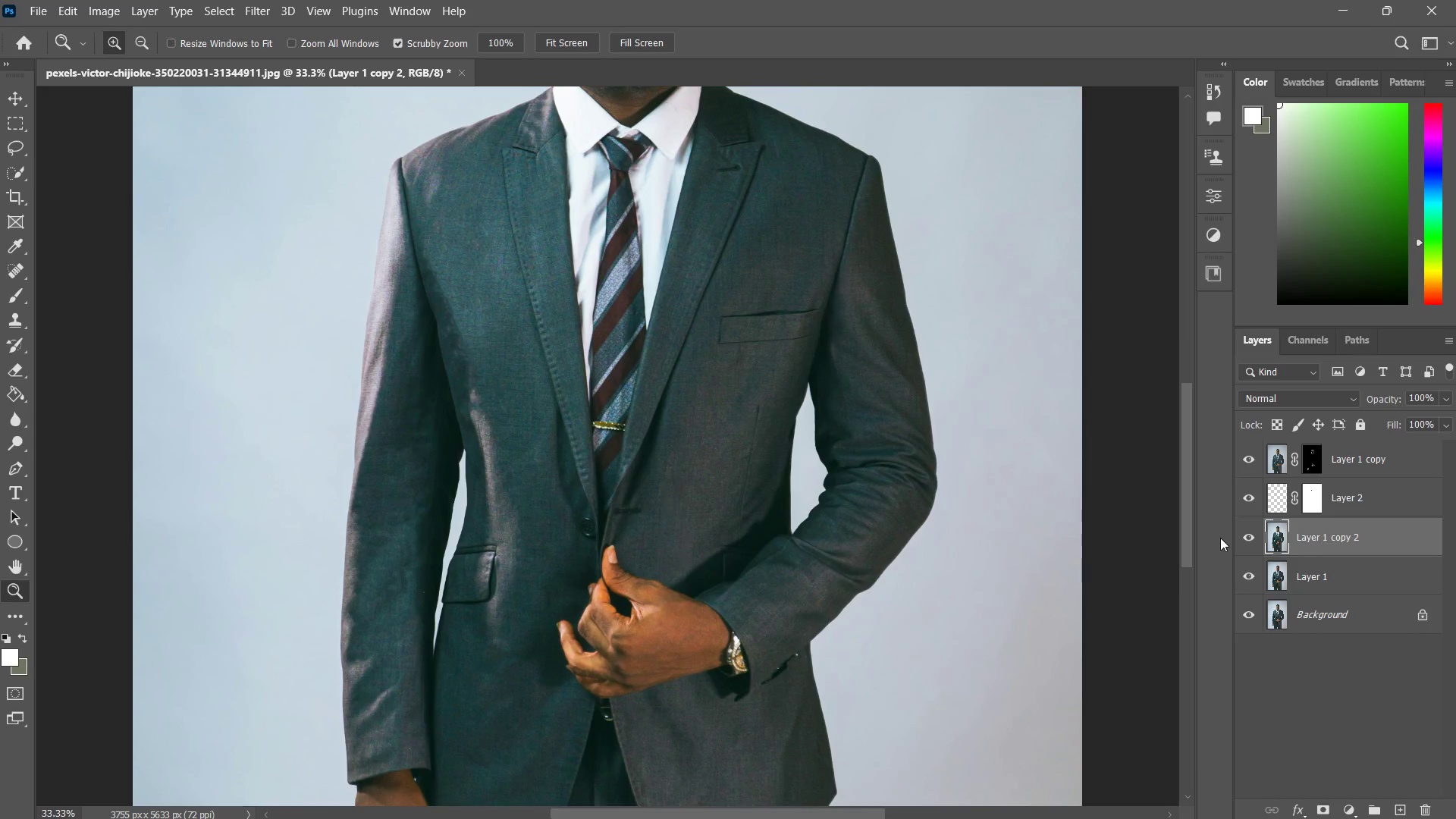 
left_click([1255, 535])
 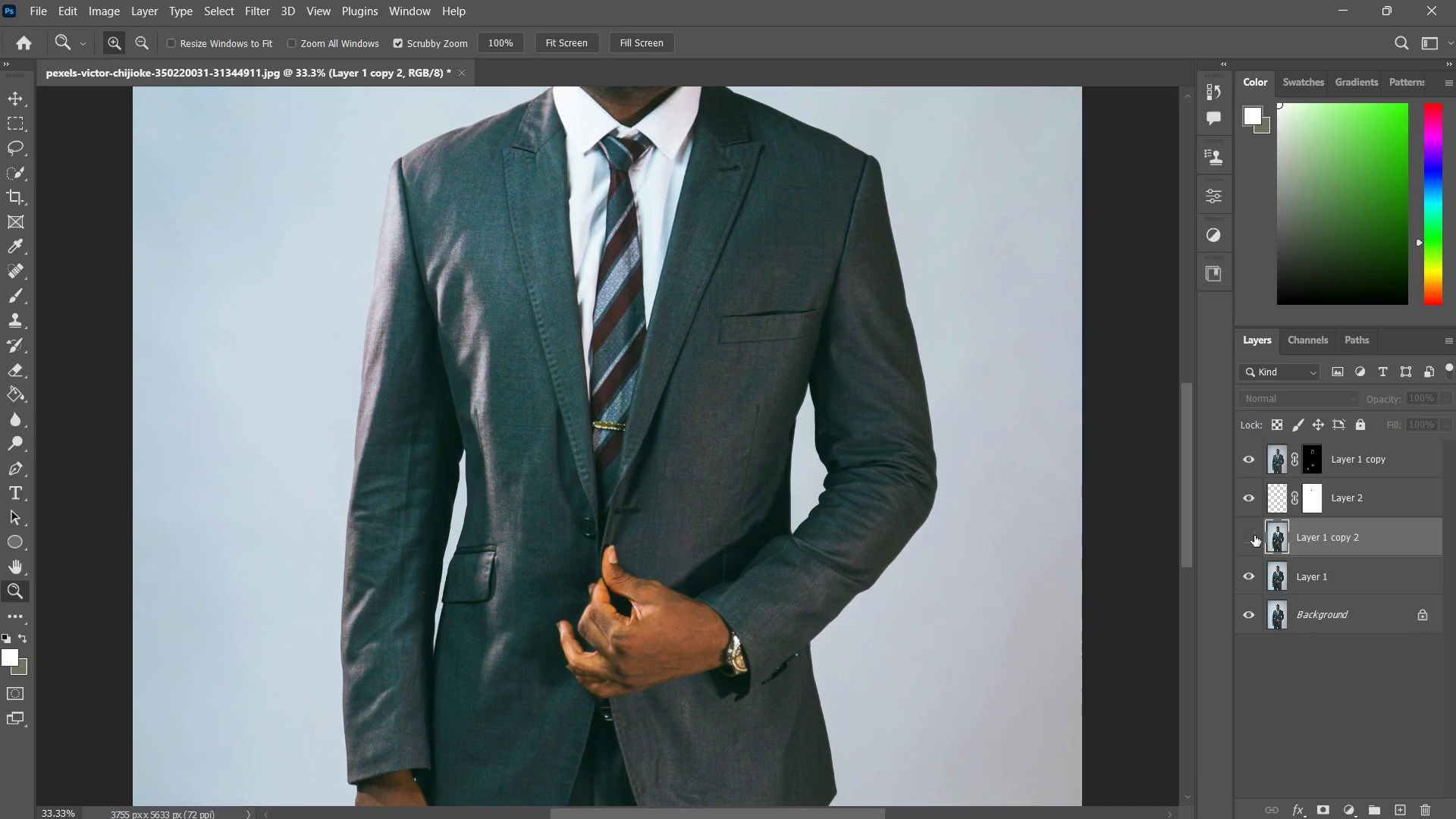 
left_click([1254, 535])
 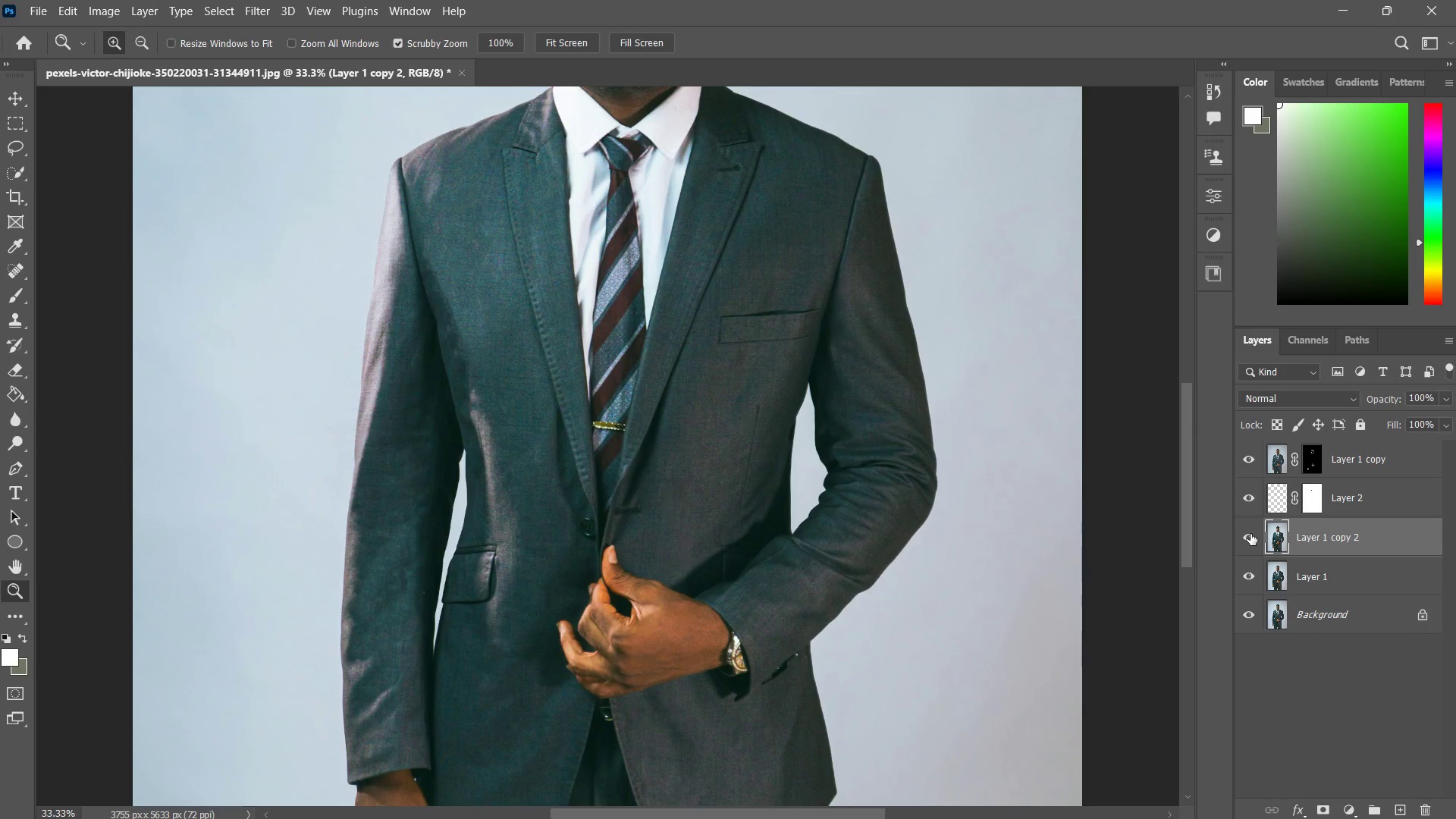 
type(zzzz)
 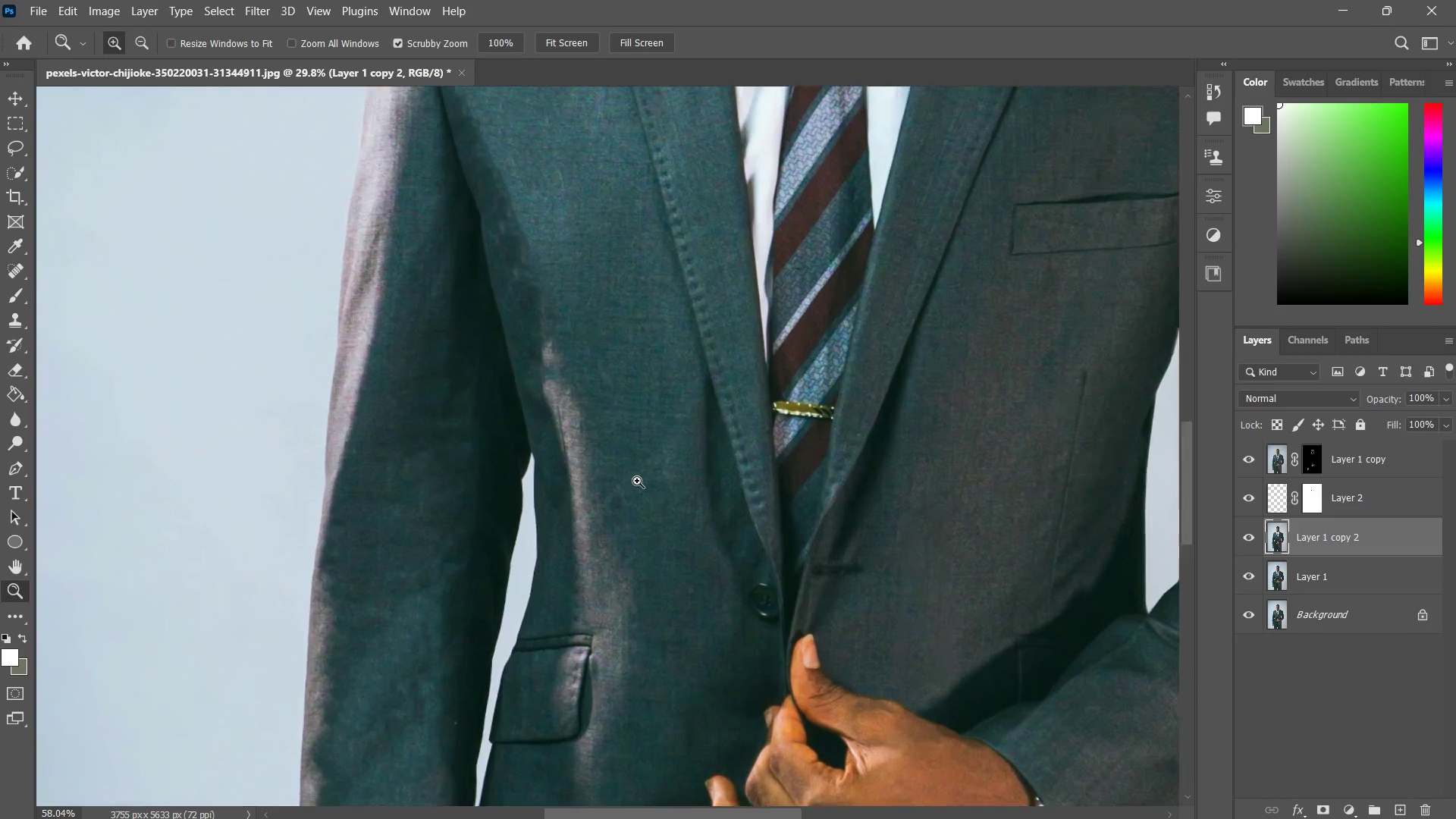 
left_click_drag(start_coordinate=[827, 524], to_coordinate=[791, 554])
 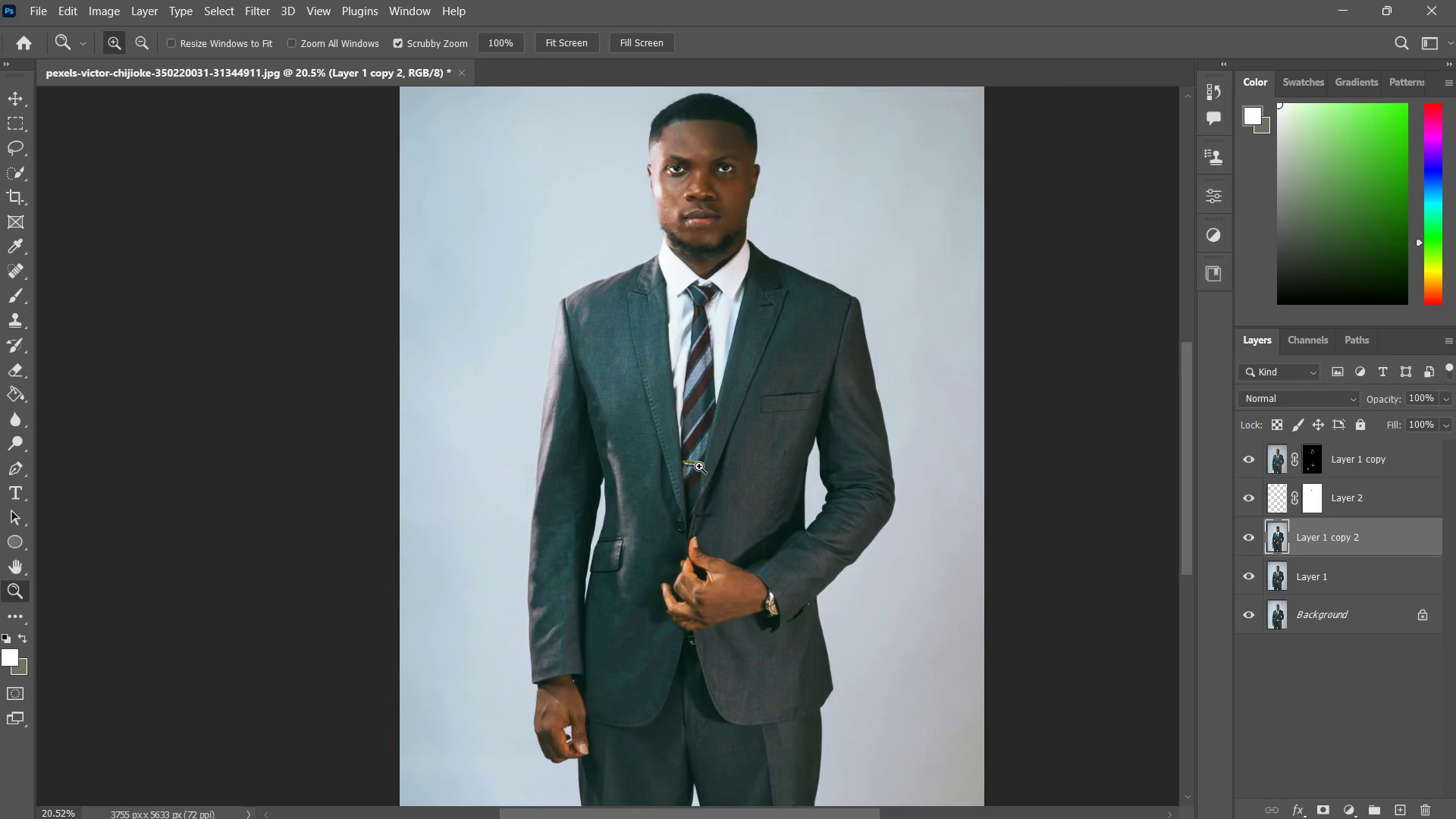 
left_click_drag(start_coordinate=[689, 469], to_coordinate=[720, 453])
 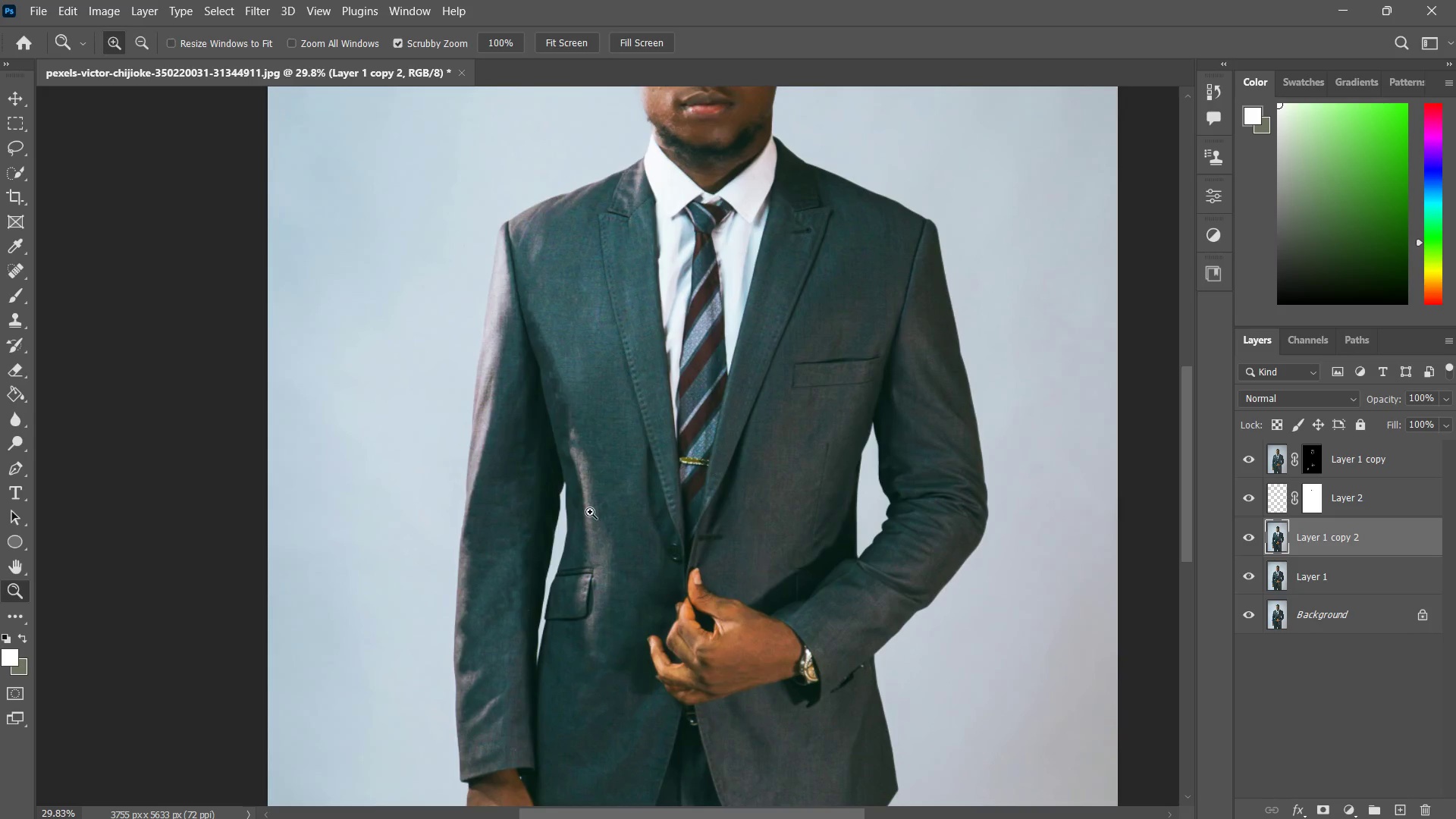 
left_click_drag(start_coordinate=[592, 510], to_coordinate=[637, 481])
 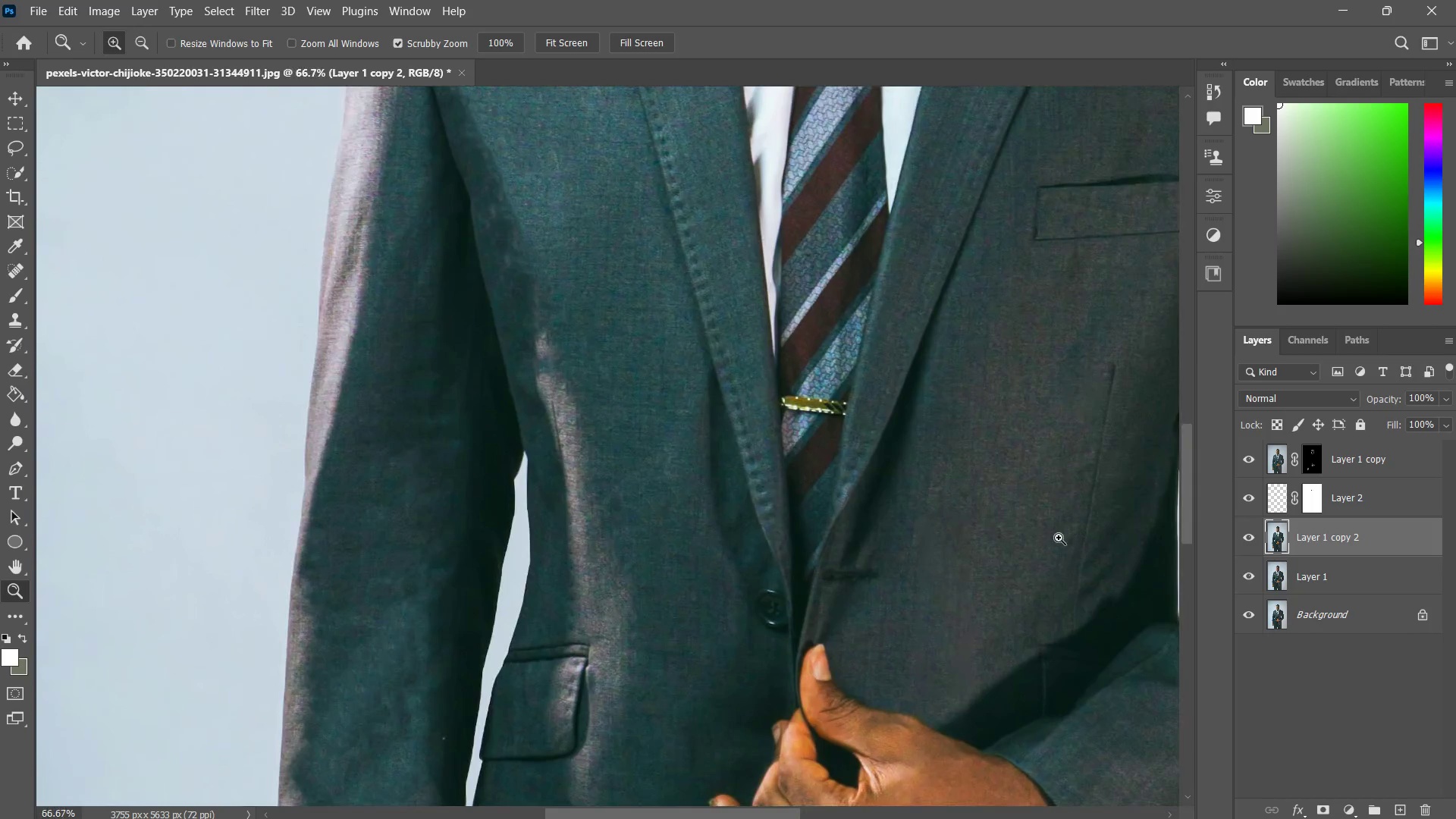 
double_click([637, 481])
 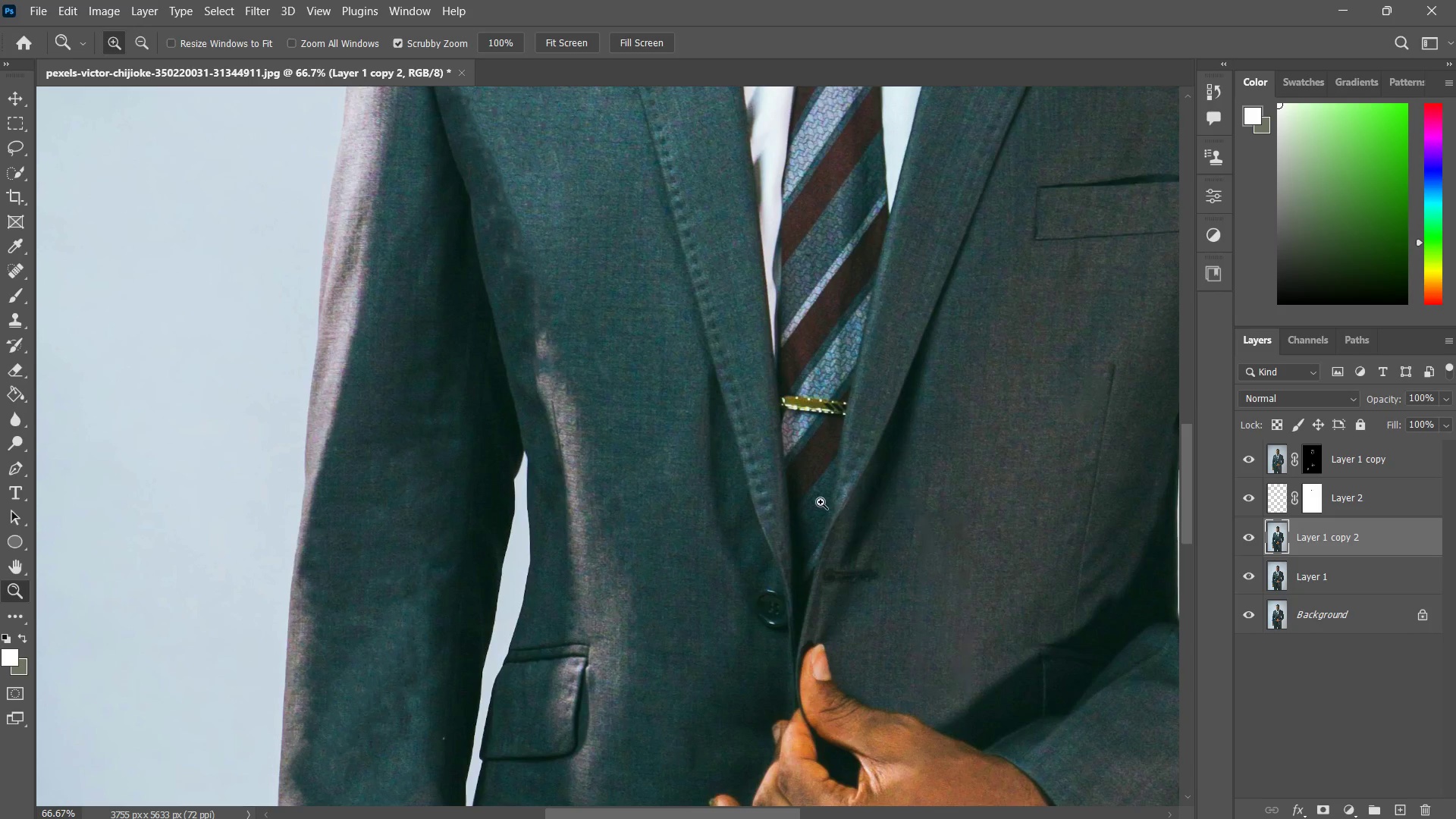 
type(jzzz zj)
 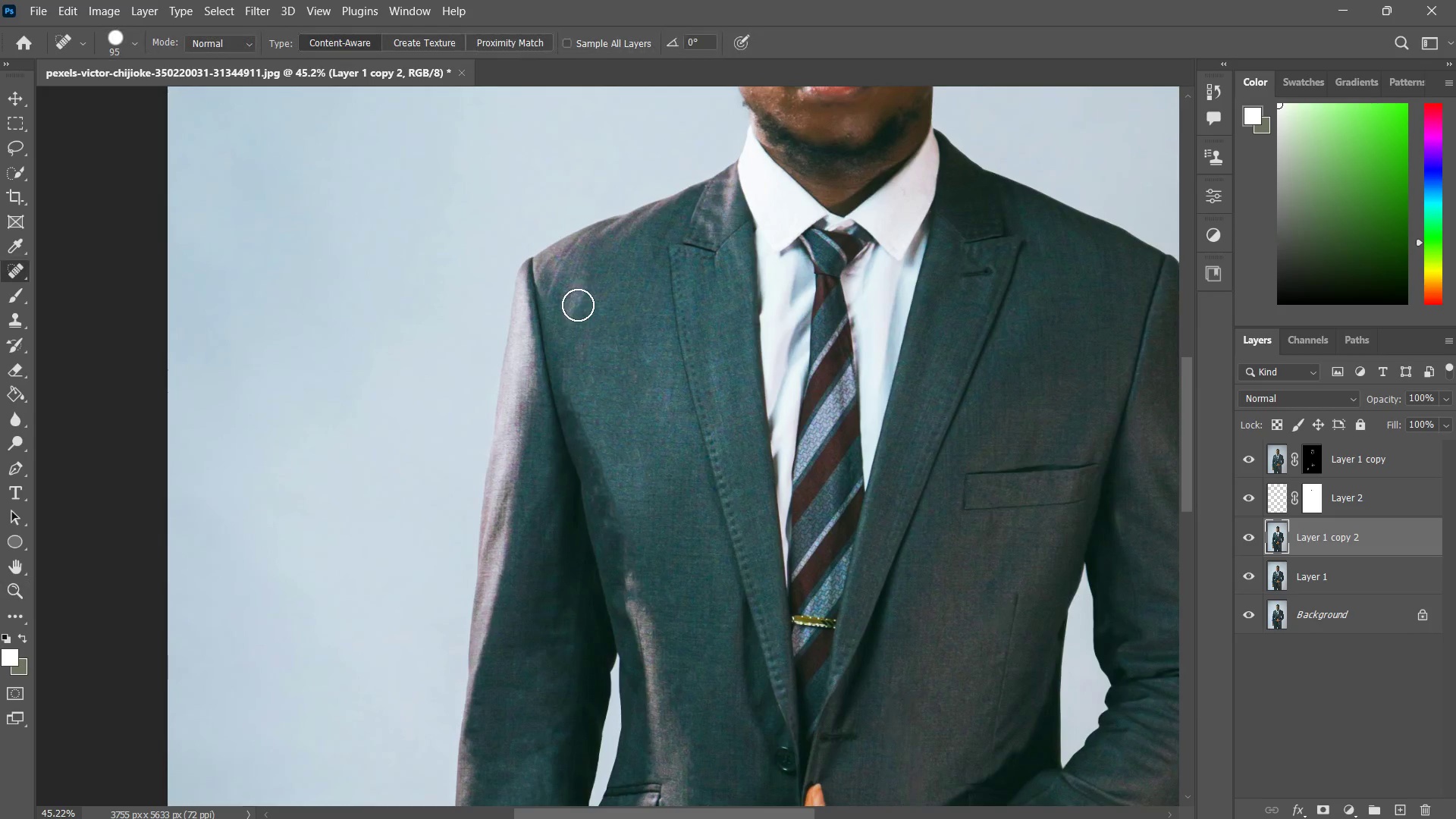 
left_click_drag(start_coordinate=[630, 482], to_coordinate=[670, 440])
 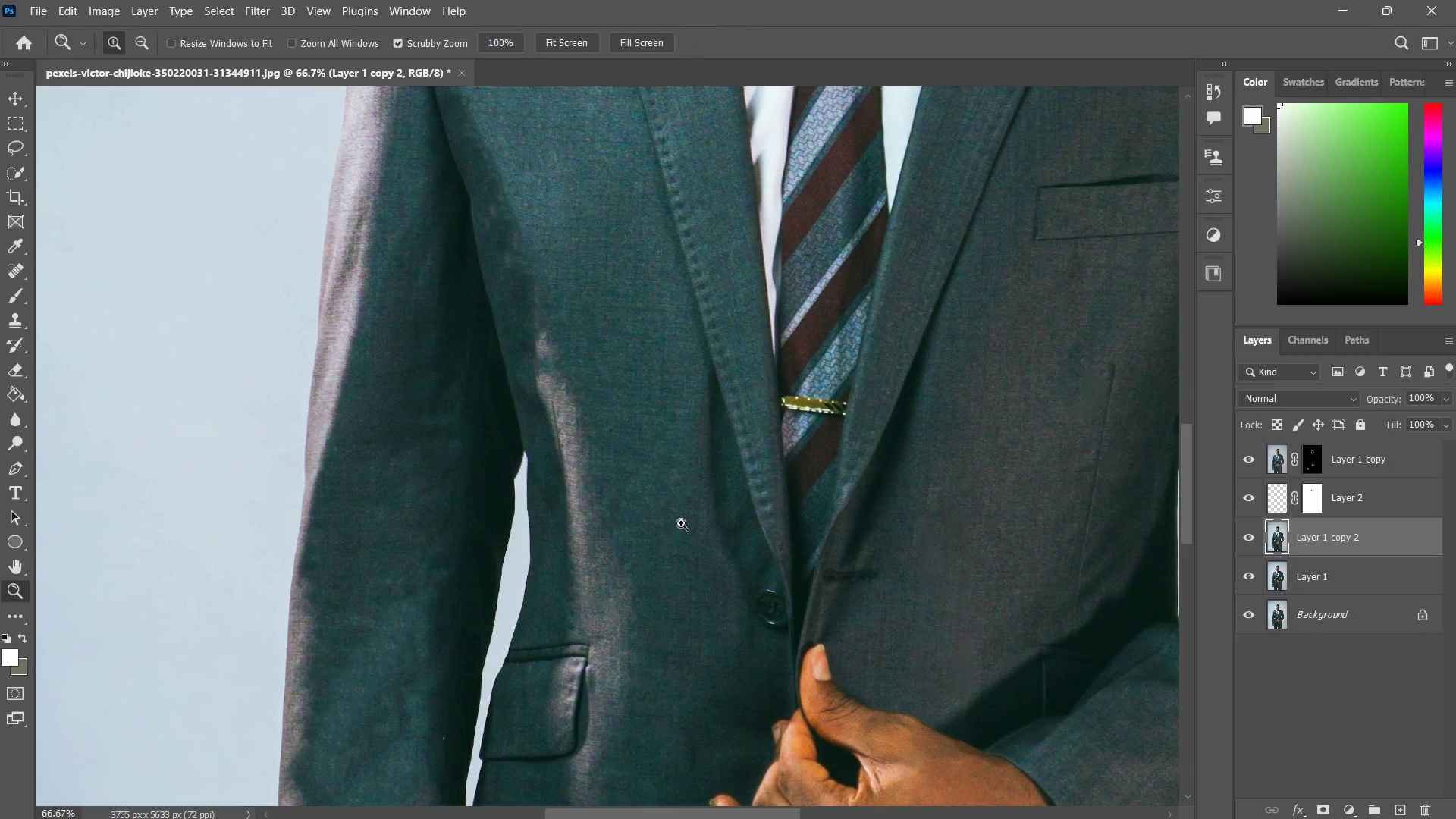 
left_click_drag(start_coordinate=[670, 522], to_coordinate=[639, 567])
 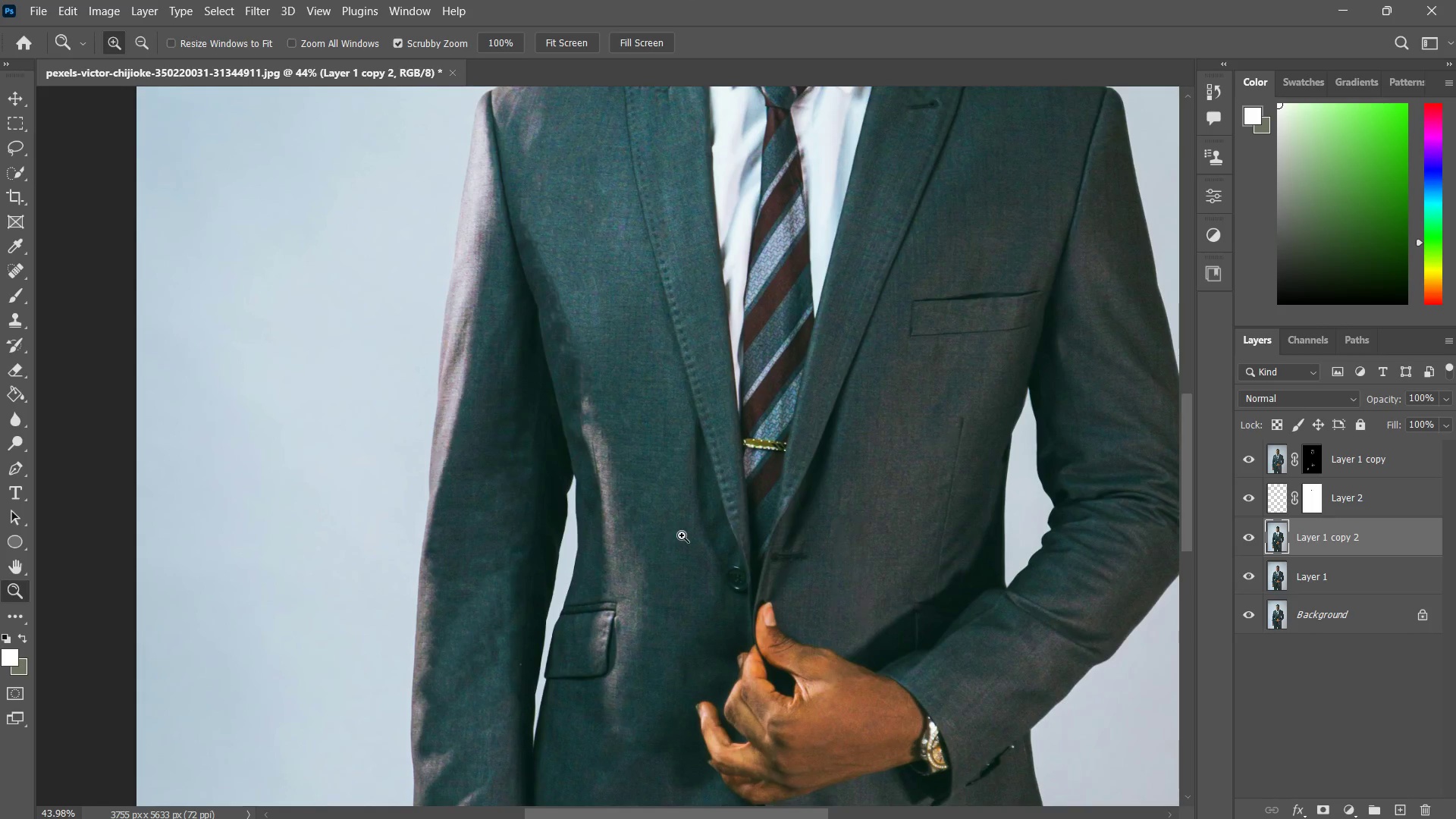 
left_click_drag(start_coordinate=[685, 538], to_coordinate=[651, 580])
 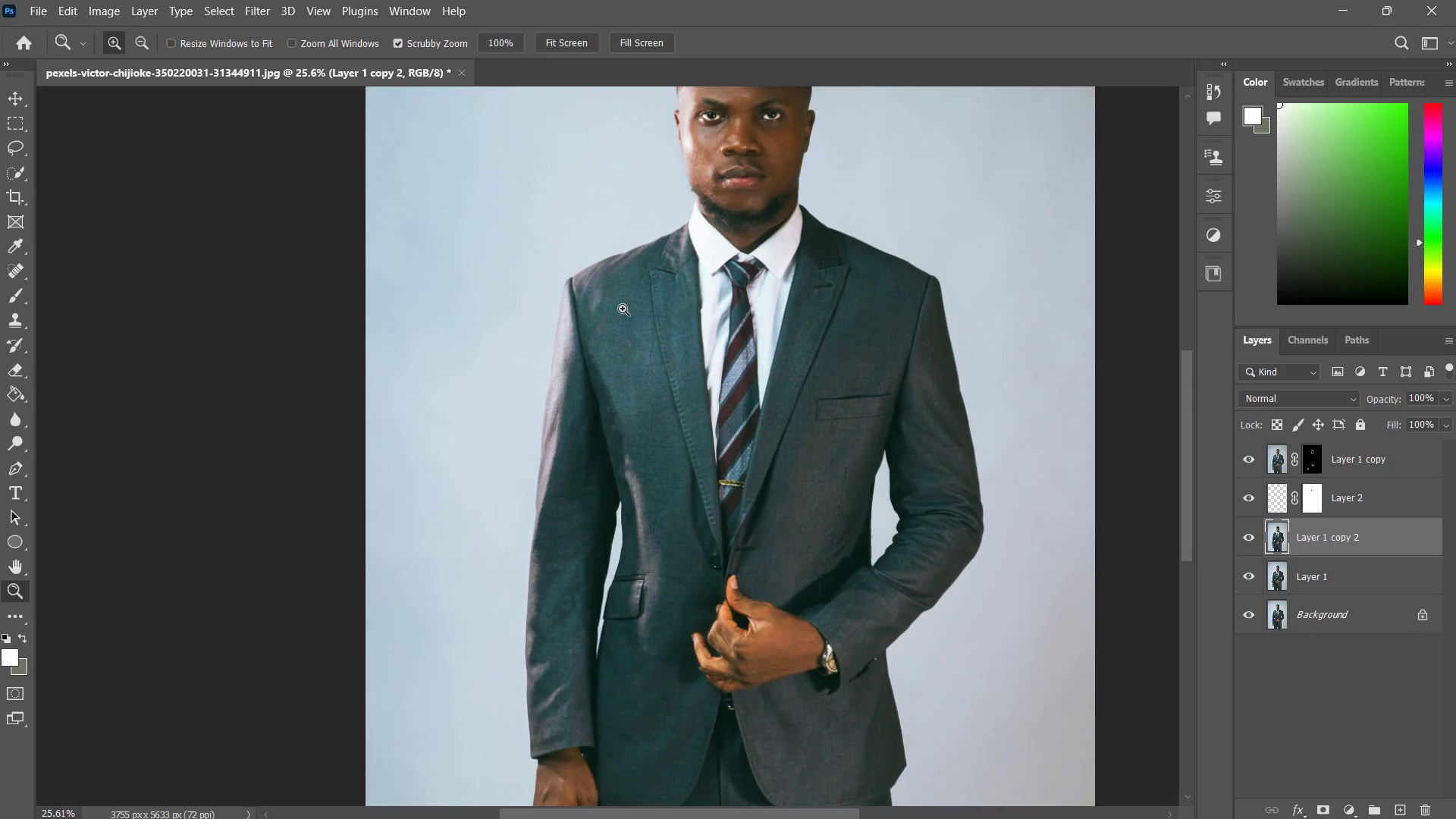 
left_click_drag(start_coordinate=[624, 303], to_coordinate=[667, 270])
 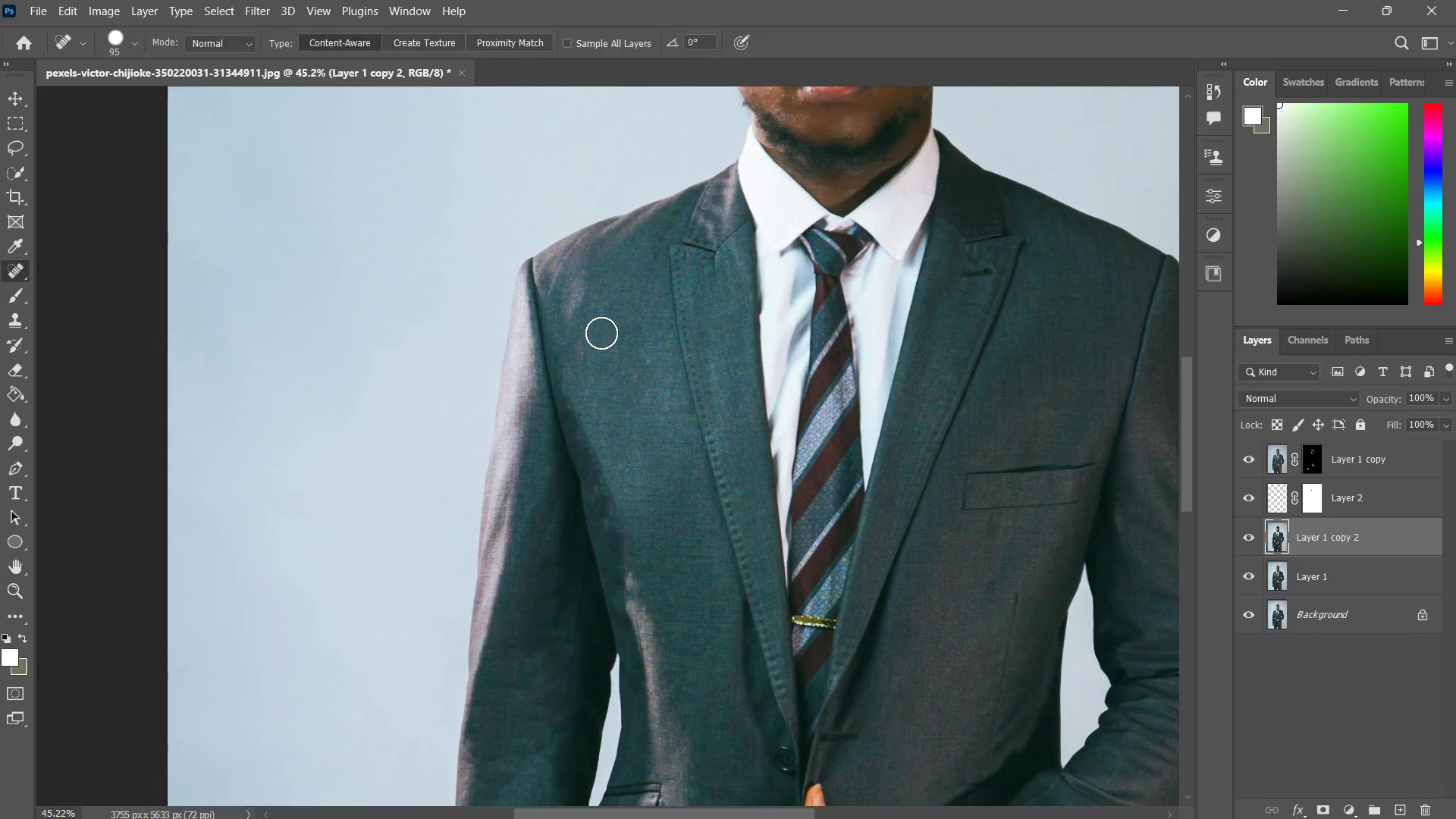 
left_click_drag(start_coordinate=[578, 305], to_coordinate=[586, 292])
 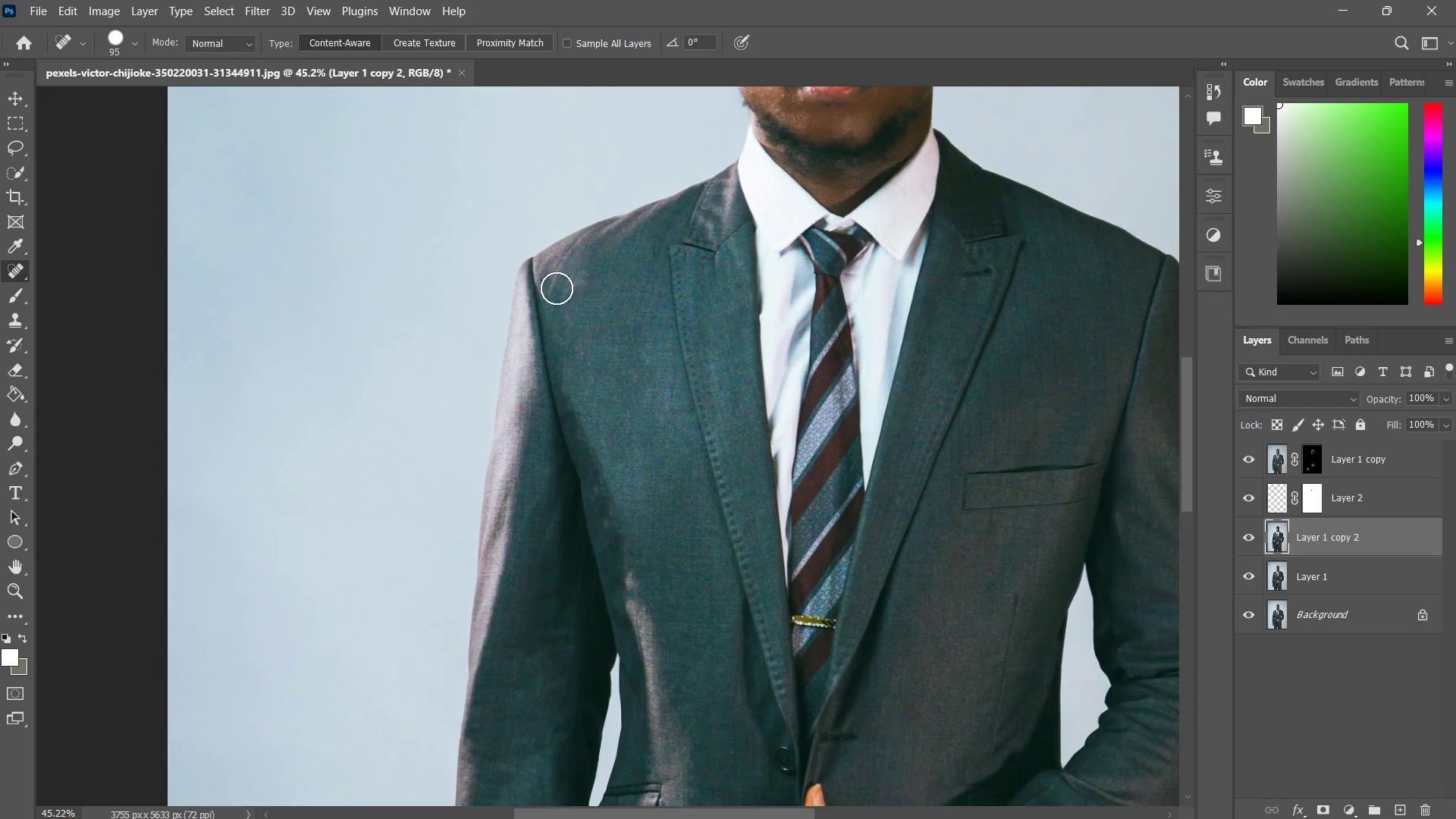 
left_click_drag(start_coordinate=[557, 287], to_coordinate=[563, 278])
 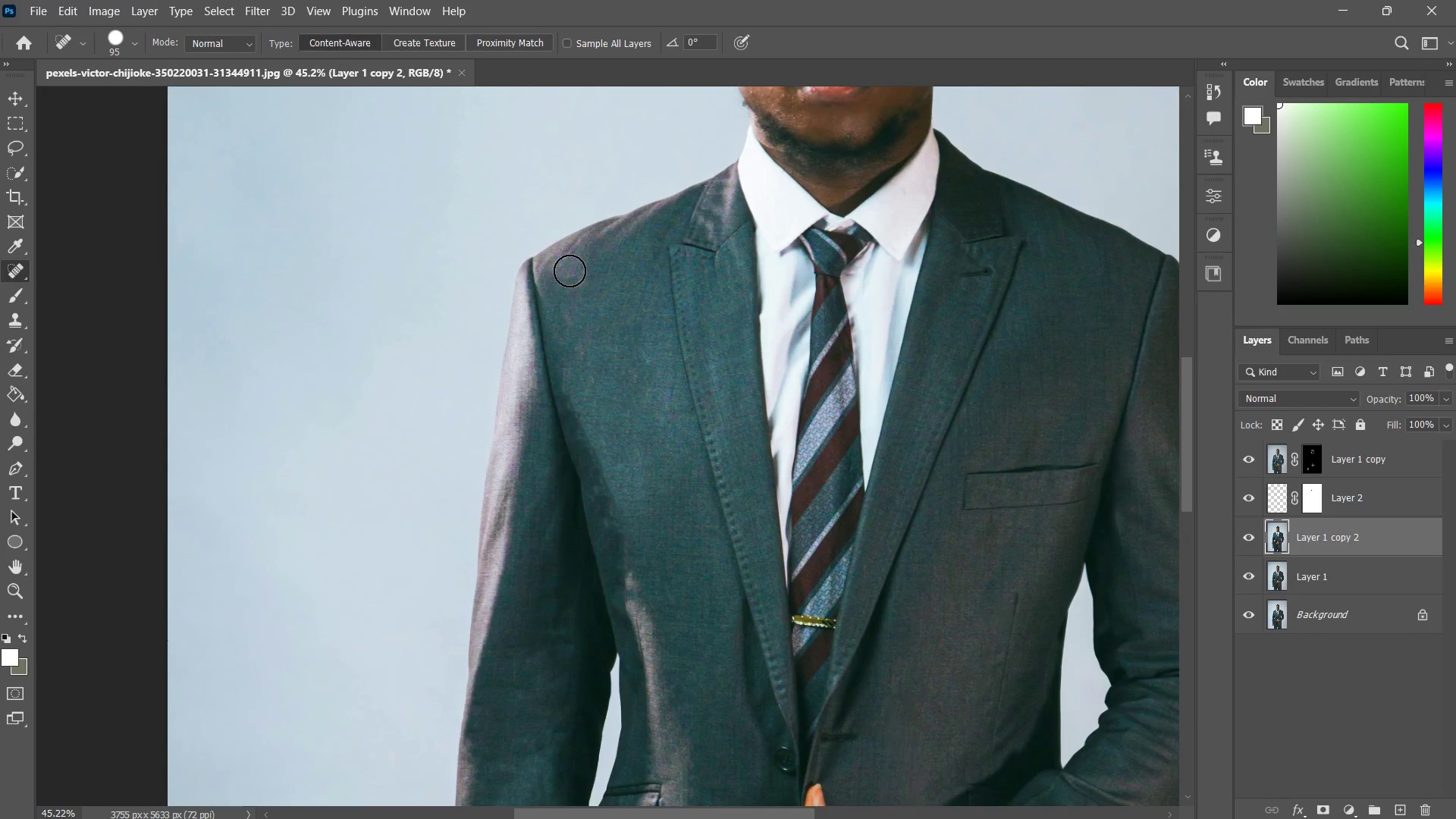 
left_click_drag(start_coordinate=[570, 264], to_coordinate=[577, 259])
 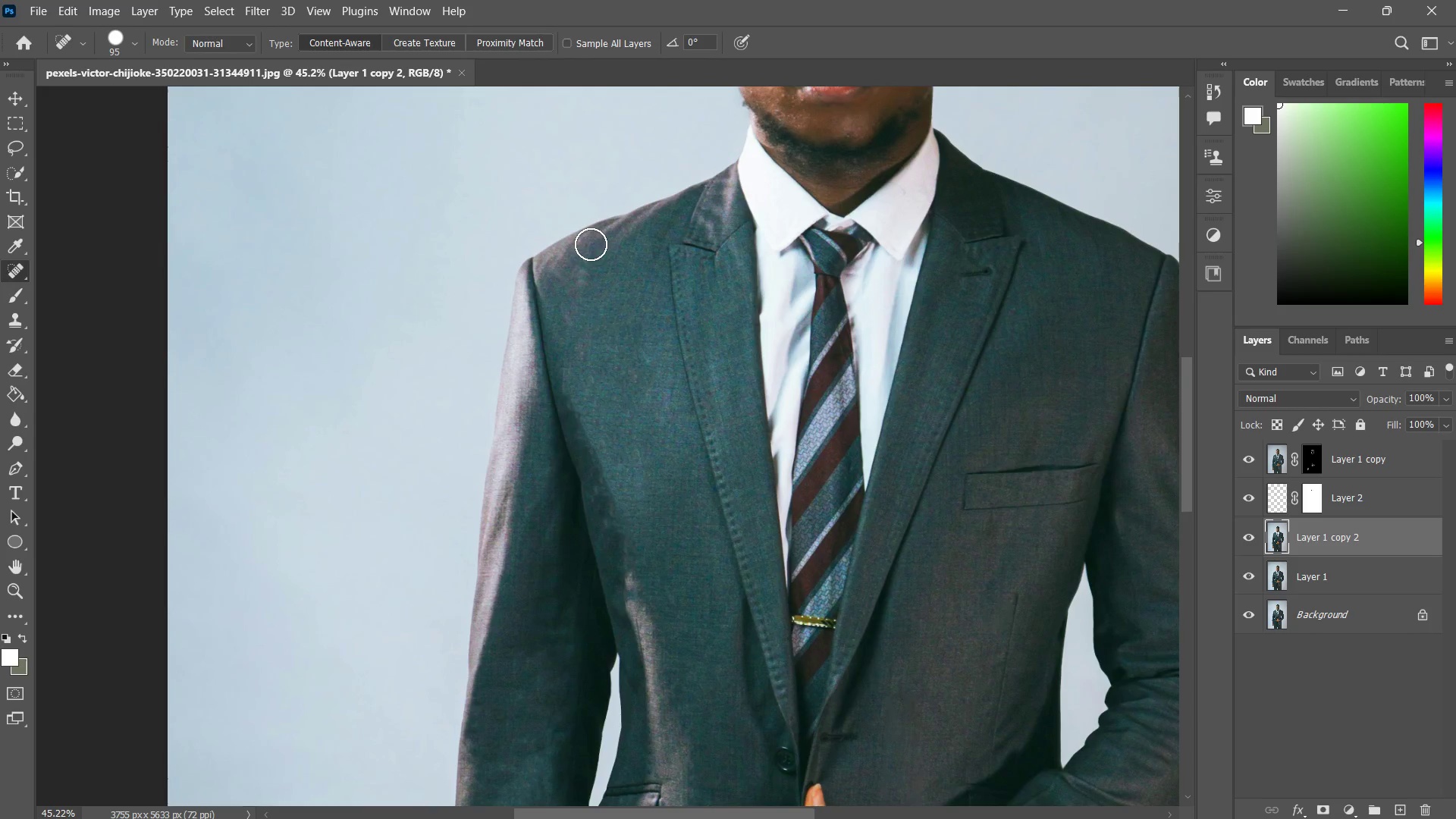 
left_click([591, 243])
 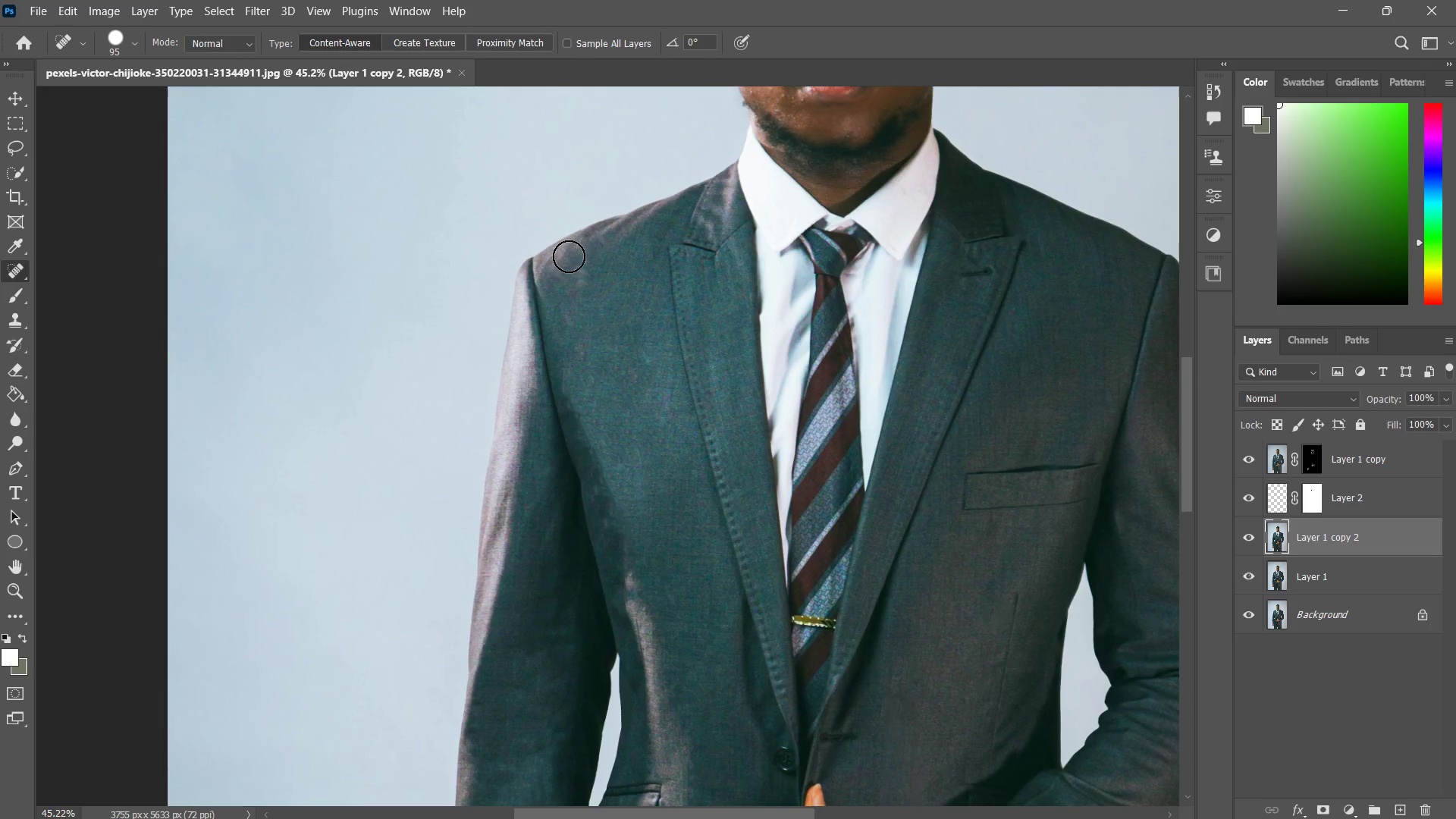 
hold_key(key=Space, duration=1.05)
 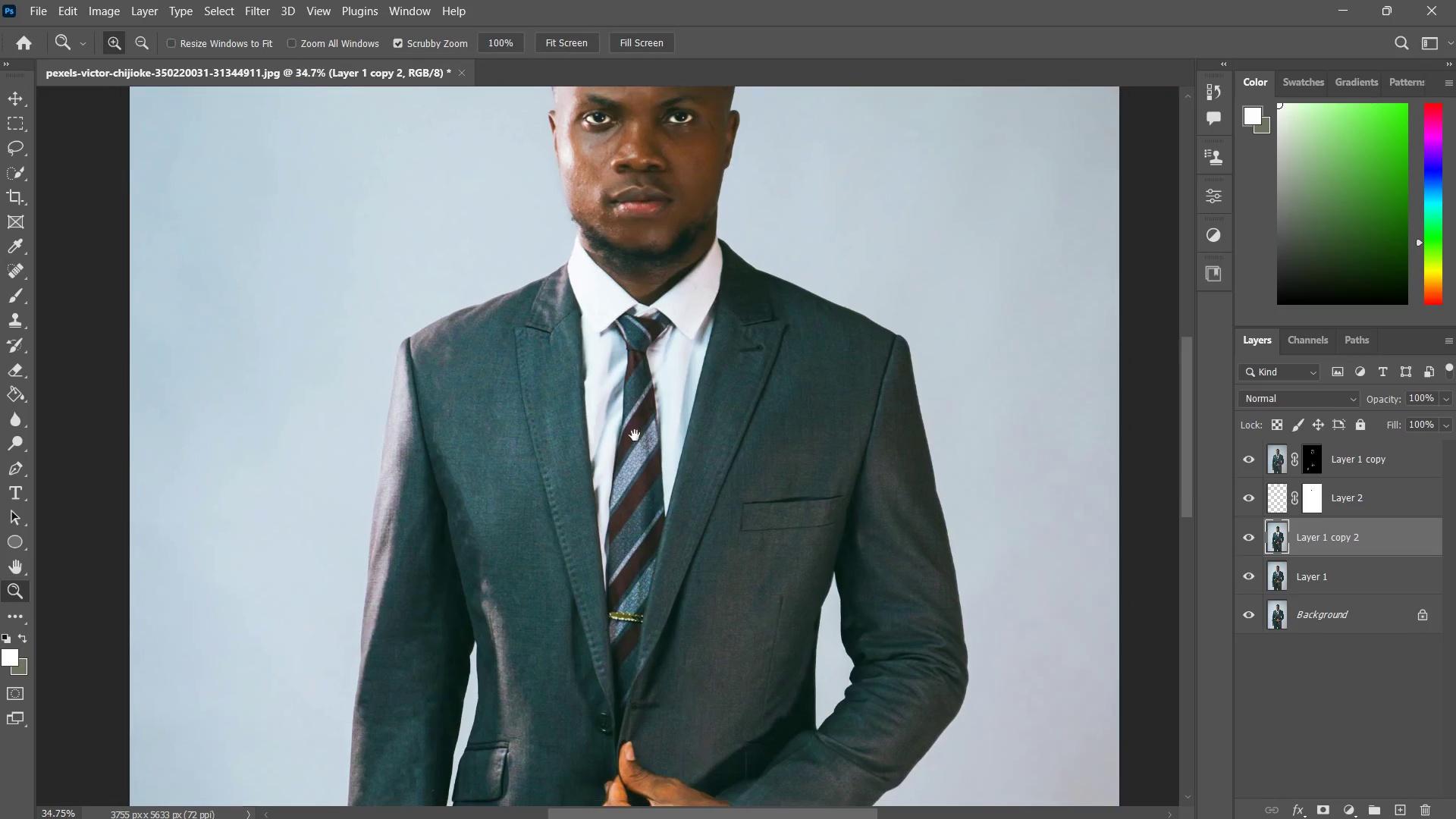 
left_click_drag(start_coordinate=[770, 327], to_coordinate=[575, 387])
 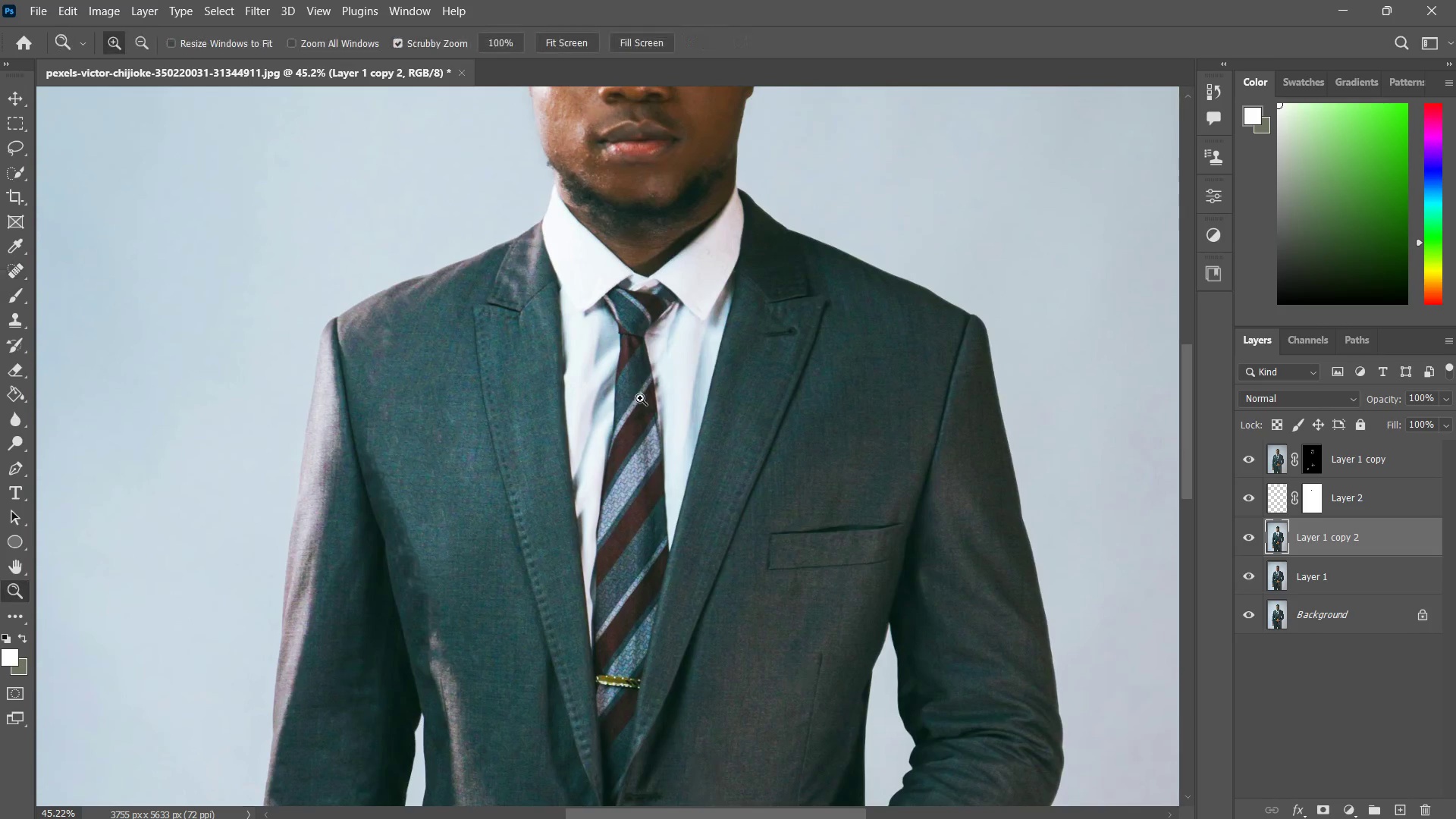 
double_click([575, 387])
 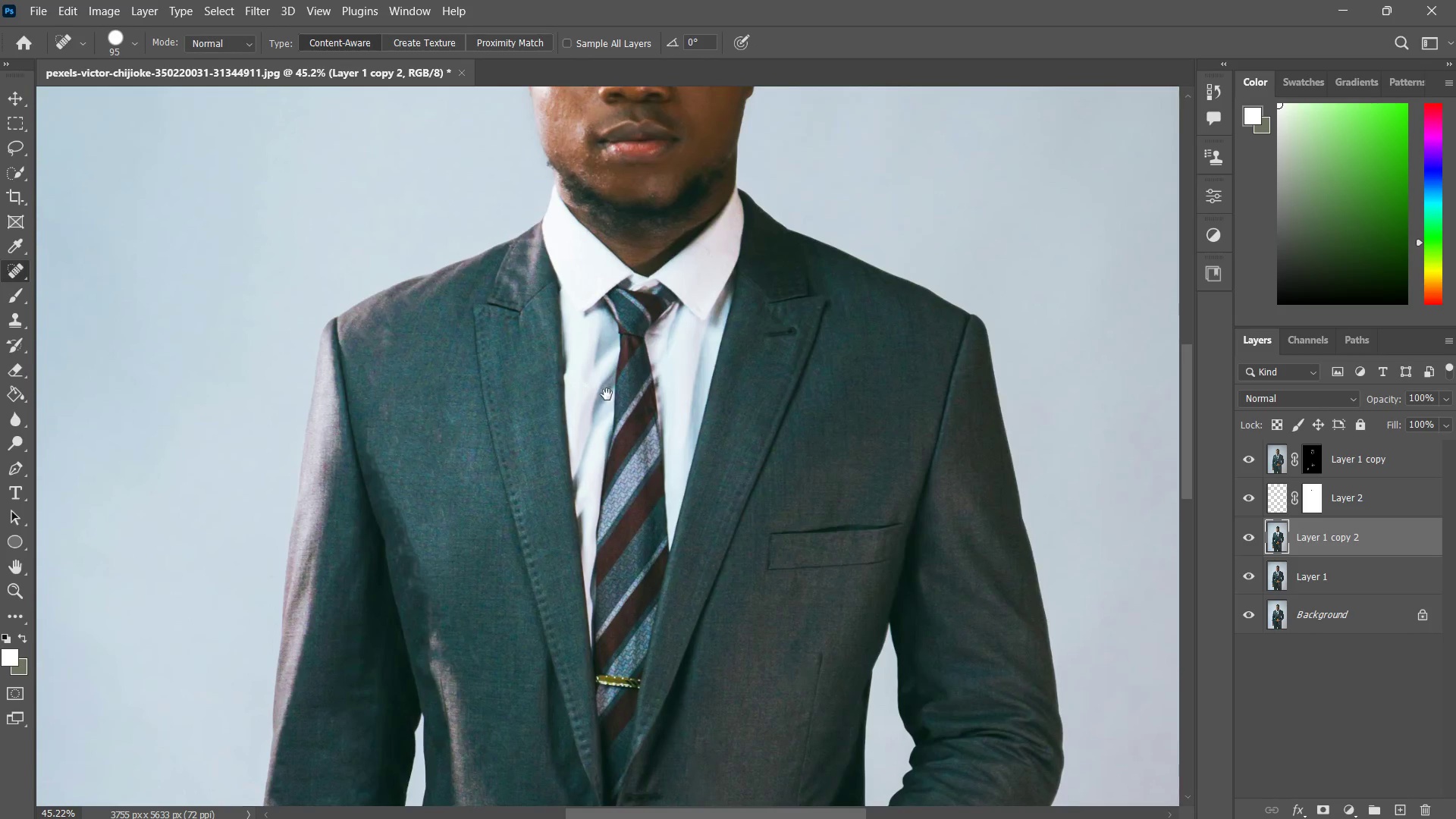 
key(Z)
 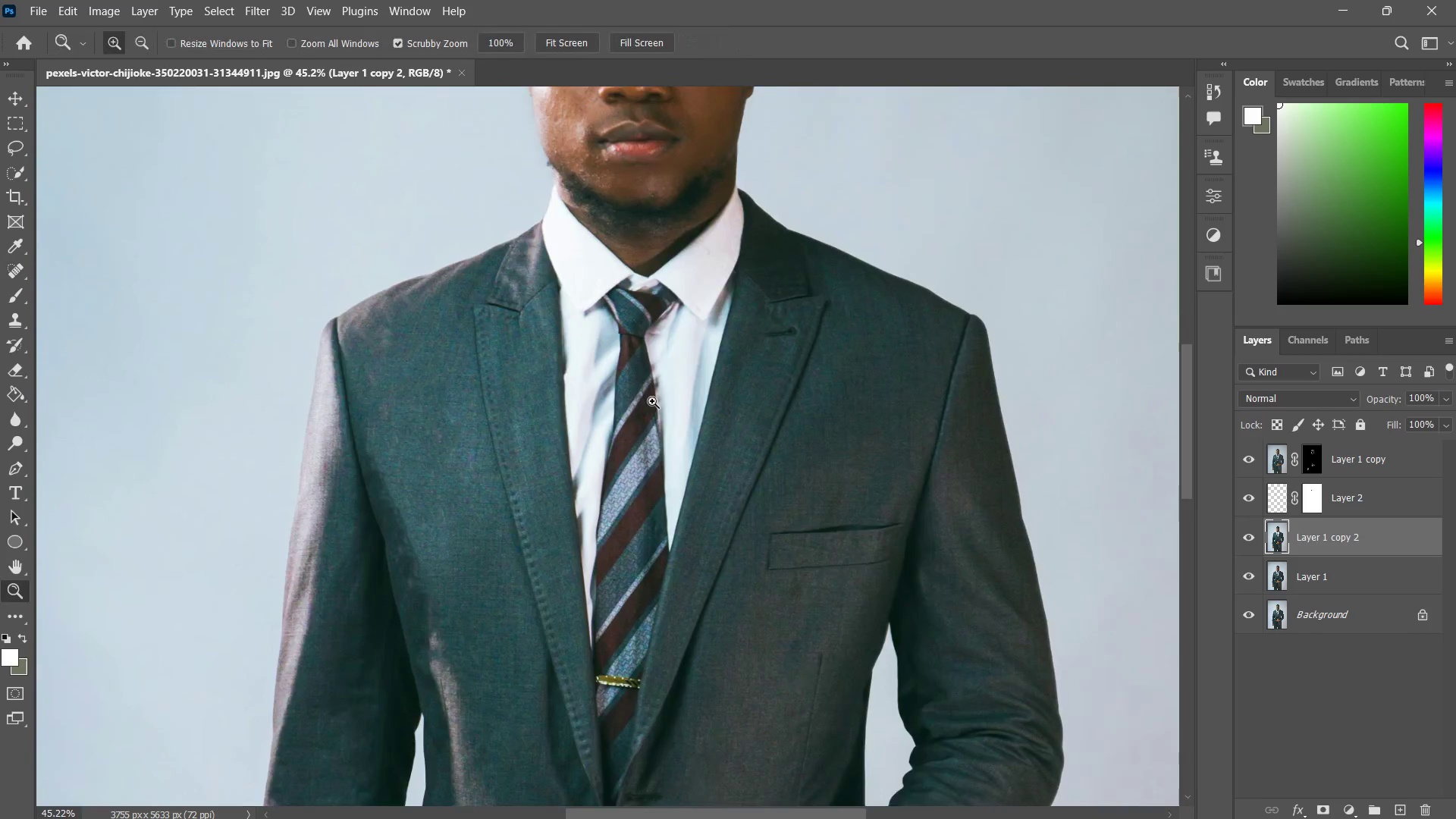 
left_click_drag(start_coordinate=[652, 401], to_coordinate=[633, 431])
 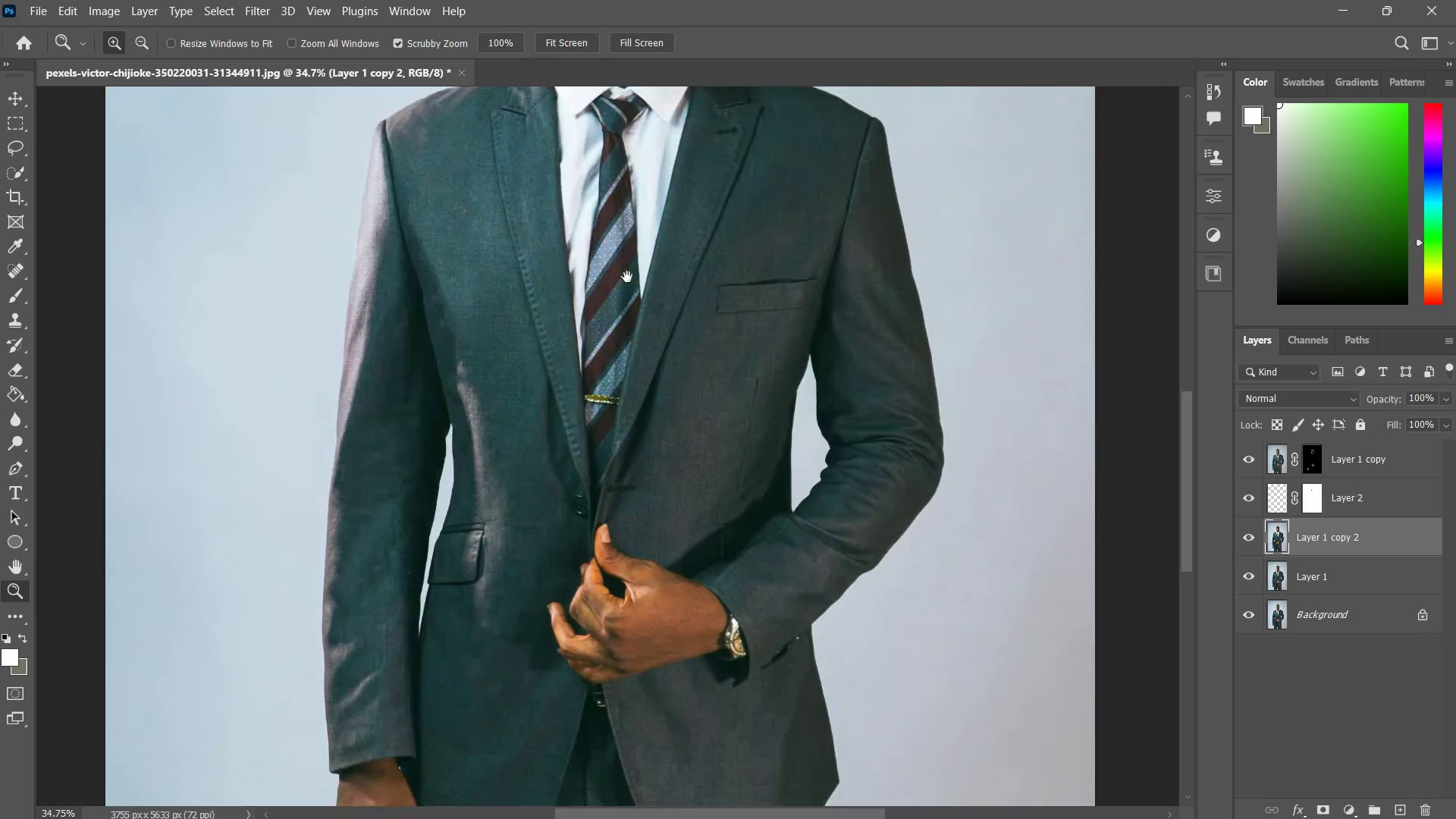 
hold_key(key=Space, duration=1.51)
 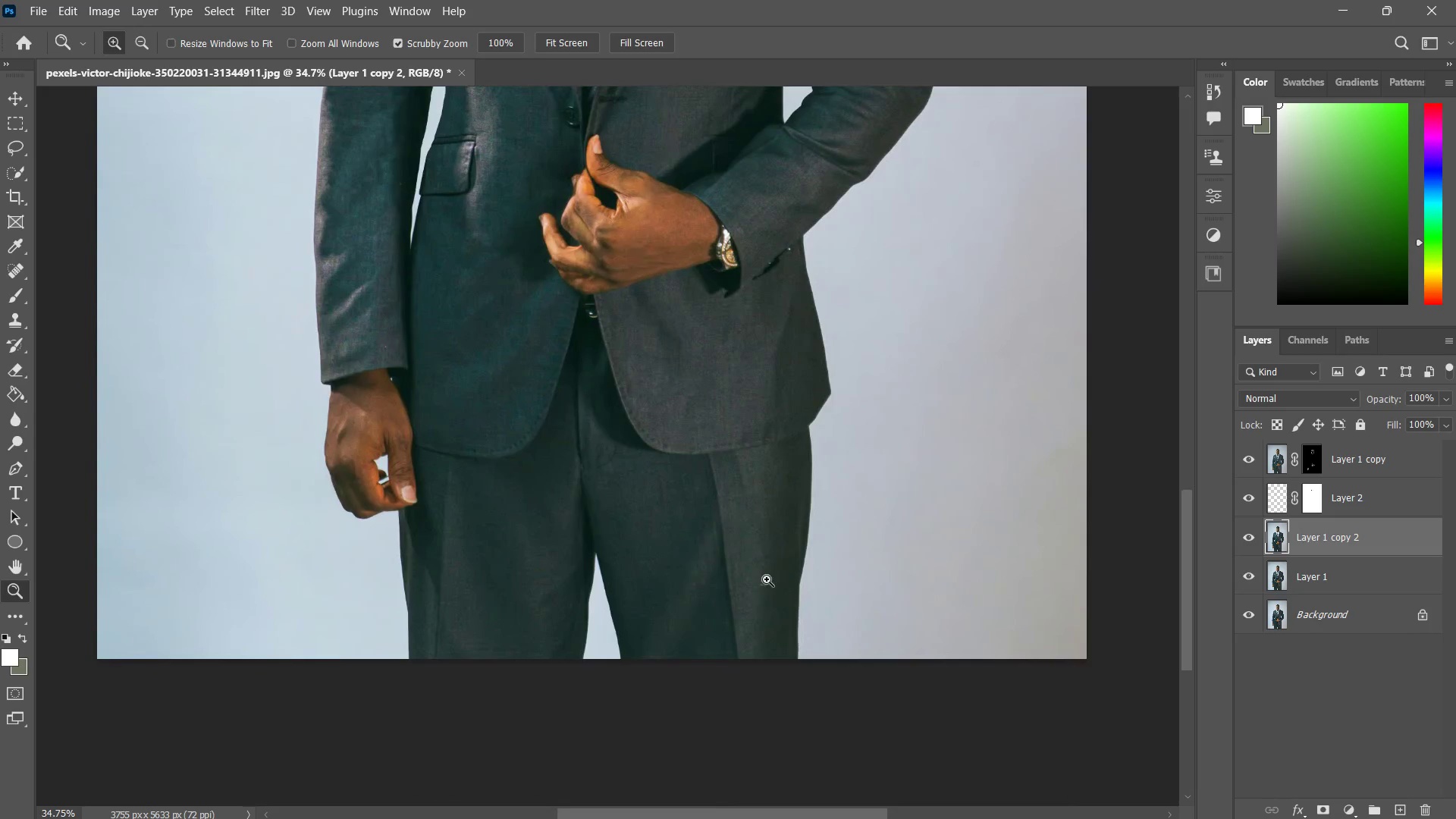 
left_click_drag(start_coordinate=[651, 485], to_coordinate=[627, 277])
 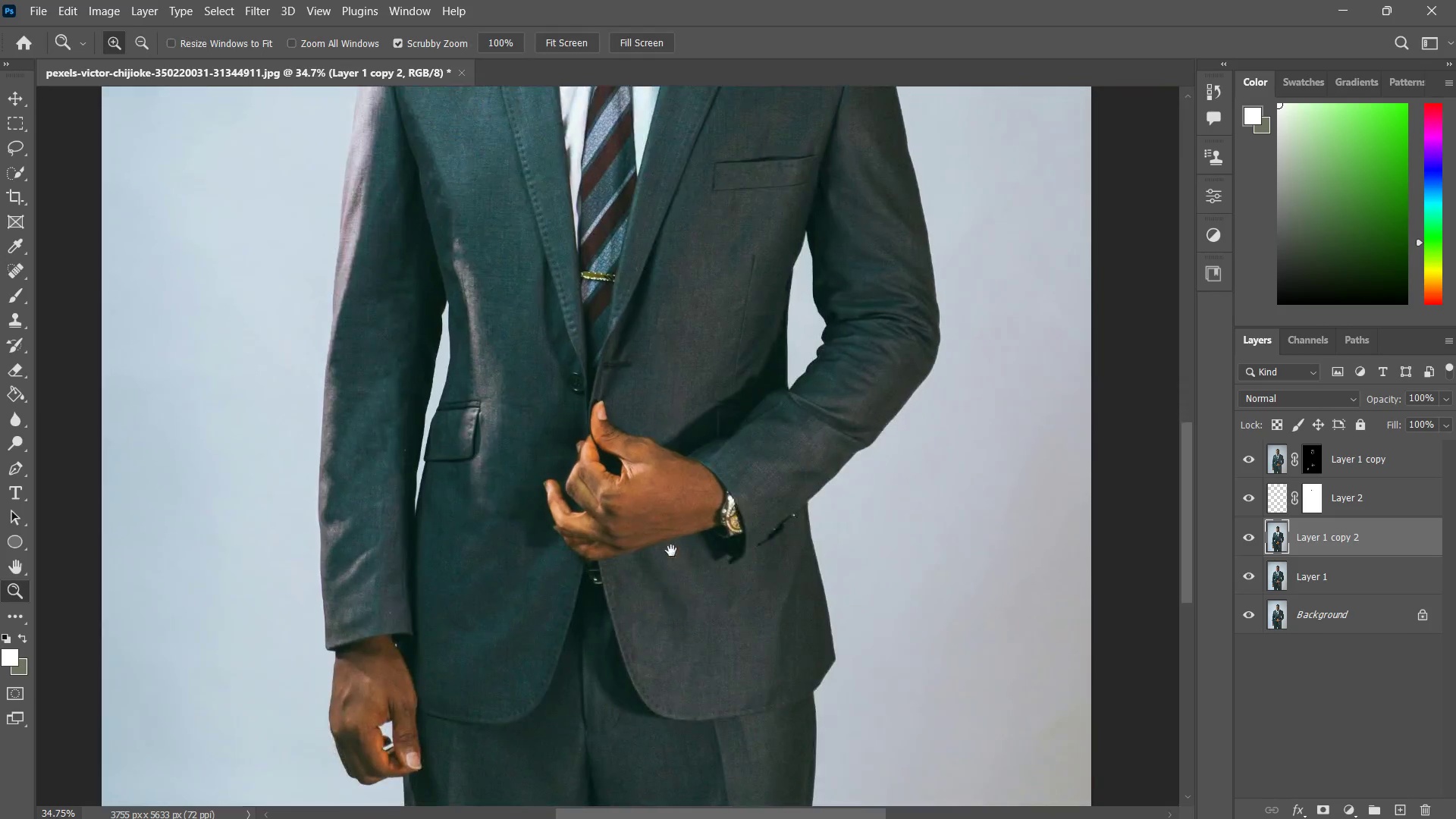 
left_click_drag(start_coordinate=[670, 553], to_coordinate=[666, 292])
 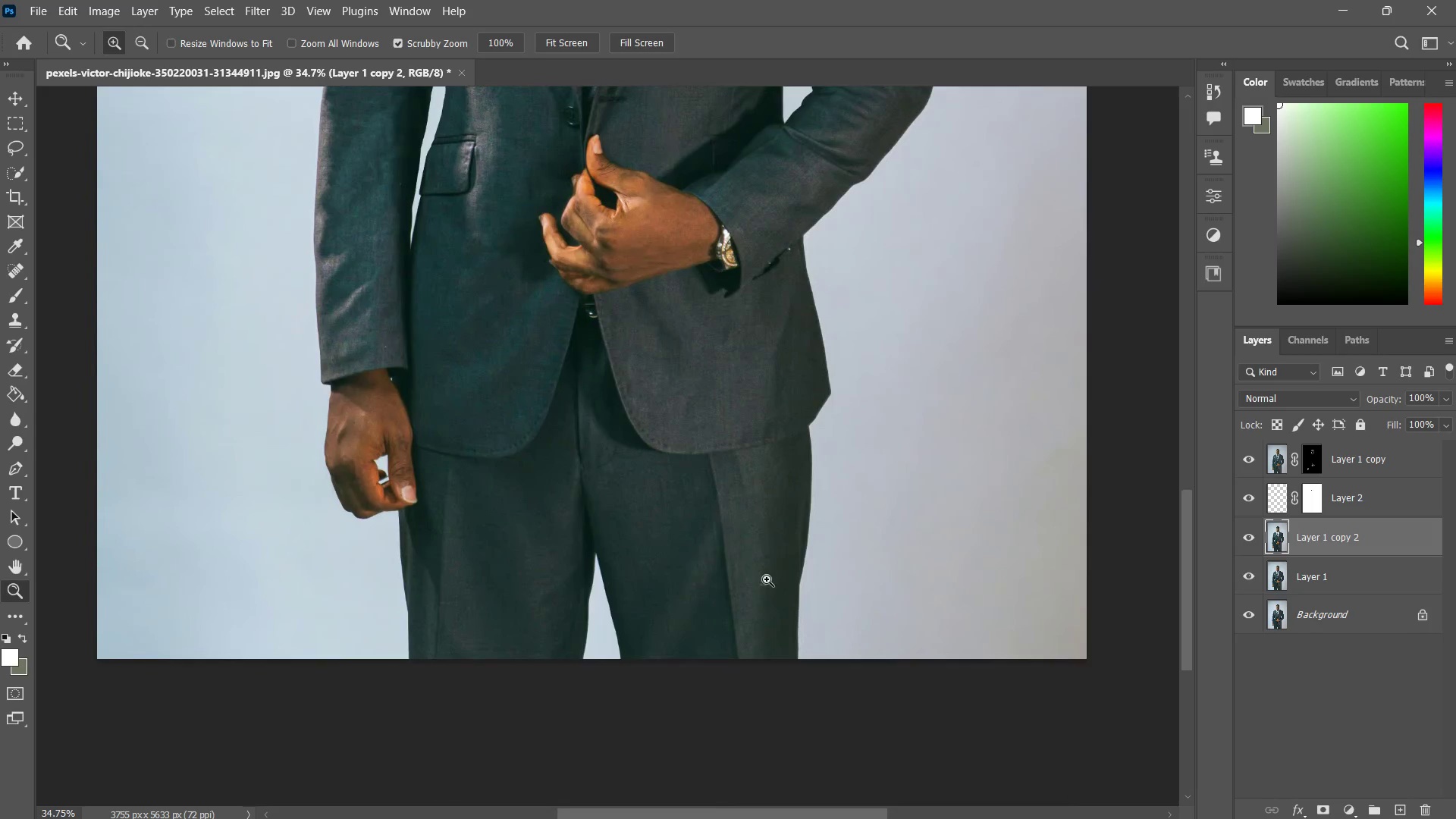 
hold_key(key=Space, duration=0.39)
 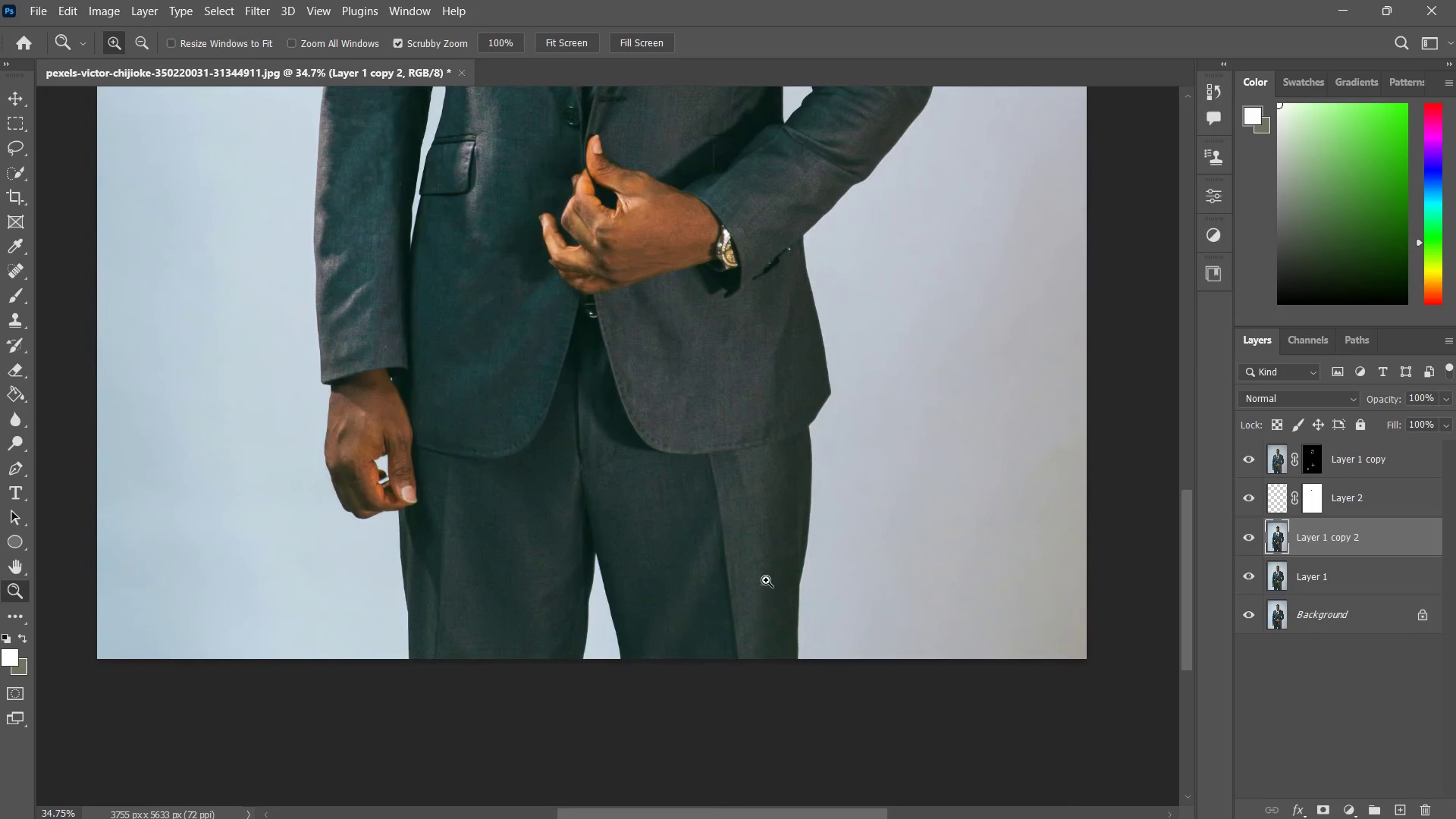 
key(J)
 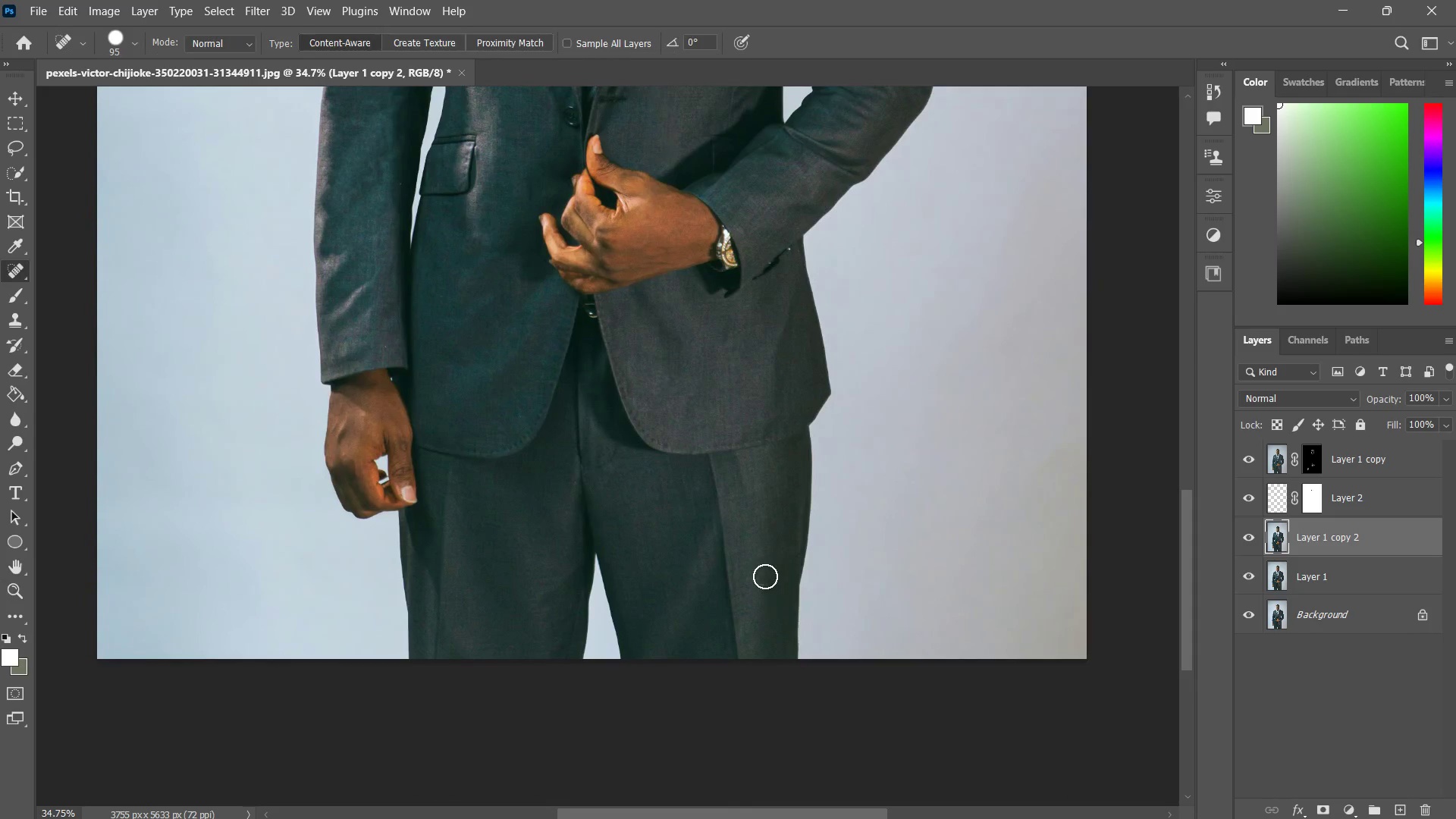 
left_click_drag(start_coordinate=[765, 579], to_coordinate=[770, 580])
 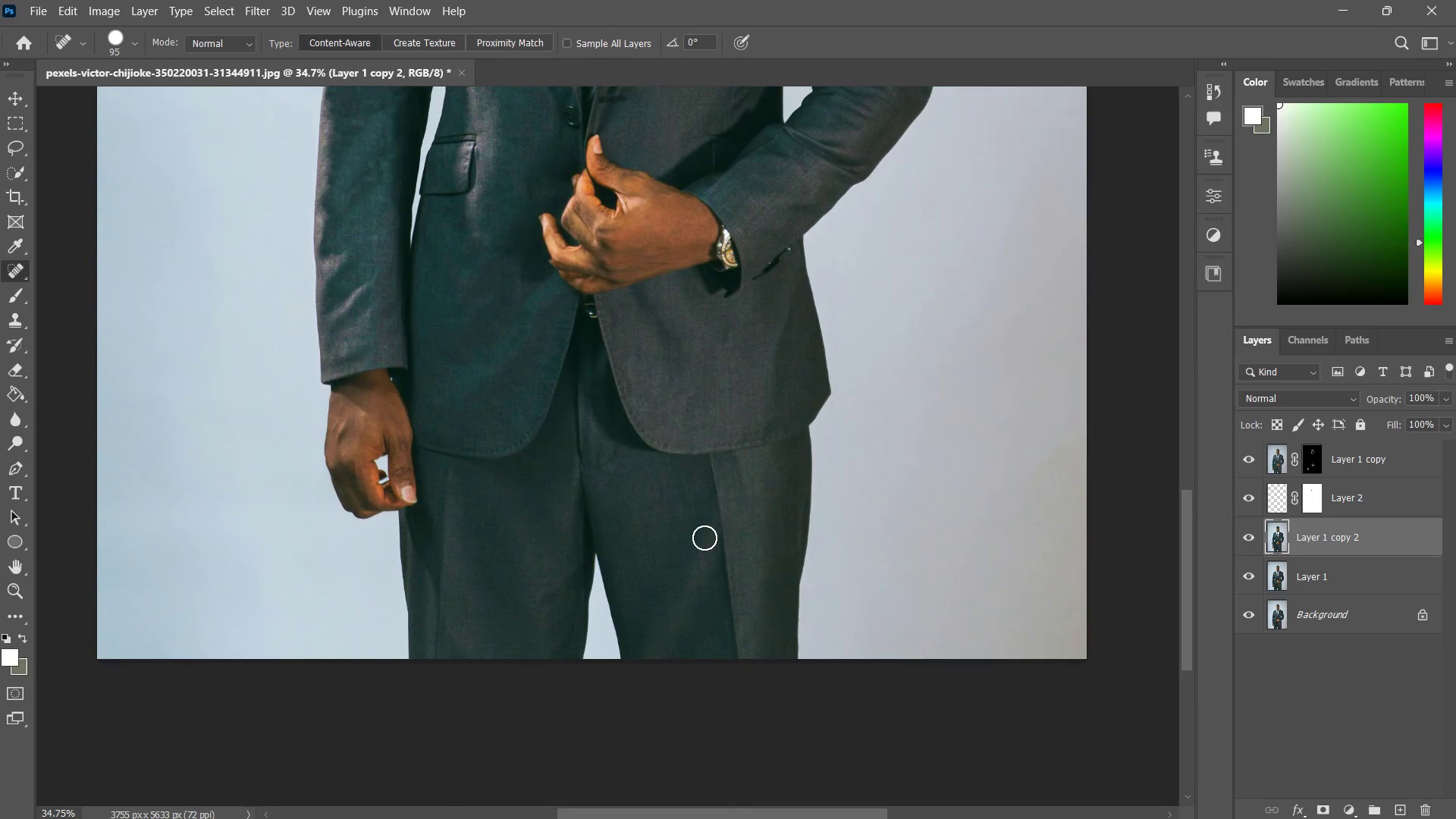 
left_click_drag(start_coordinate=[704, 533], to_coordinate=[648, 633])
 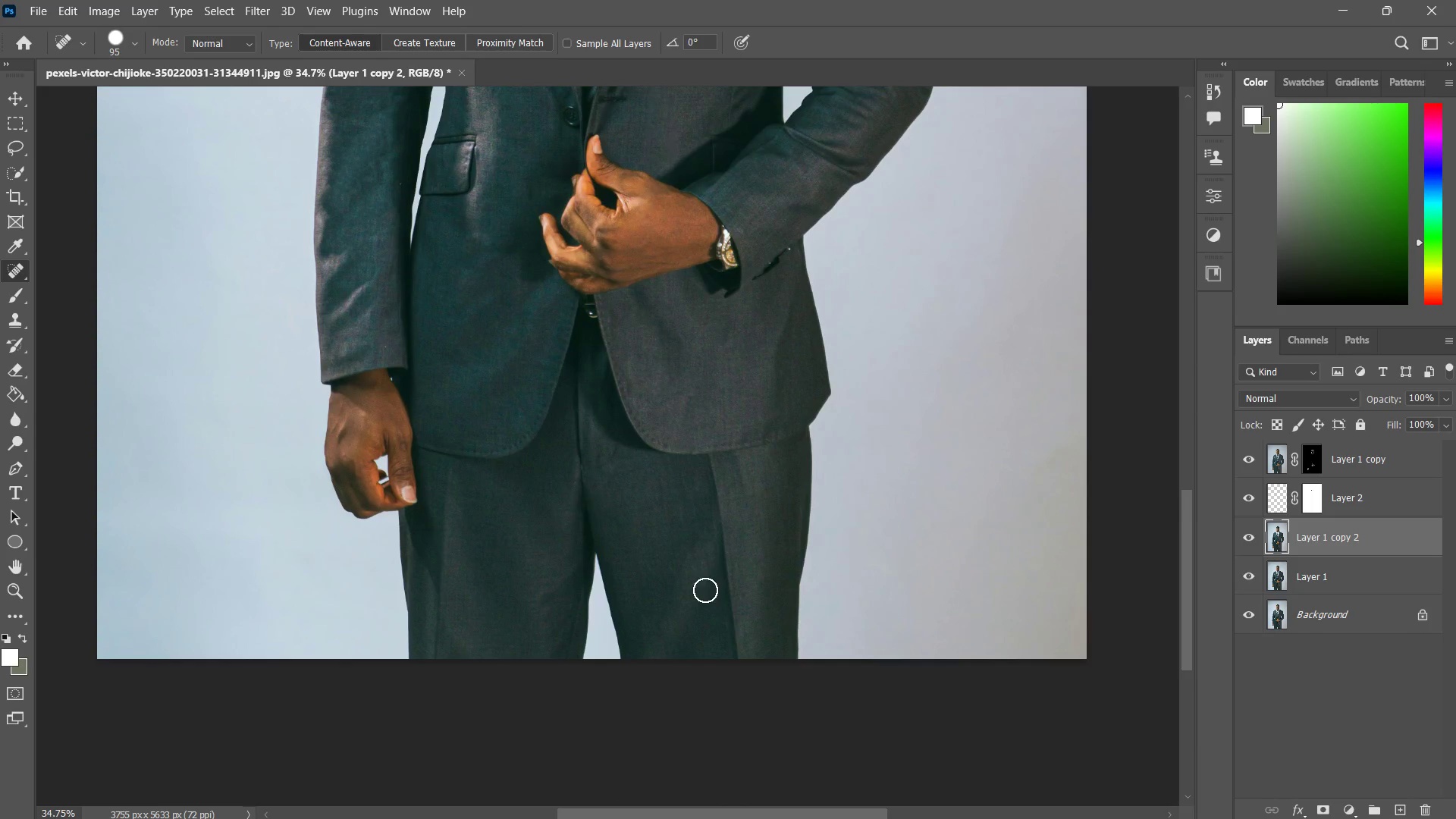 
key(Control+Z)
 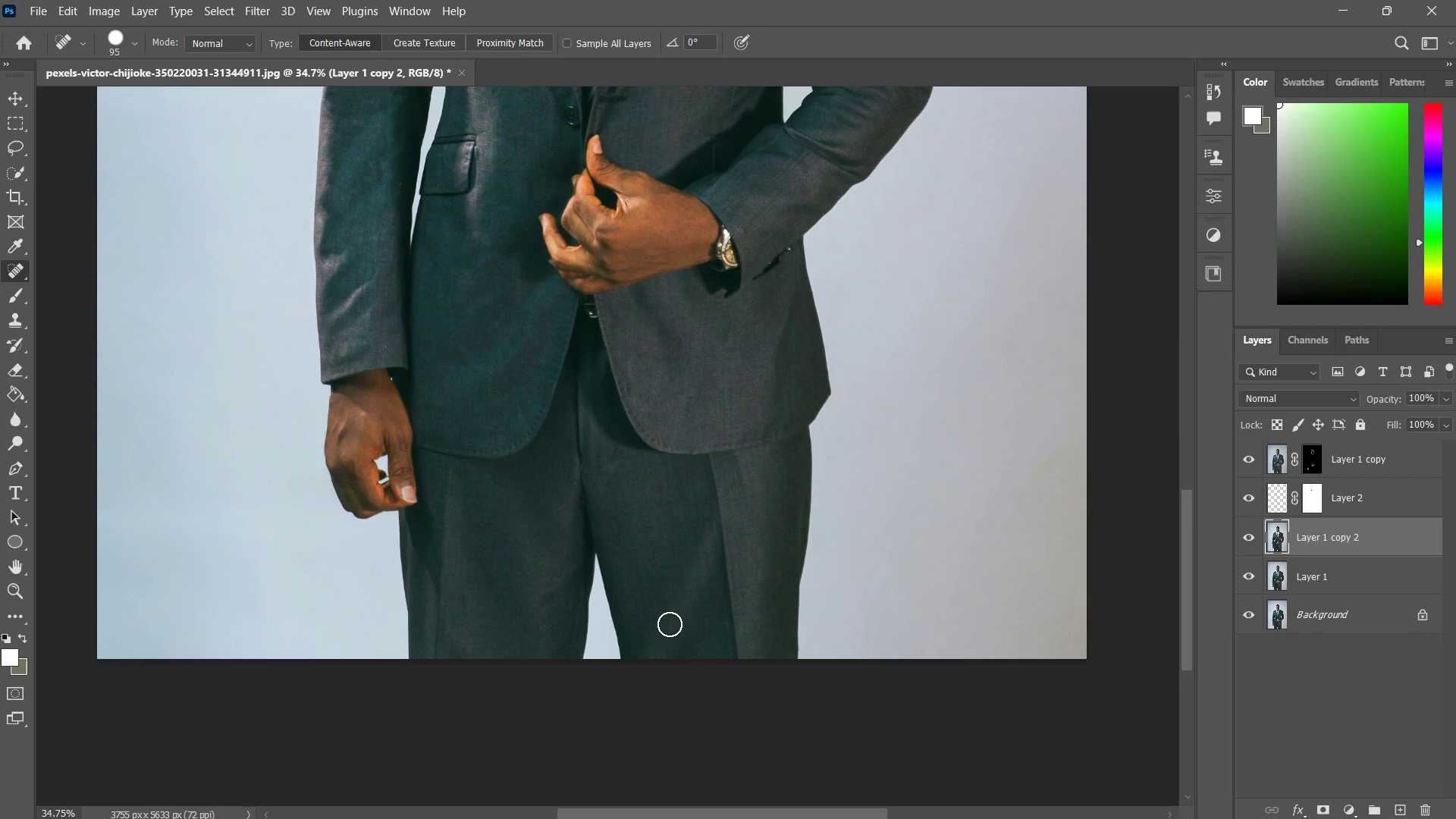 
hold_key(key=AltLeft, duration=0.59)
 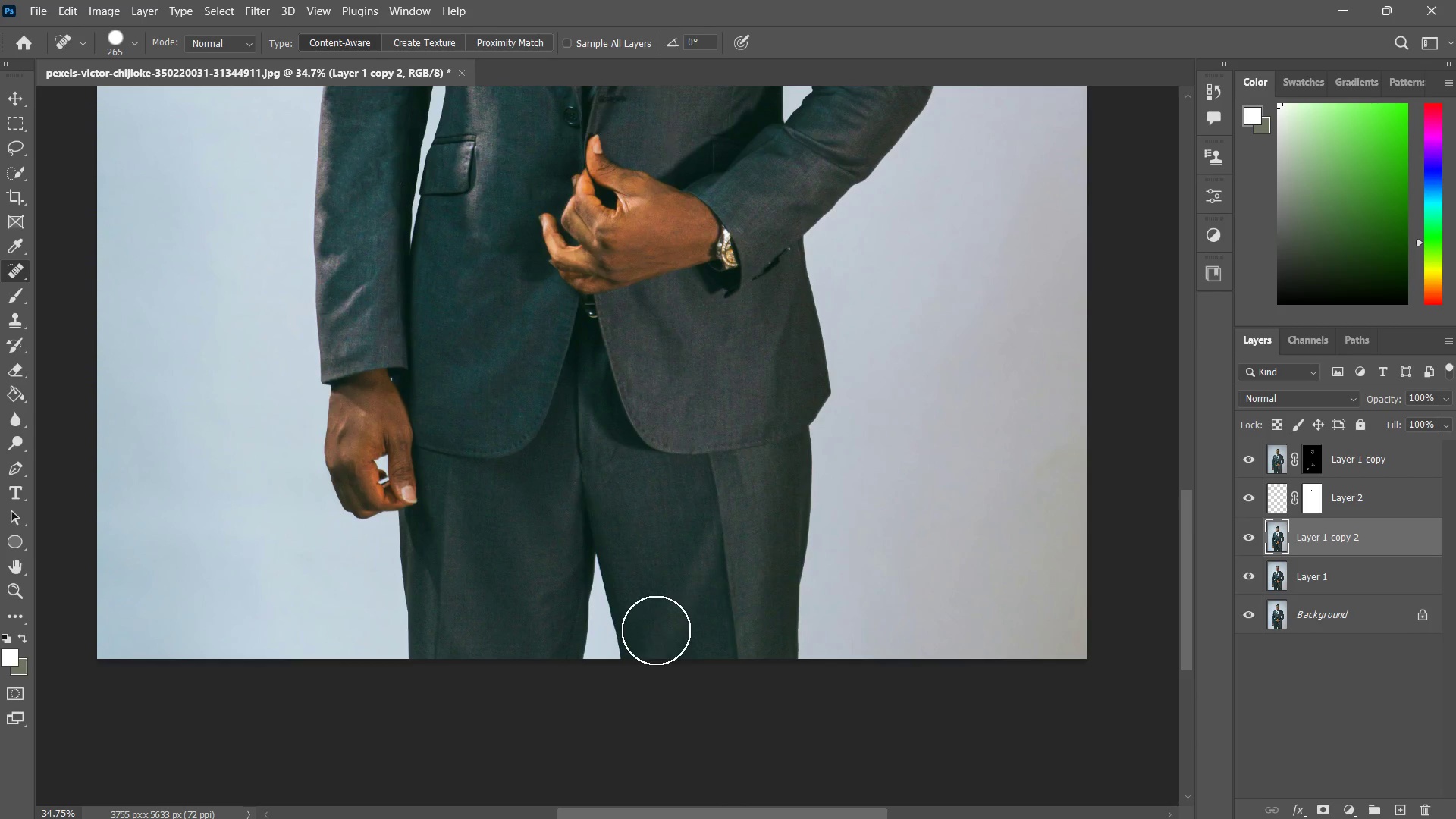 
left_click_drag(start_coordinate=[656, 630], to_coordinate=[710, 551])
 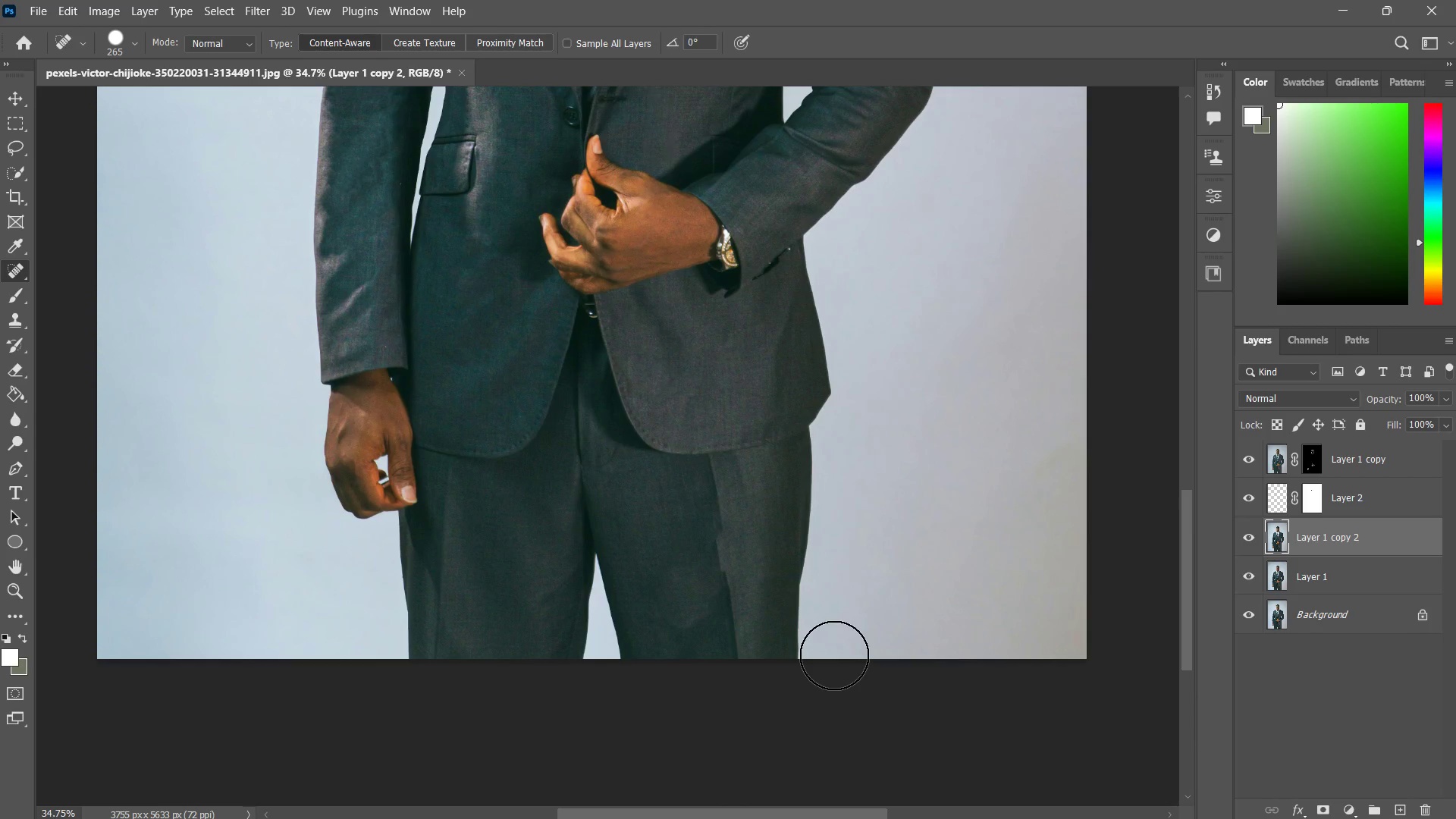 
key(Control+ControlLeft)
 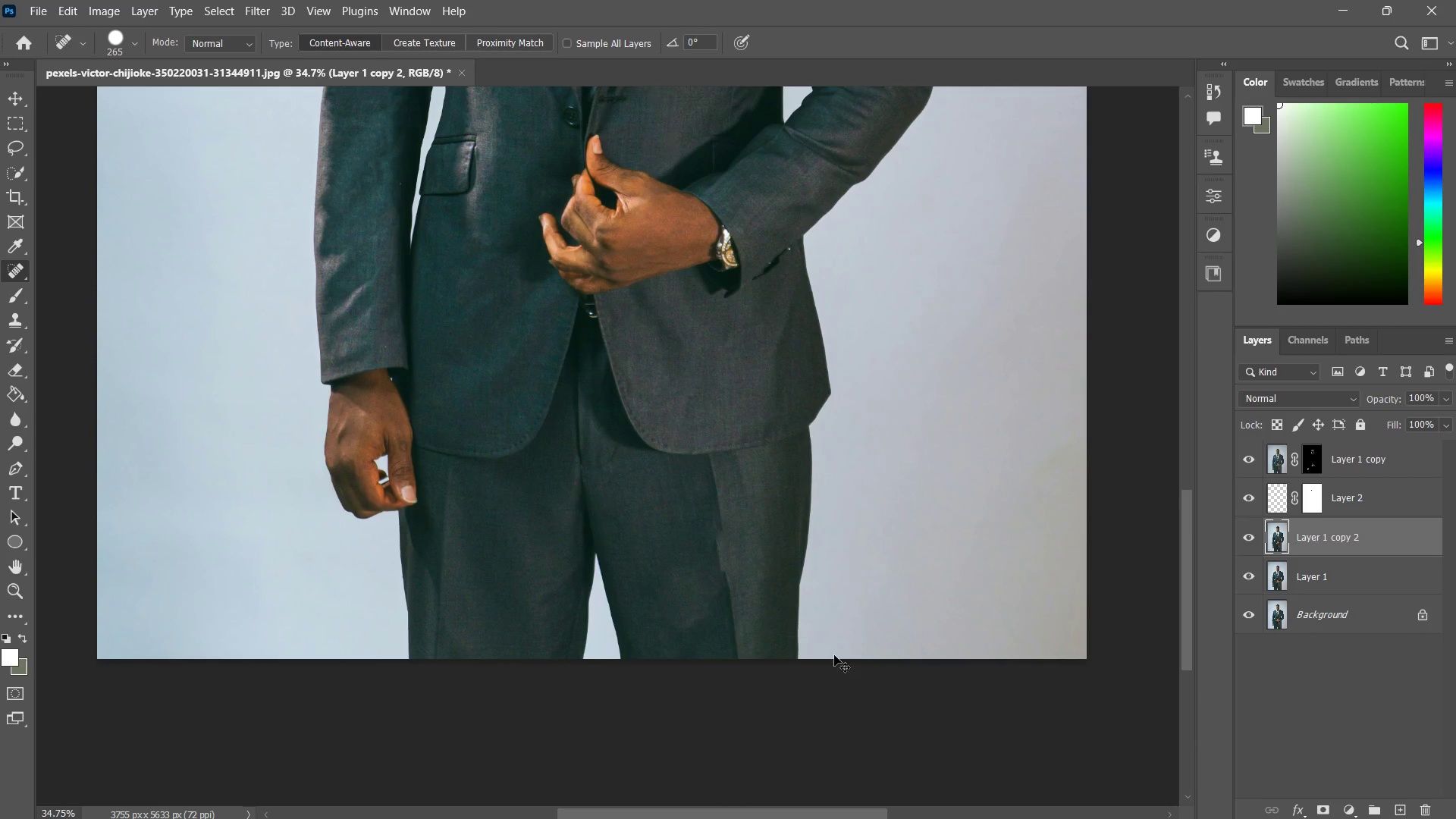 
key(Control+Z)
 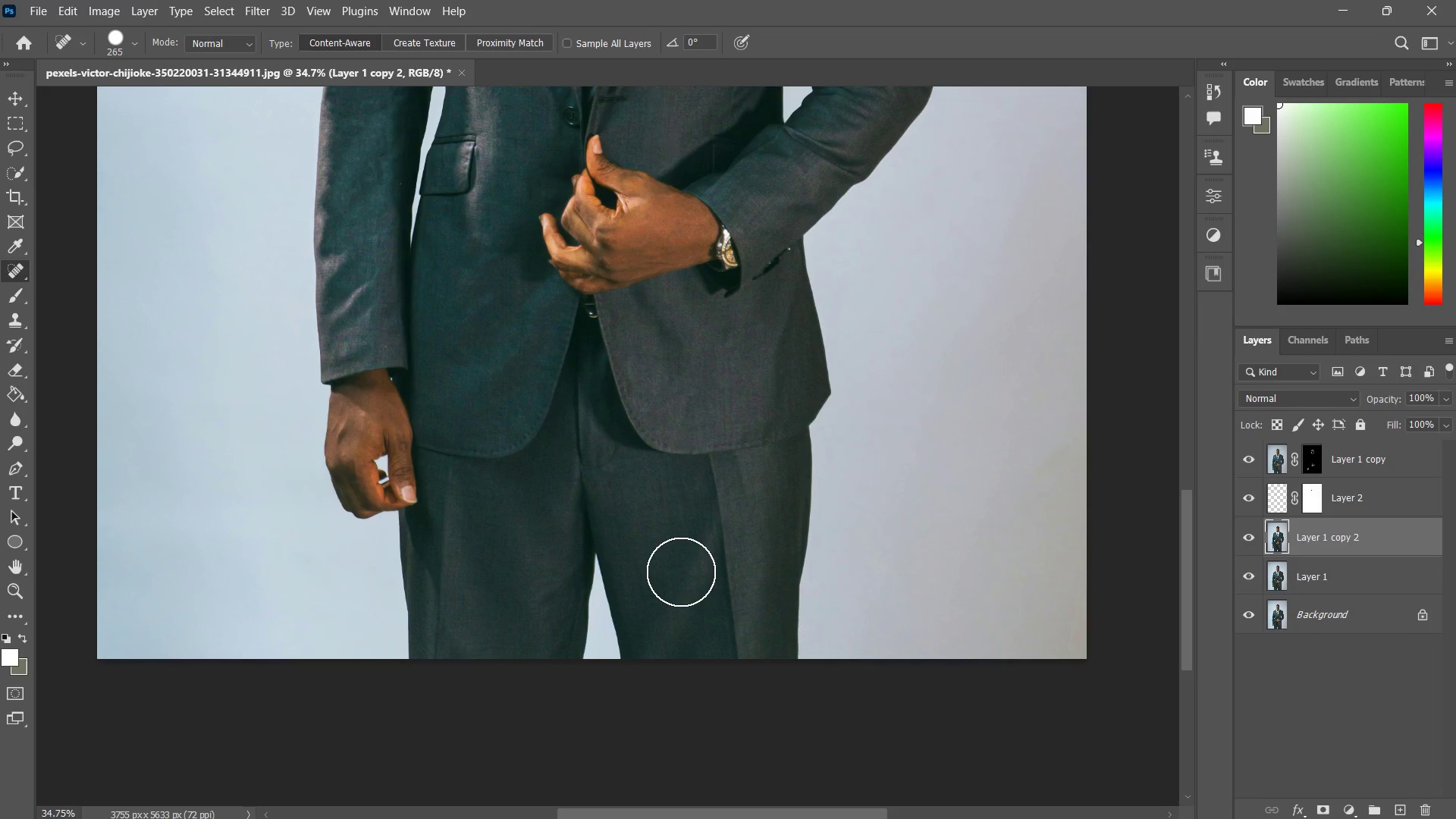 
hold_key(key=AltLeft, duration=1.01)
 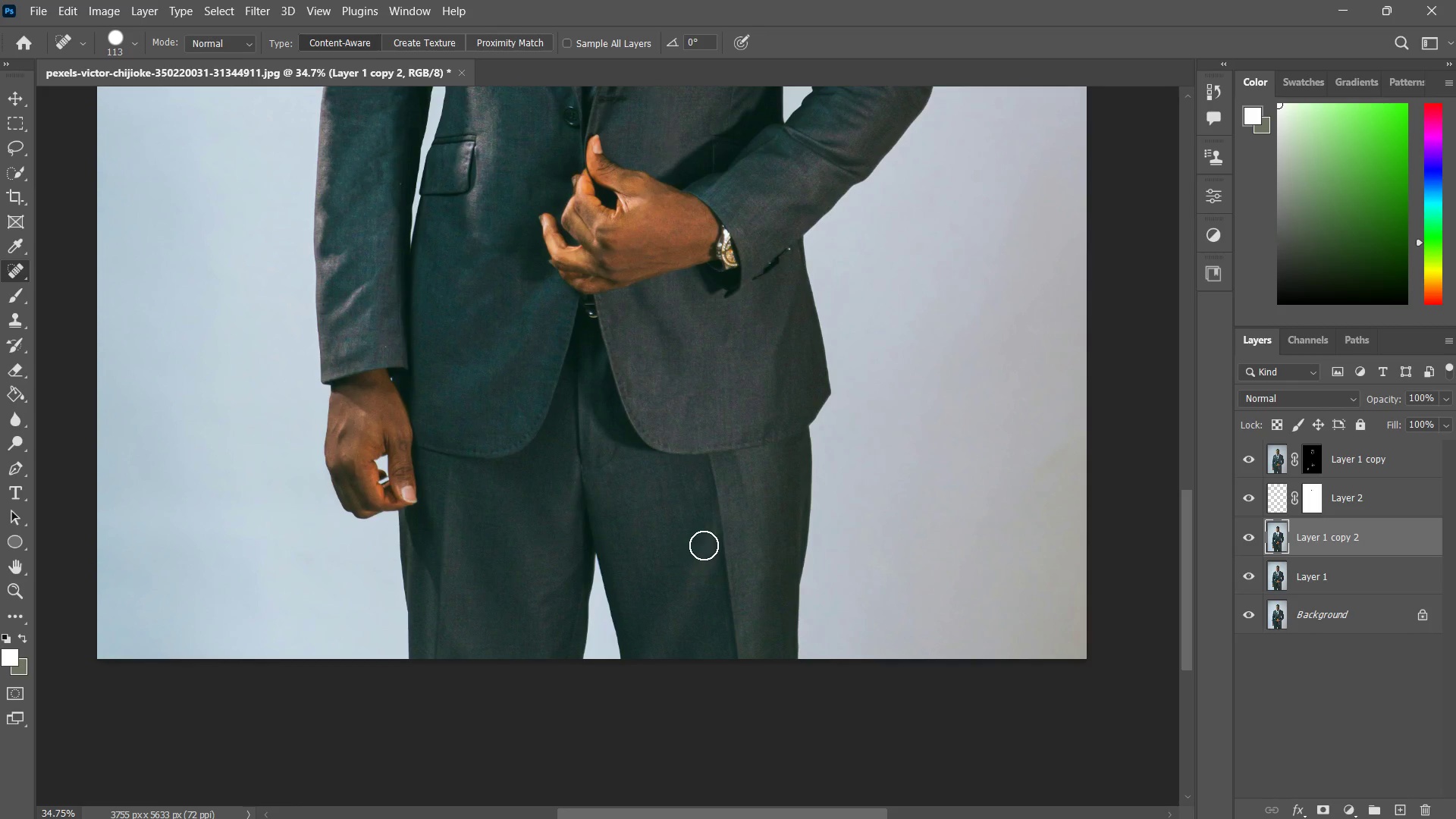 
left_click_drag(start_coordinate=[703, 541], to_coordinate=[635, 654])
 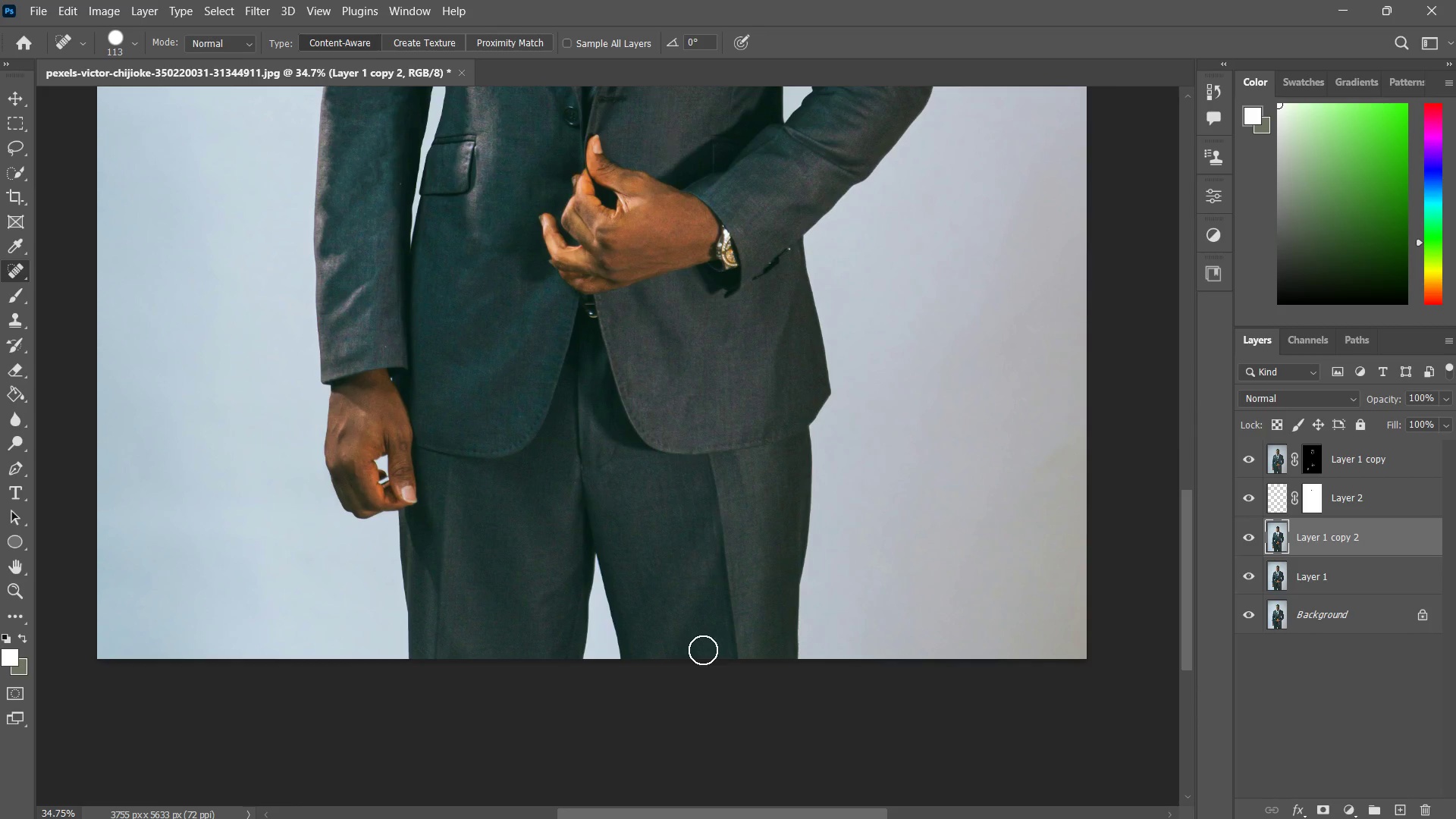 
key(Control+Z)
 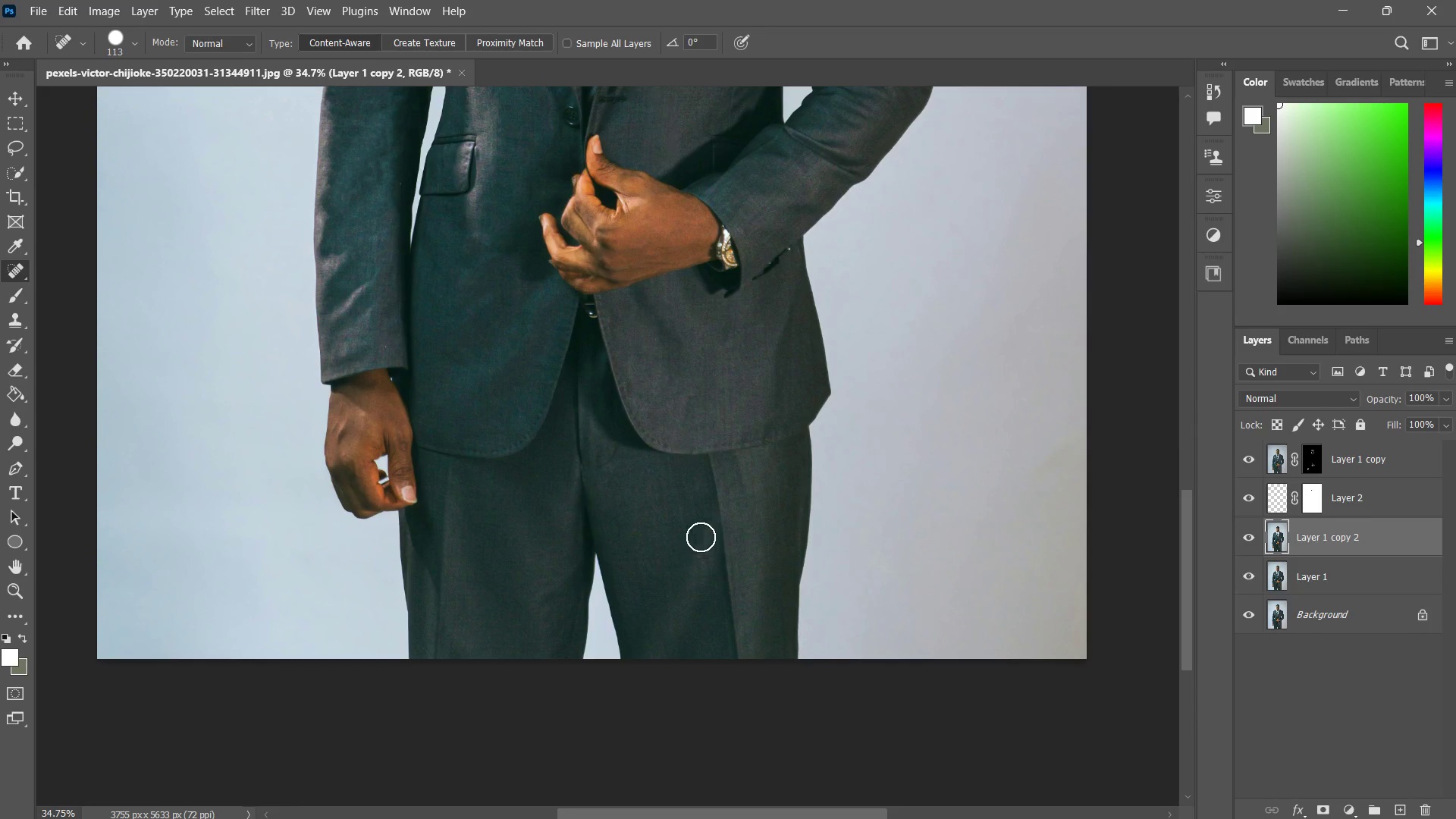 
left_click_drag(start_coordinate=[701, 541], to_coordinate=[645, 636])
 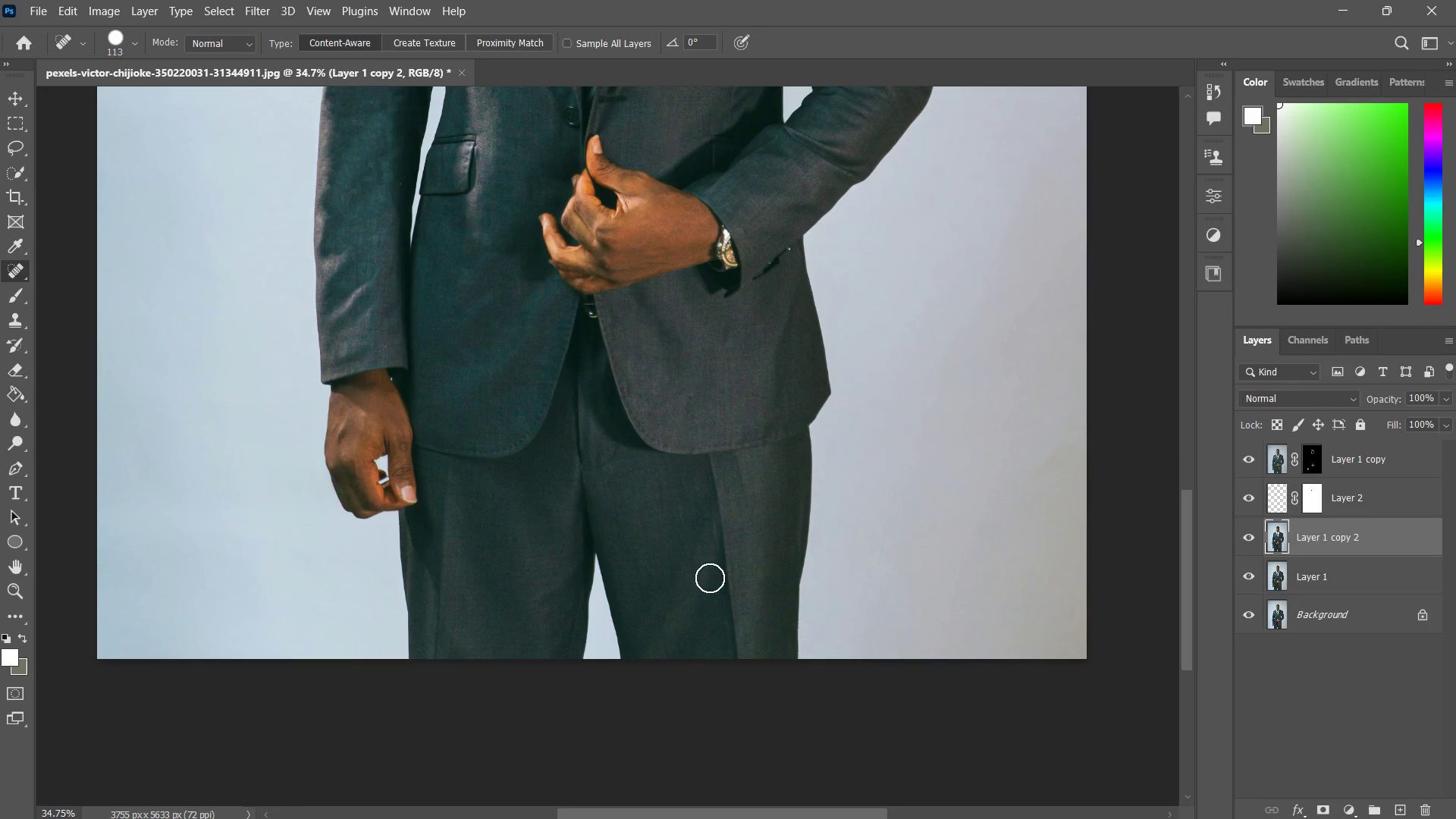 
left_click_drag(start_coordinate=[709, 578], to_coordinate=[671, 664])
 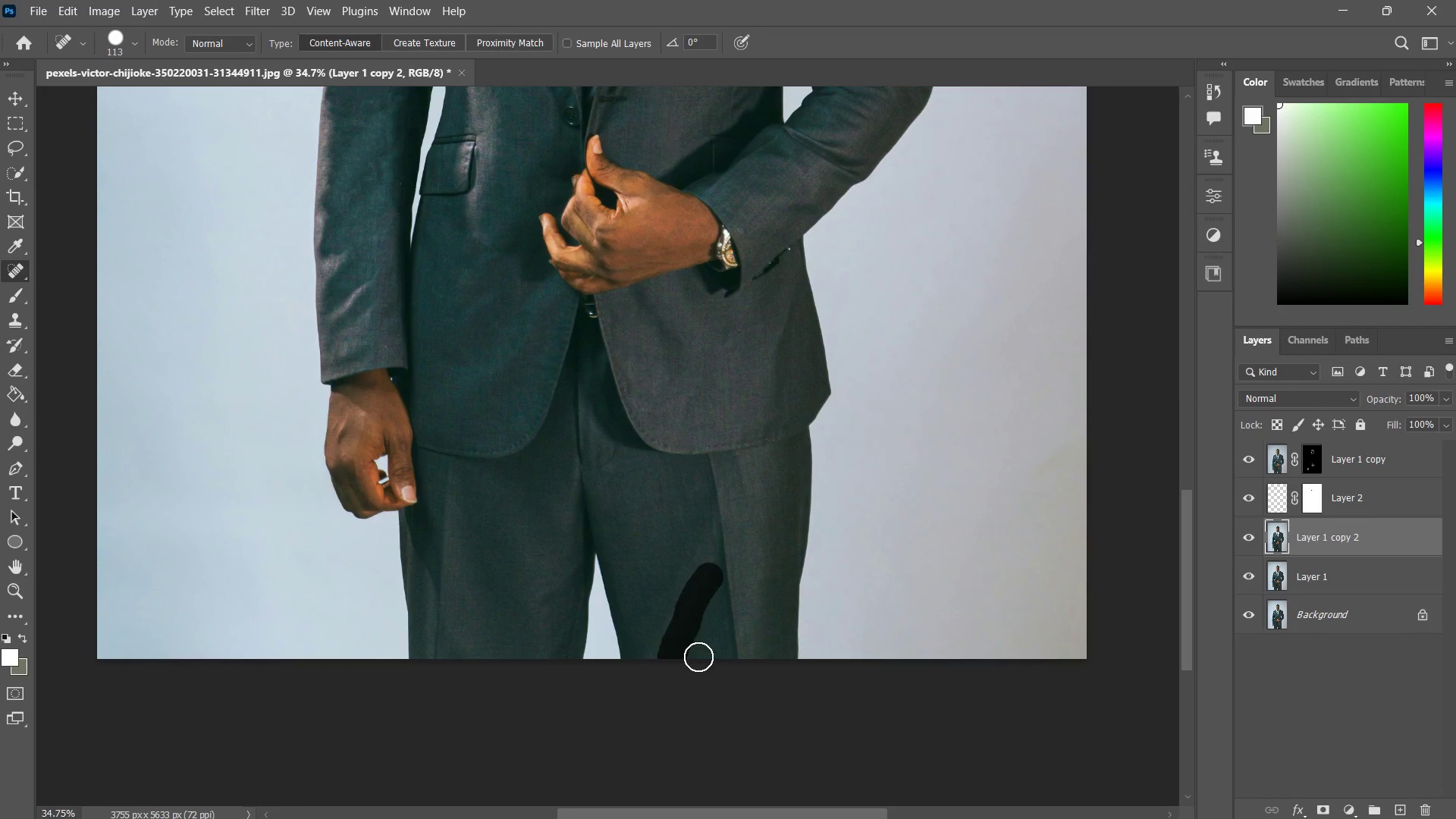 
key(Control+Z)
 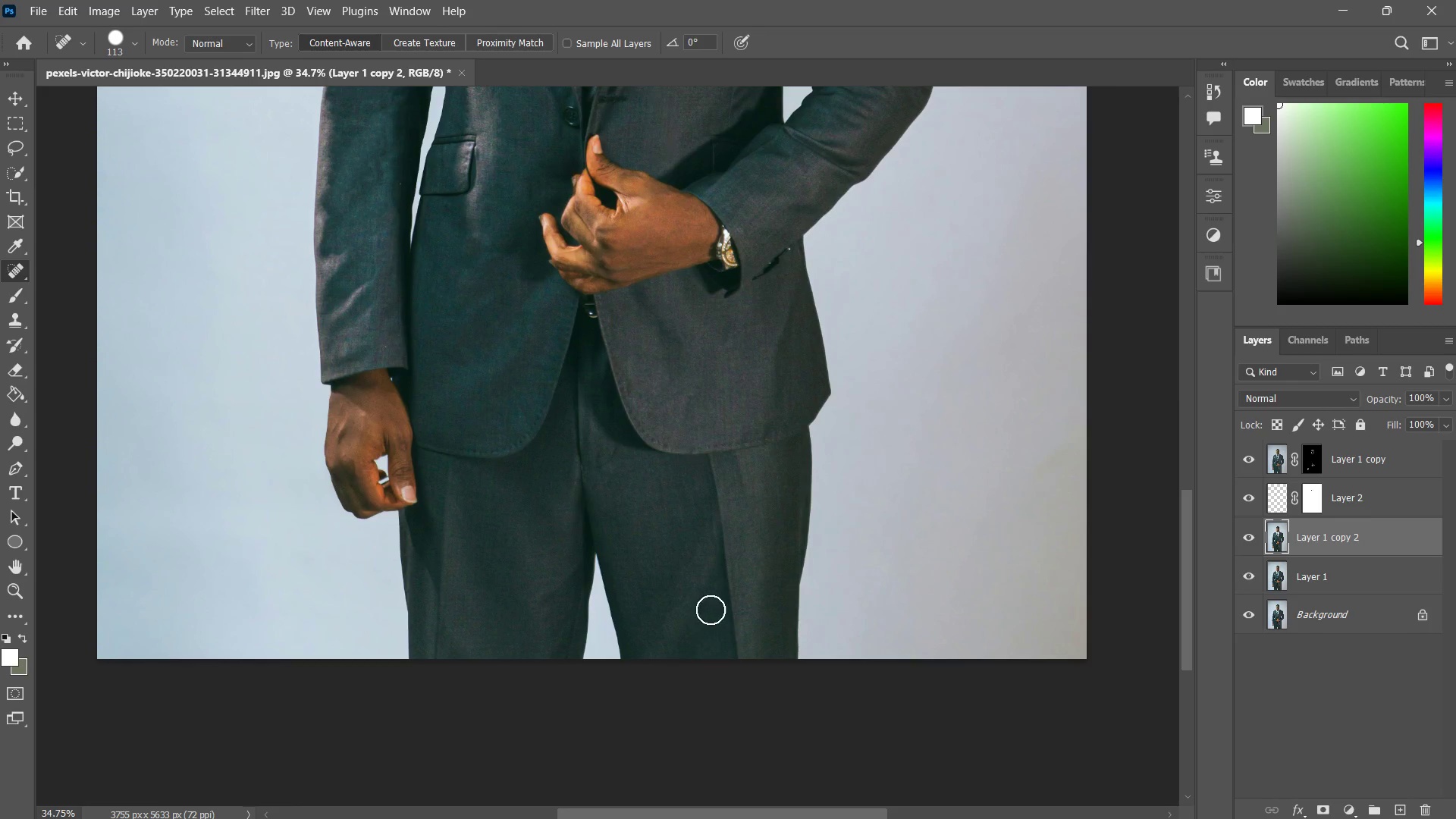 
hold_key(key=ControlLeft, duration=0.53)
 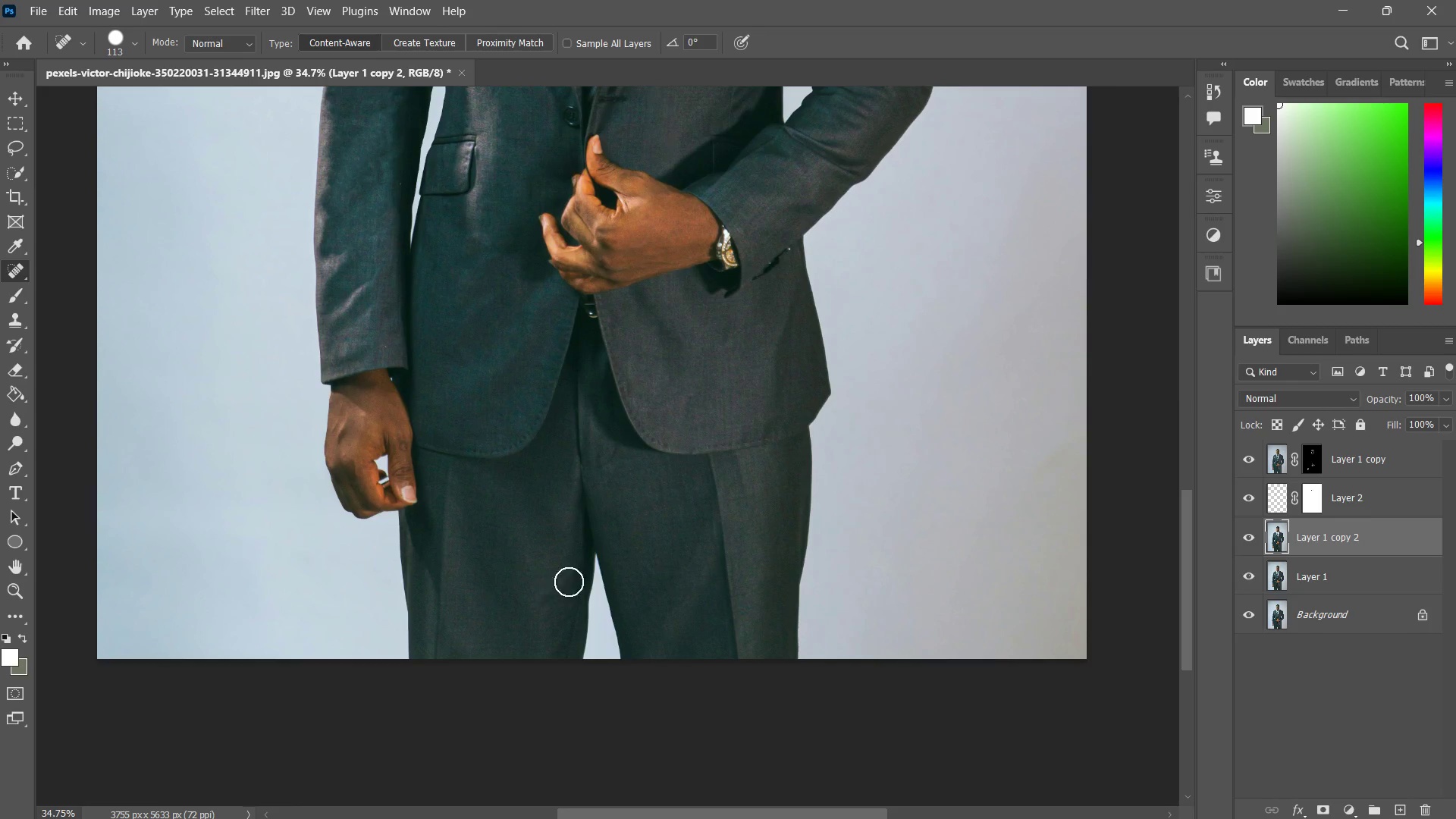 
key(Control+Z)
 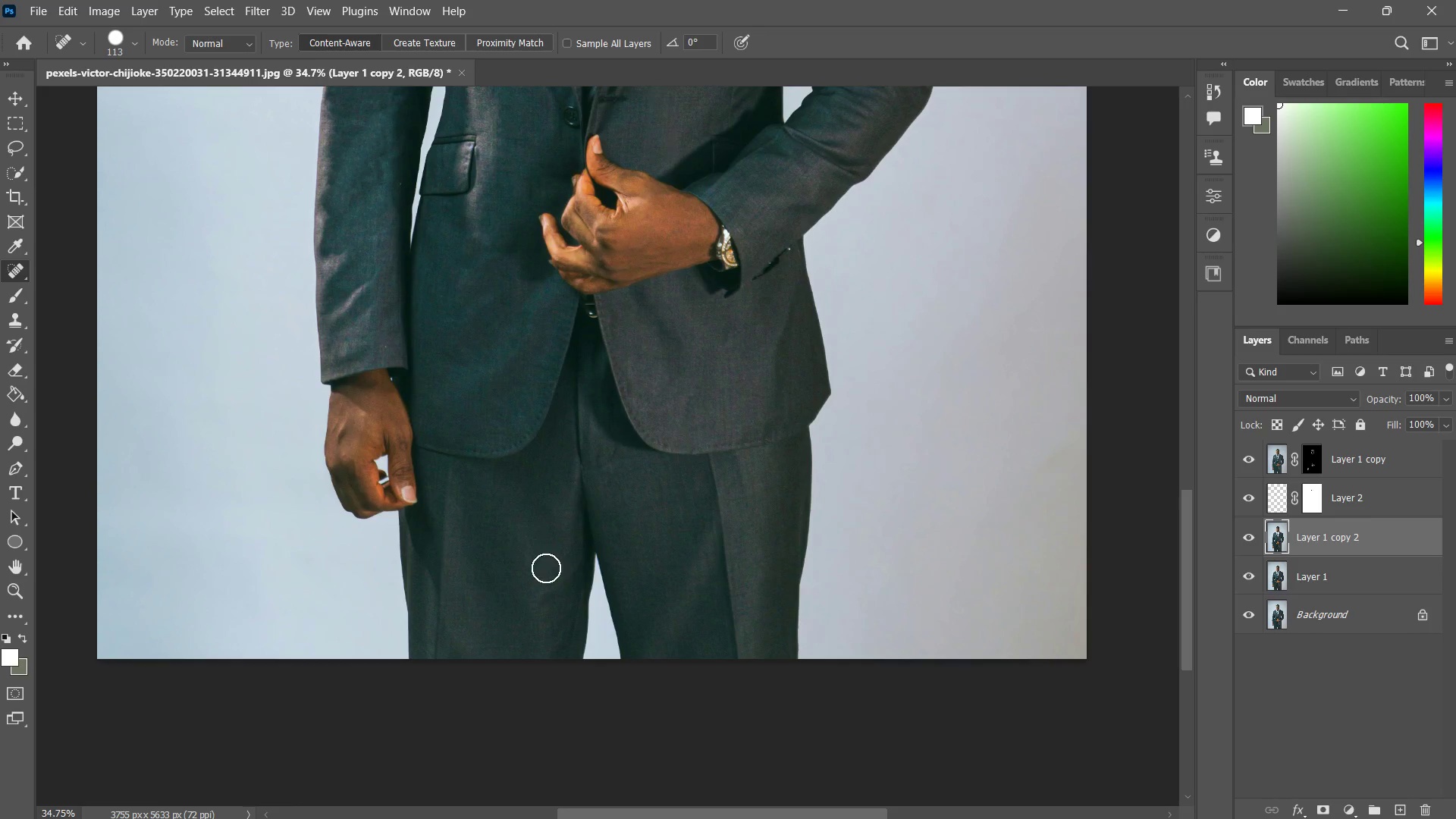 
left_click_drag(start_coordinate=[568, 565], to_coordinate=[532, 604])
 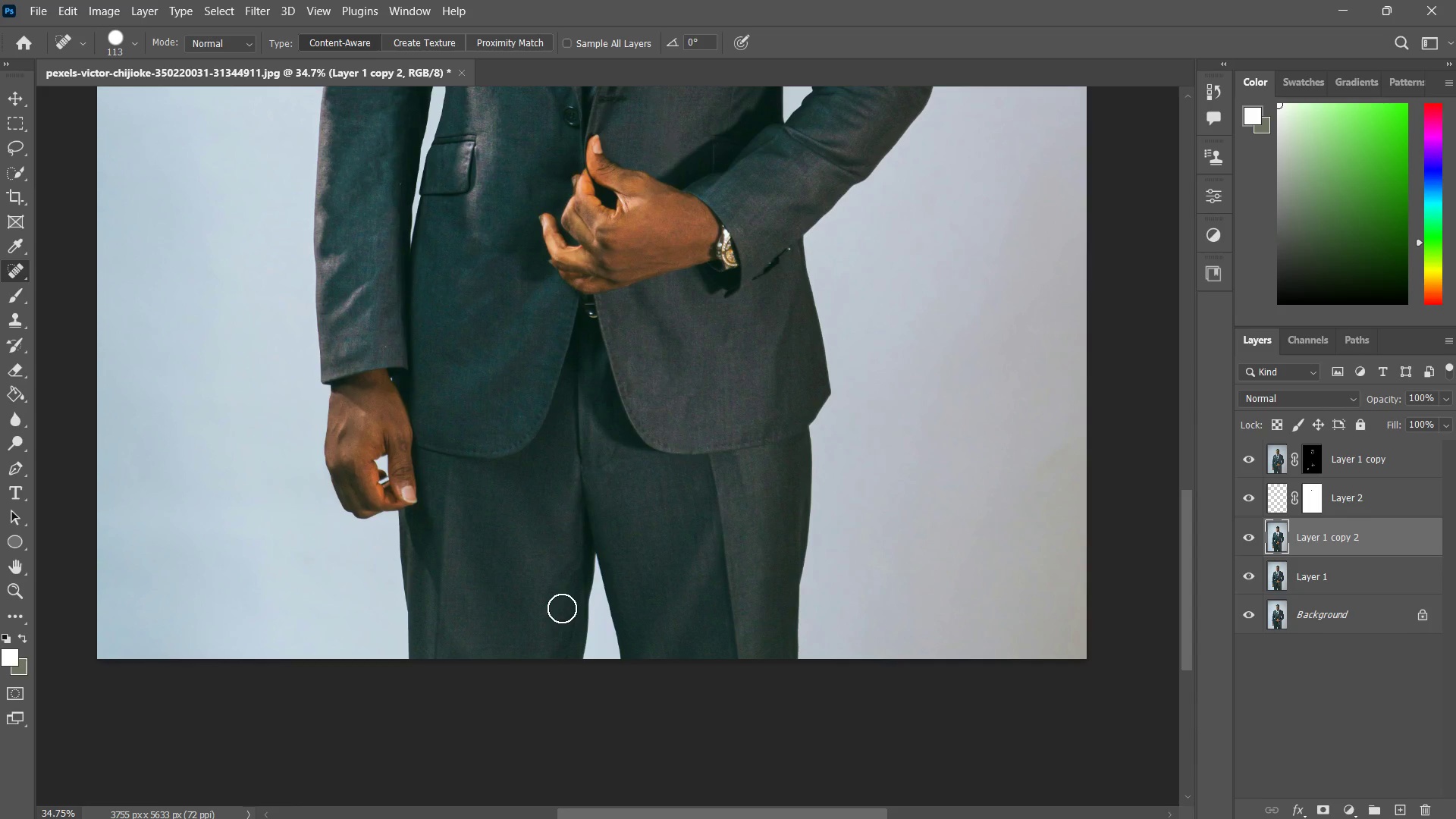 
left_click_drag(start_coordinate=[562, 608], to_coordinate=[548, 620])
 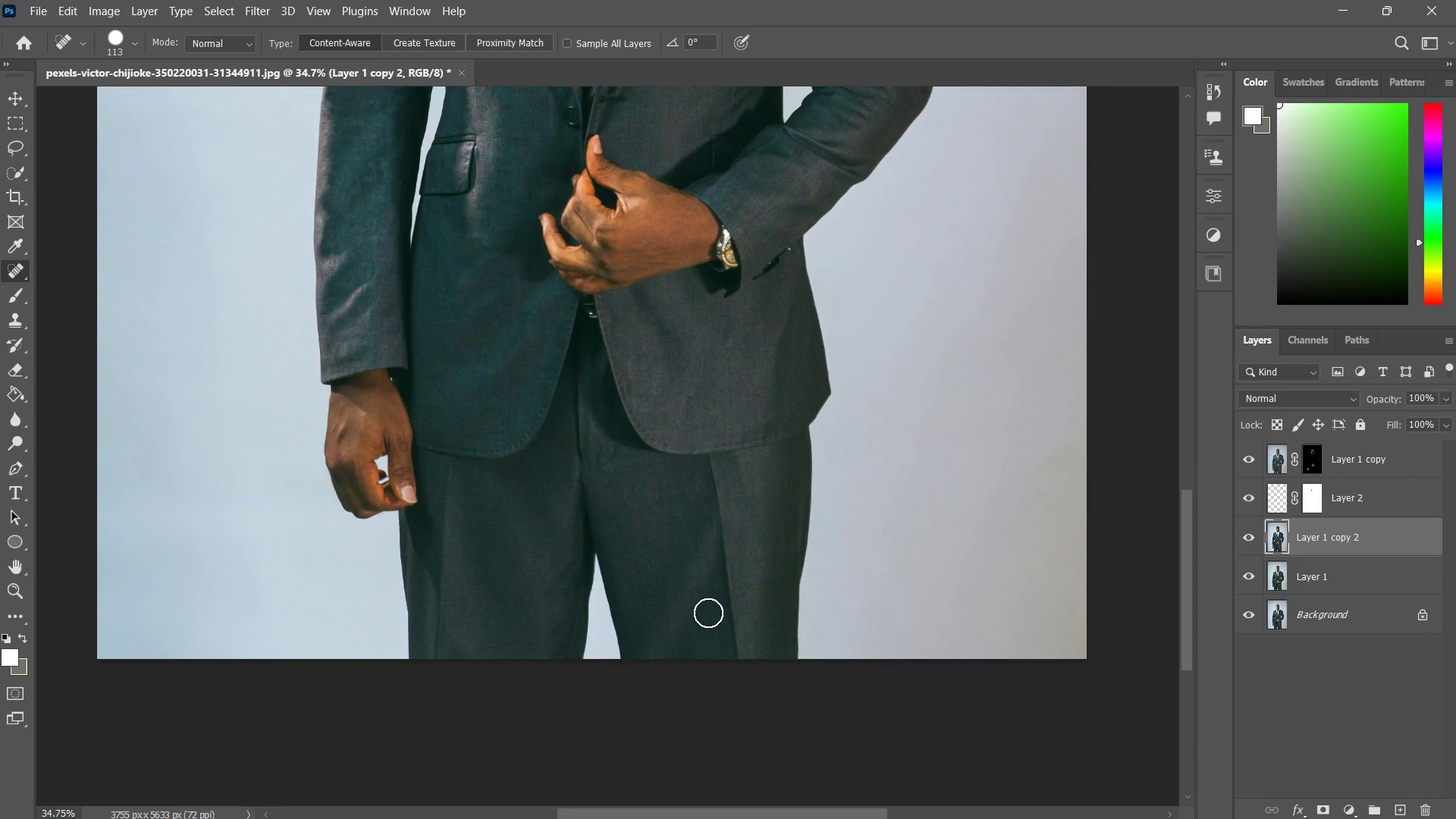 
key(Control+Z)
 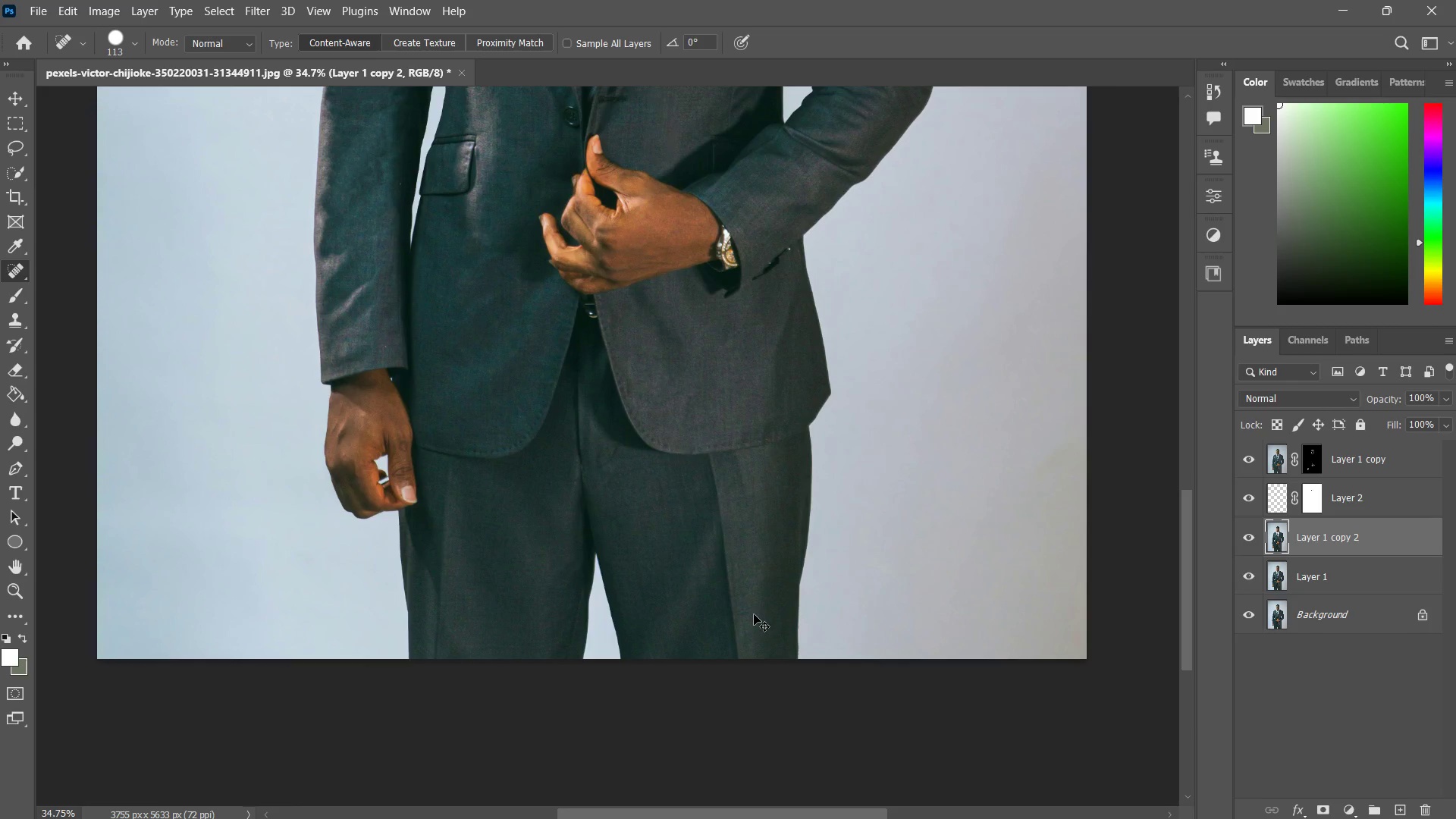 
key(Control+Z)
 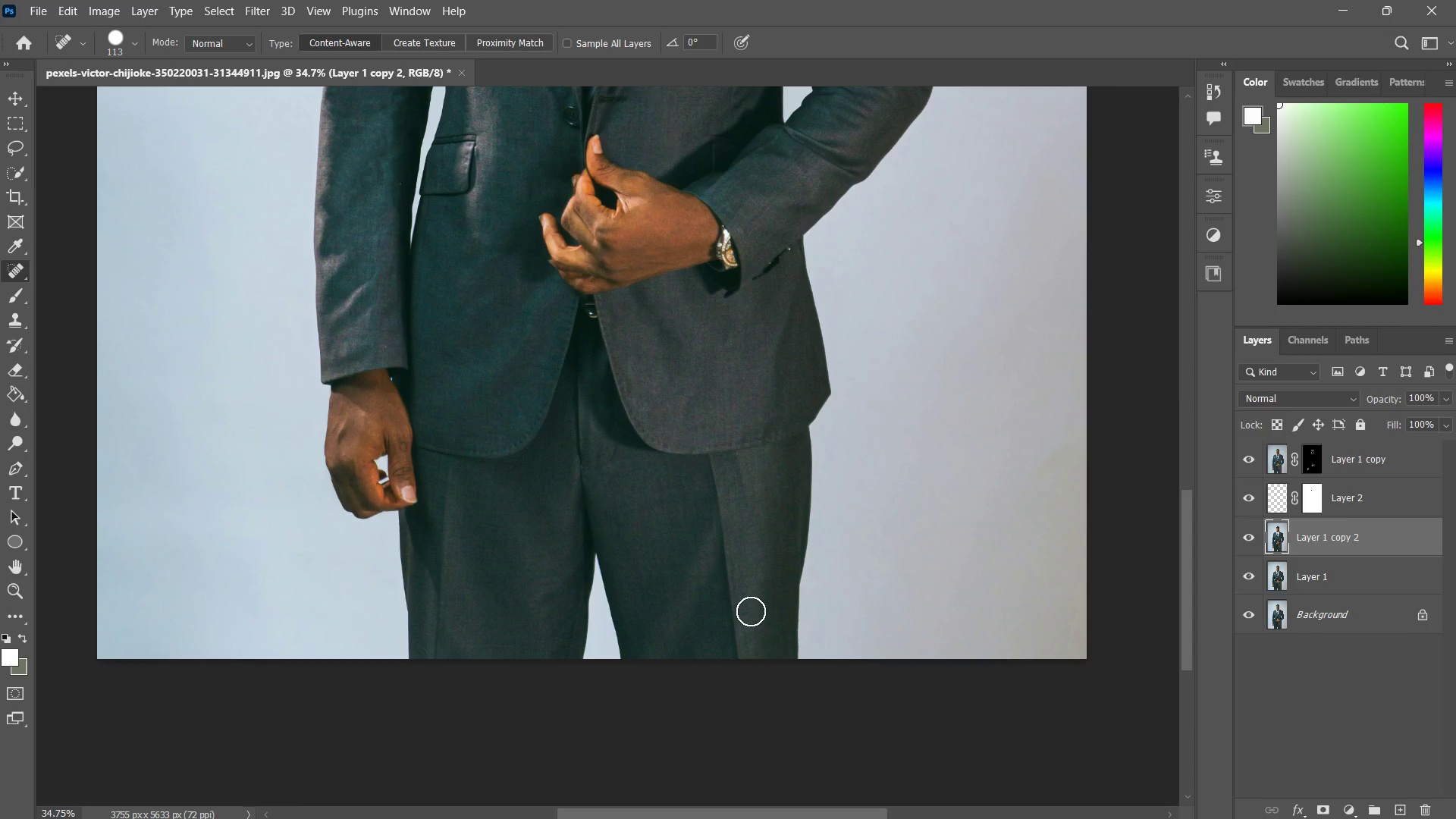 
type(zzzz)
 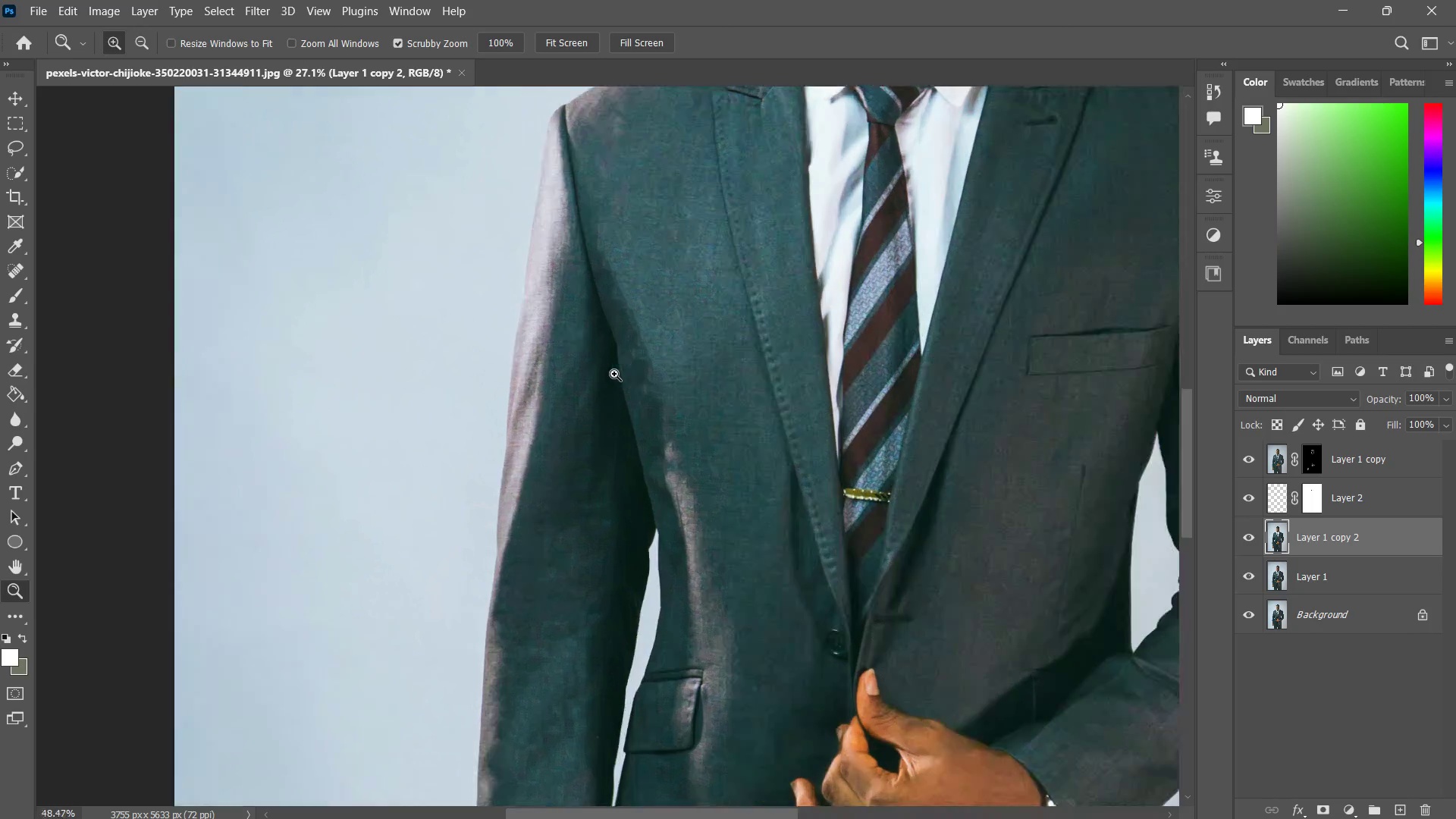 
left_click_drag(start_coordinate=[690, 500], to_coordinate=[667, 562])
 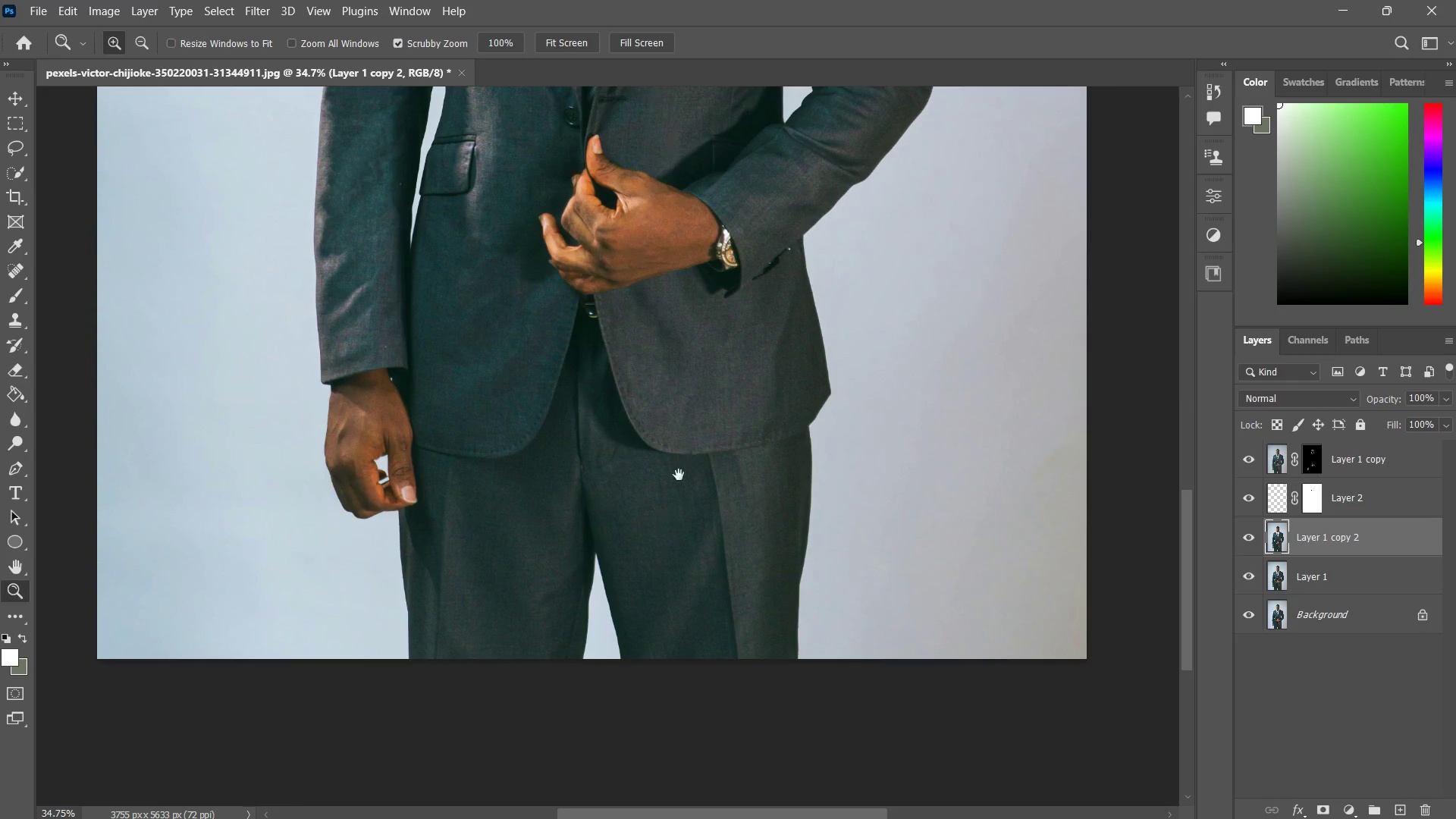 
hold_key(key=Space, duration=0.7)
 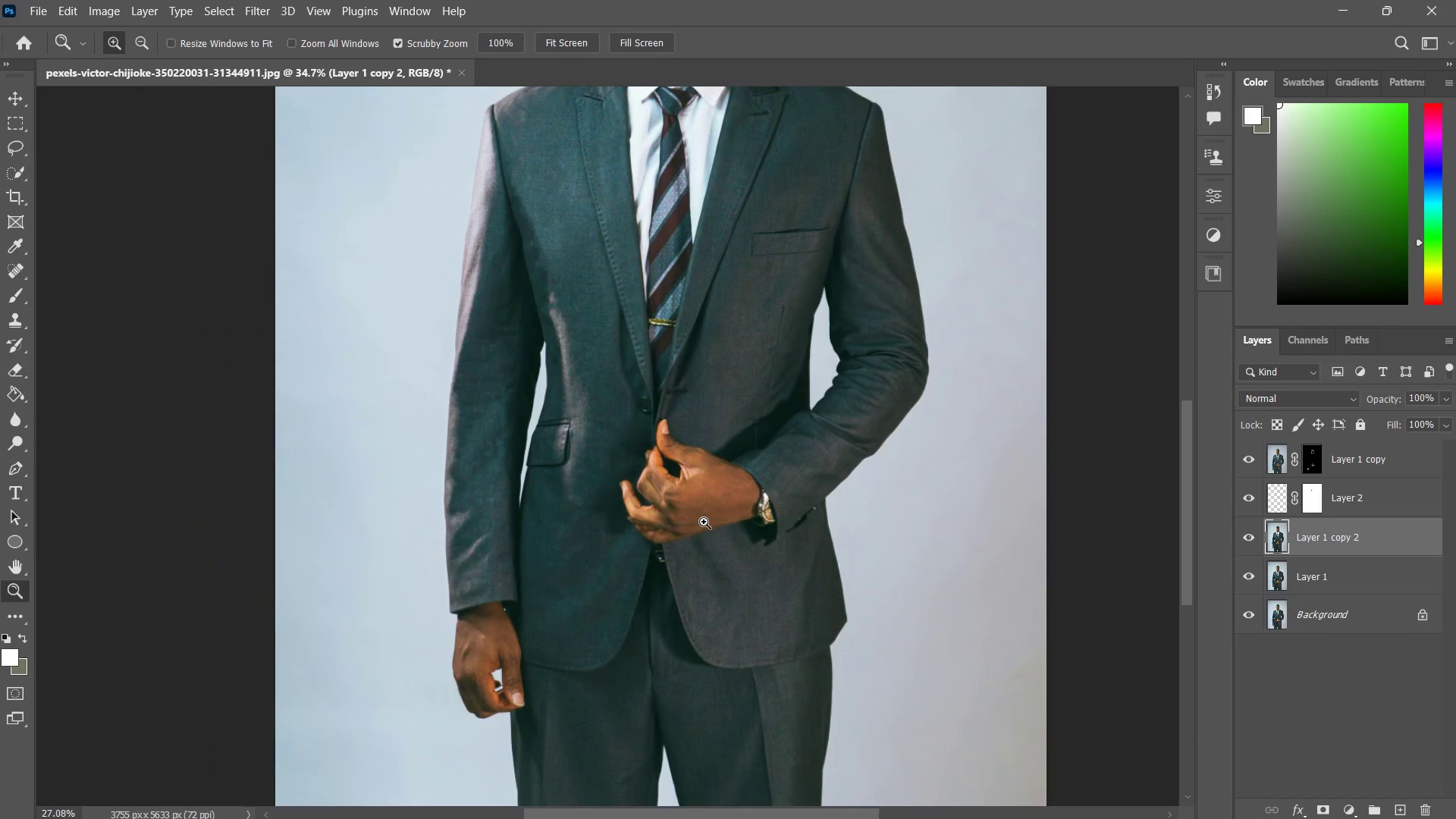 
left_click_drag(start_coordinate=[701, 430], to_coordinate=[741, 607])
 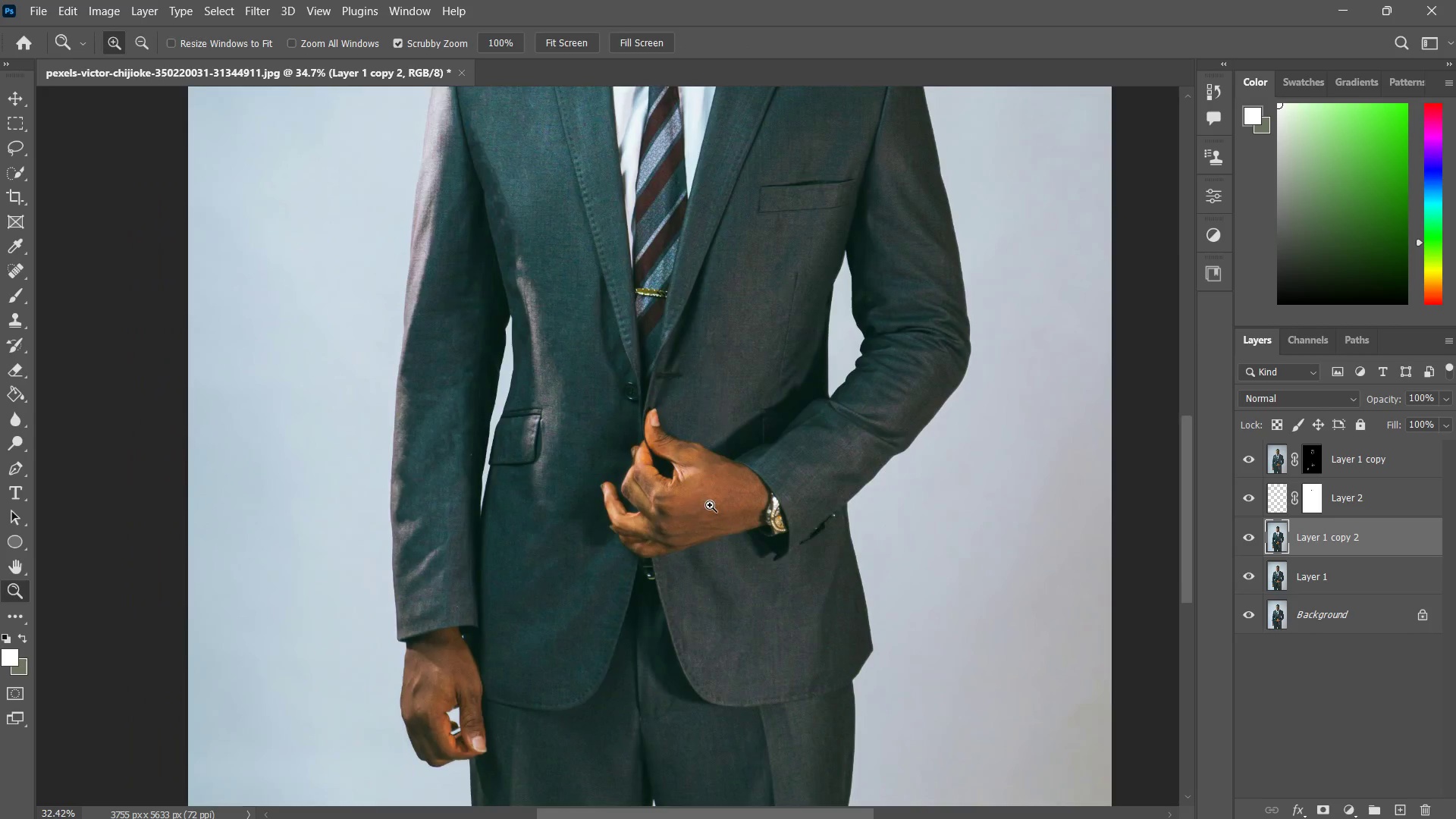 
left_click_drag(start_coordinate=[720, 474], to_coordinate=[704, 522])
 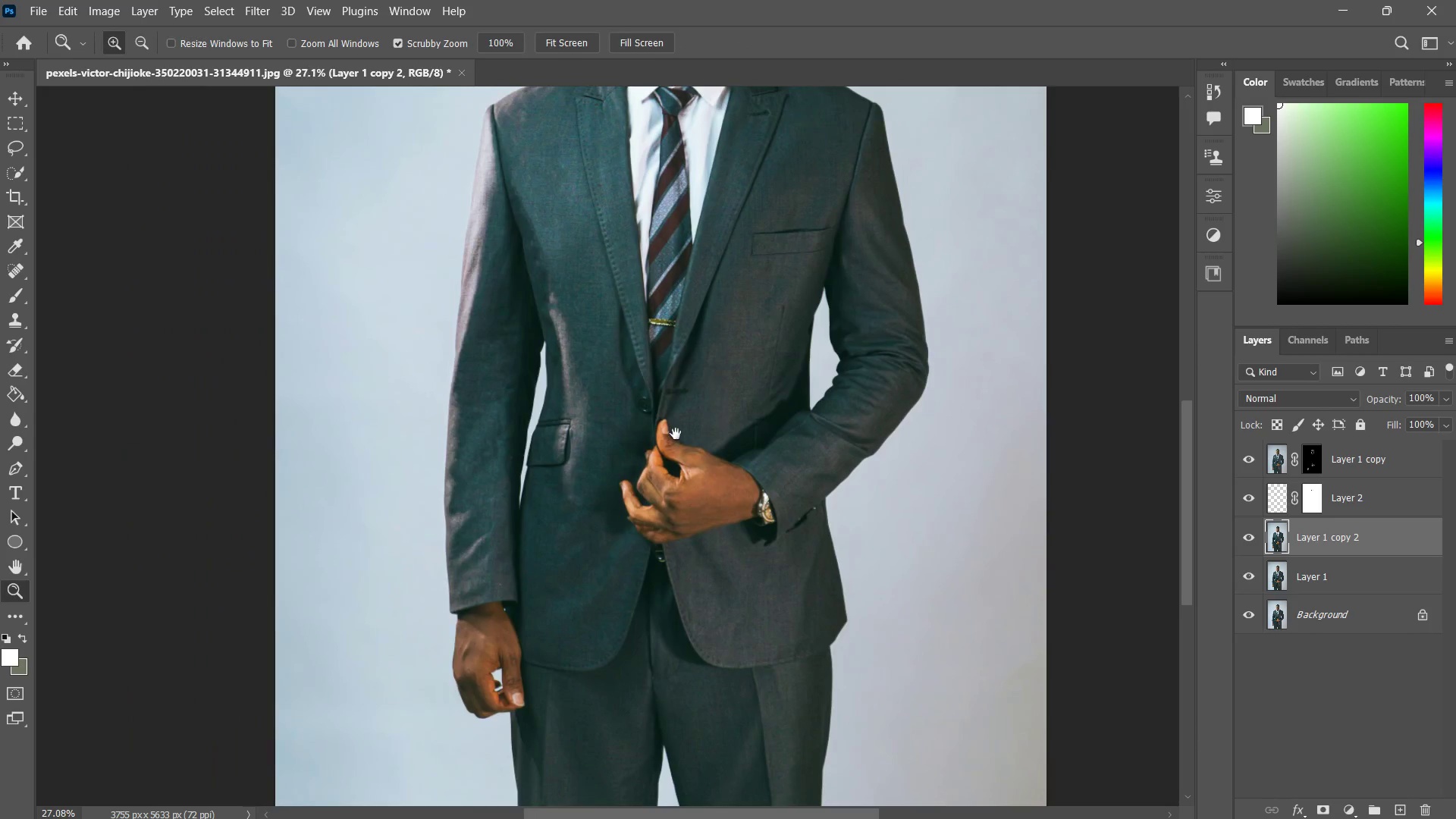 
hold_key(key=Space, duration=0.33)
 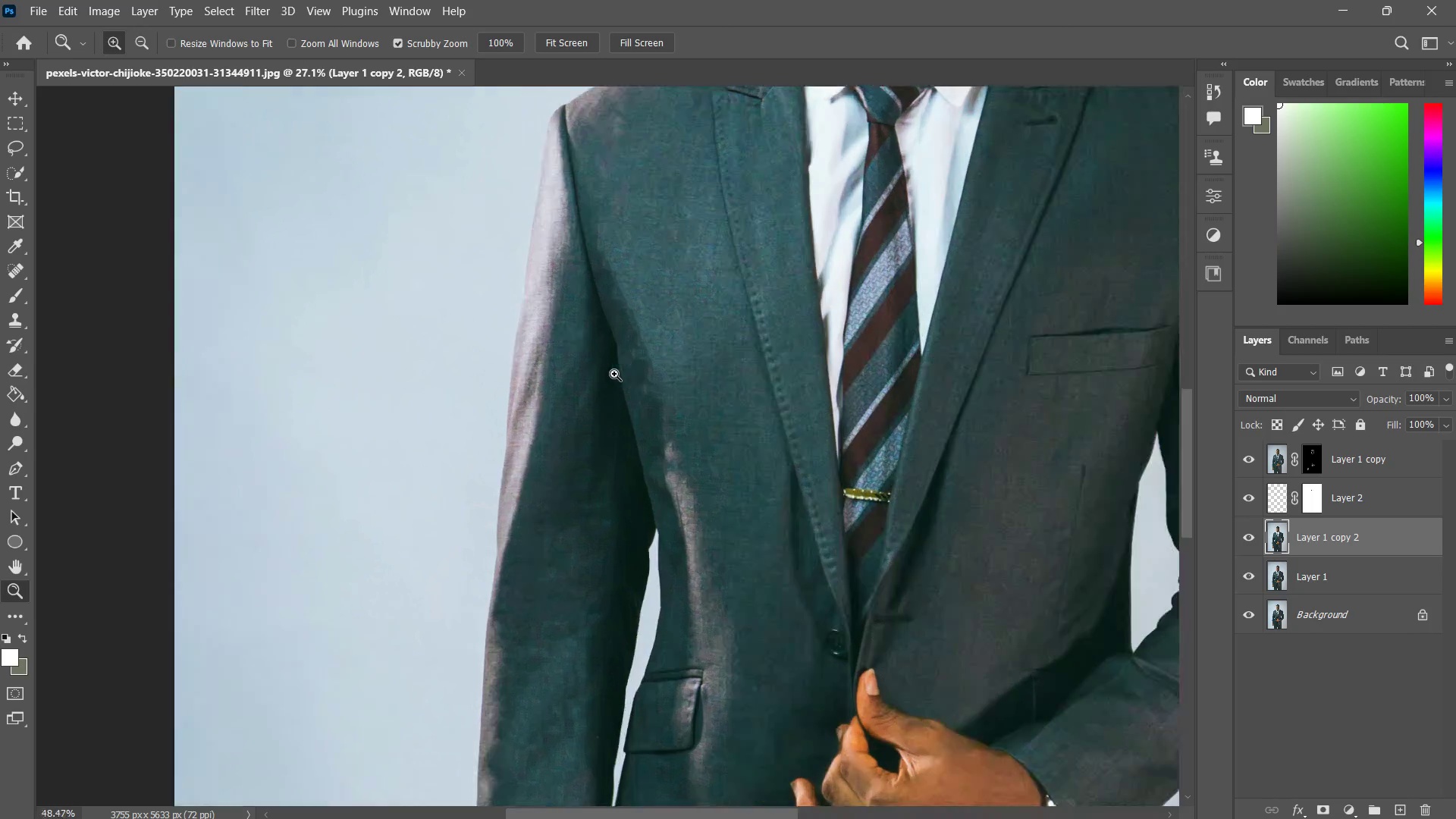 
left_click_drag(start_coordinate=[676, 434], to_coordinate=[692, 474])
 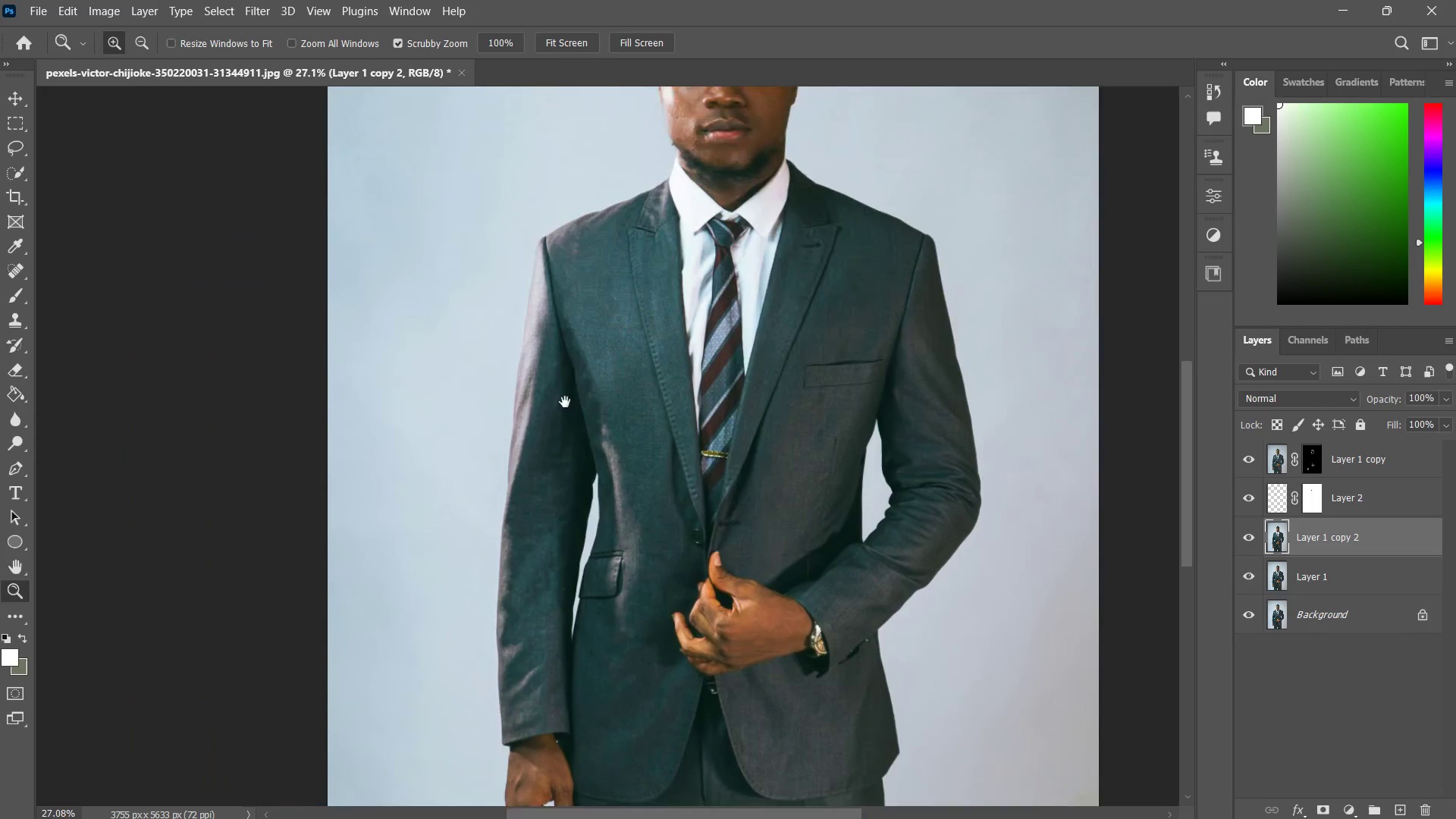 
left_click_drag(start_coordinate=[526, 414], to_coordinate=[597, 389])
 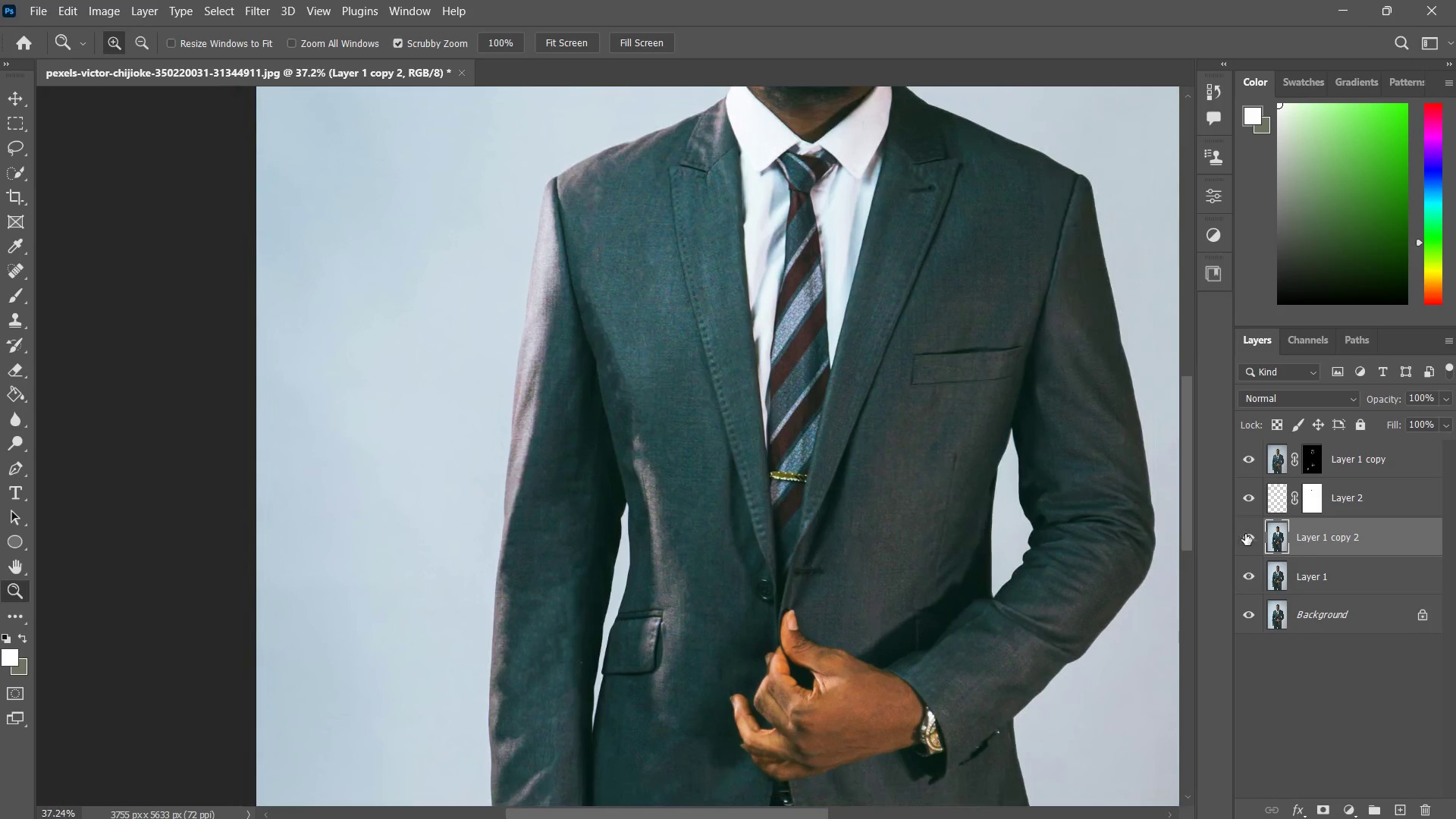 
left_click([1251, 535])
 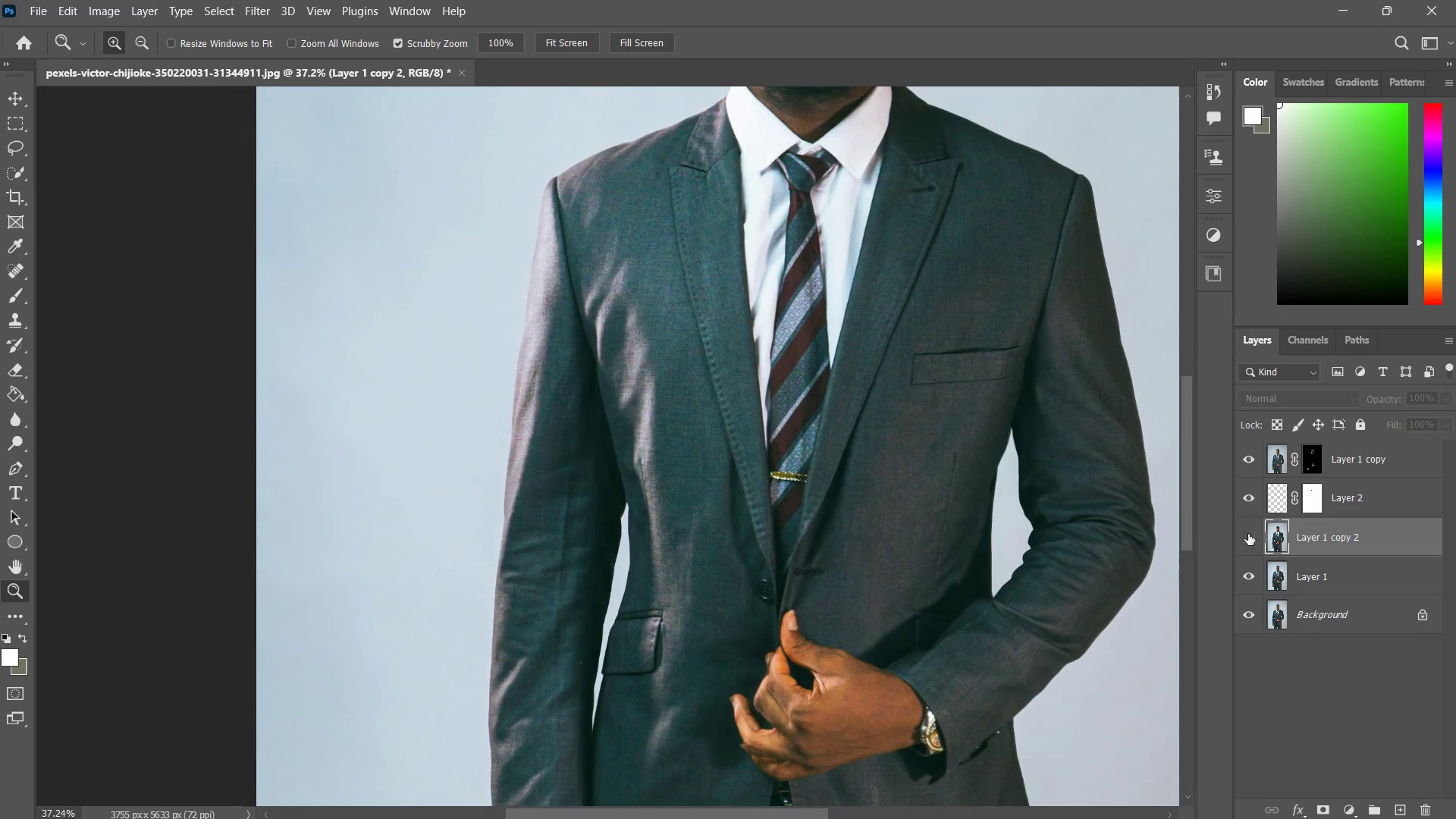 
key(Z)
 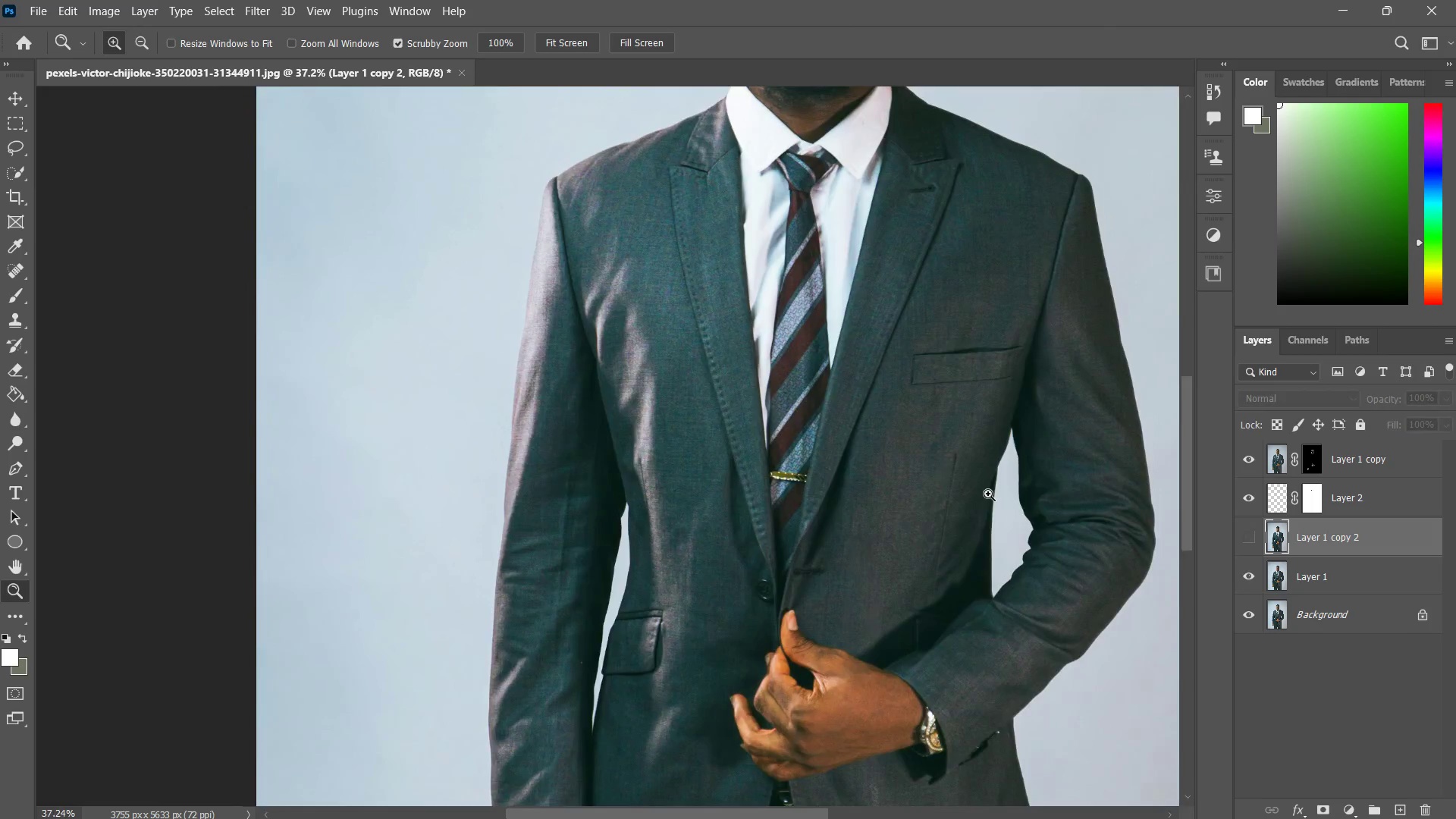 
left_click_drag(start_coordinate=[990, 490], to_coordinate=[962, 525])
 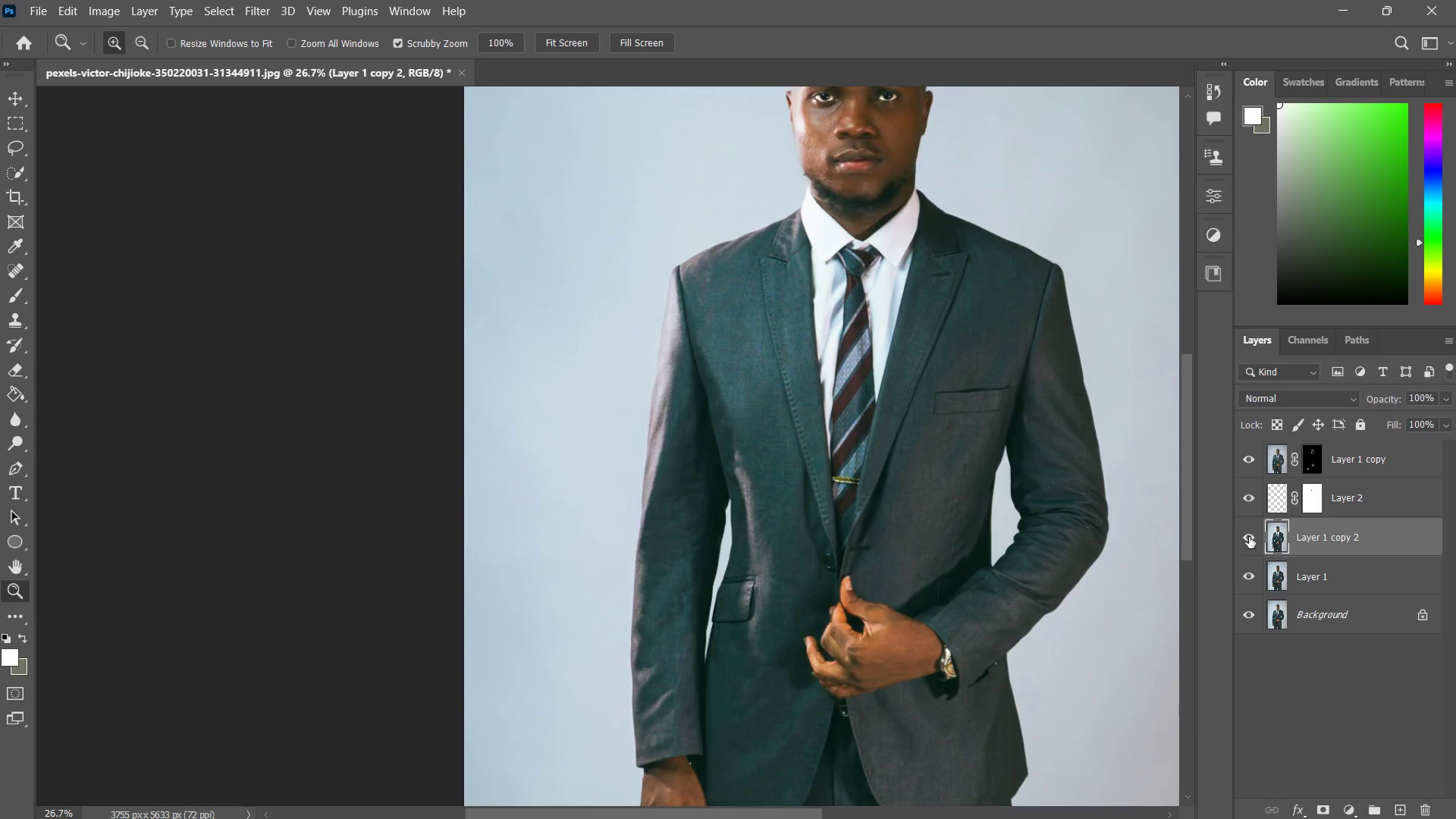 
left_click([1249, 537])
 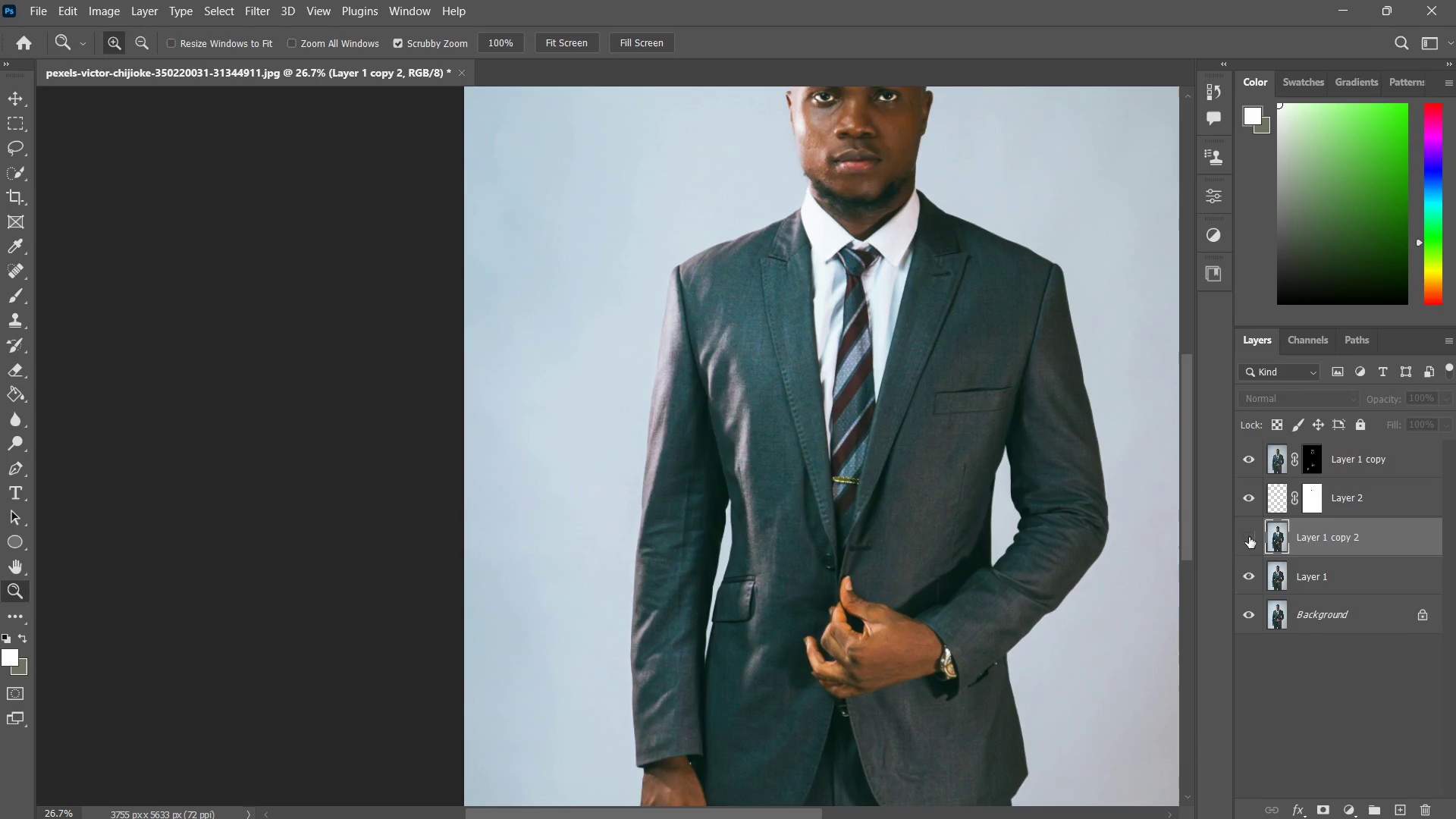 
left_click([1249, 537])
 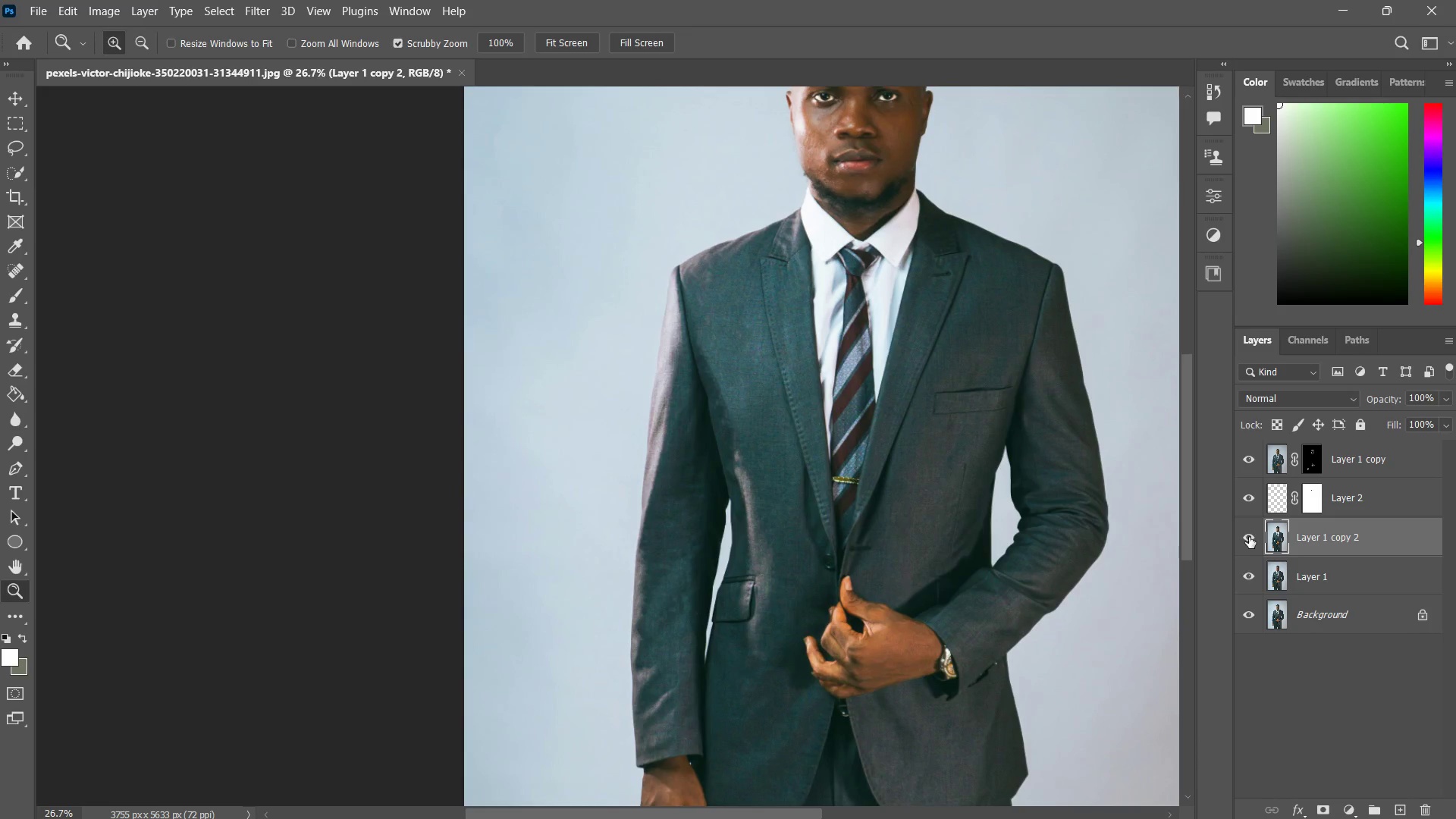 
left_click([1249, 537])
 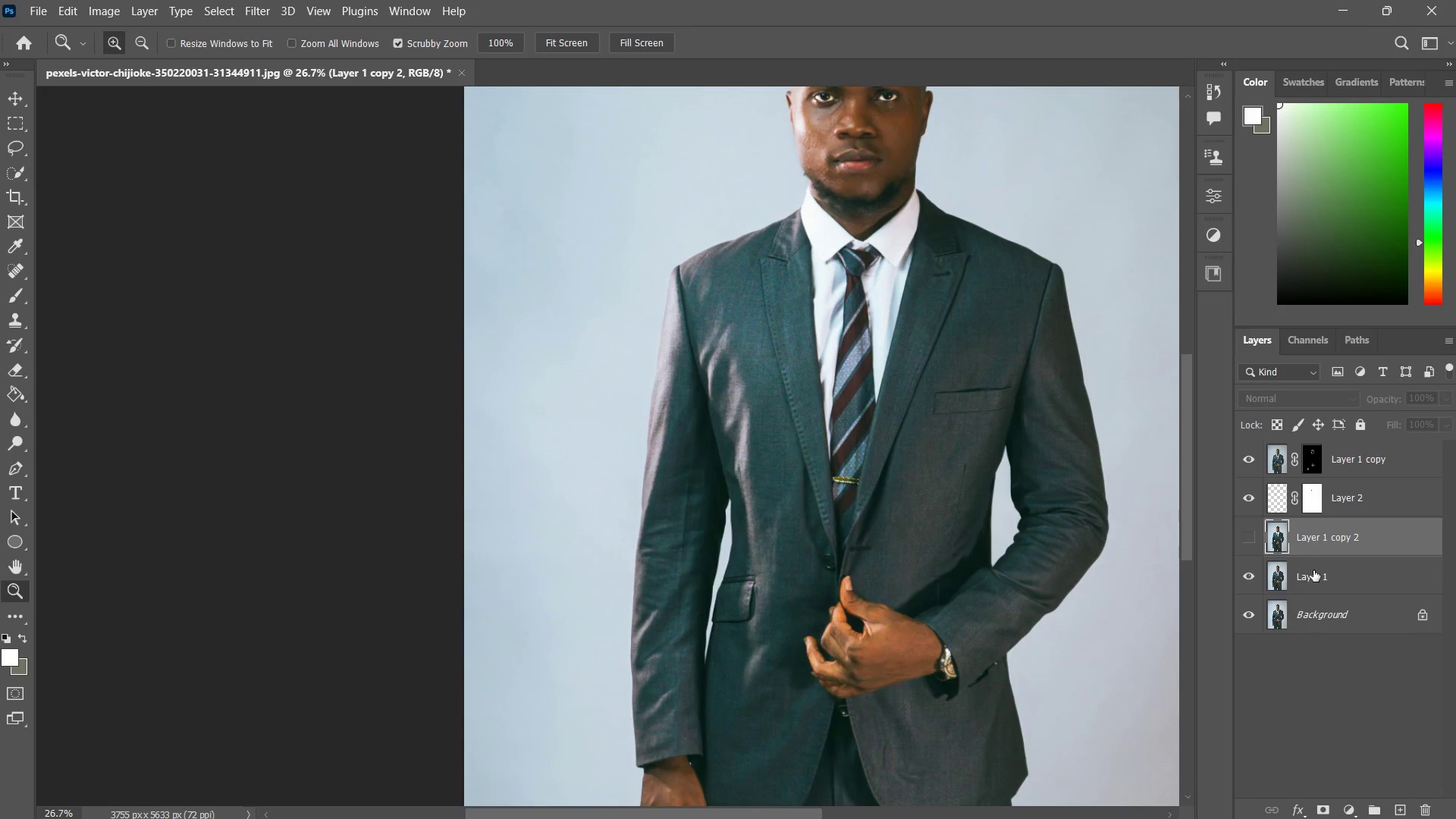 
left_click([1316, 574])
 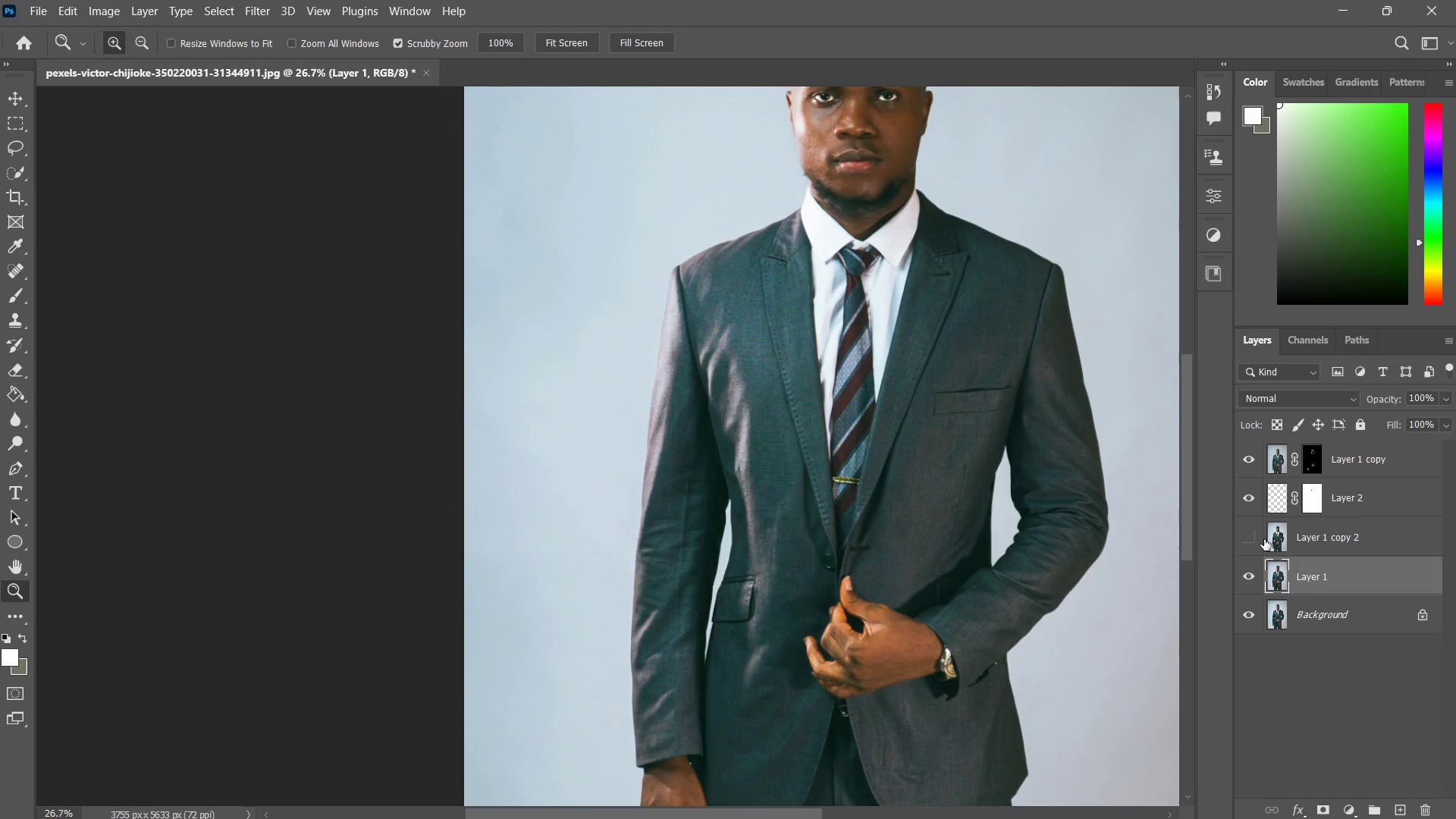 
left_click([1257, 538])
 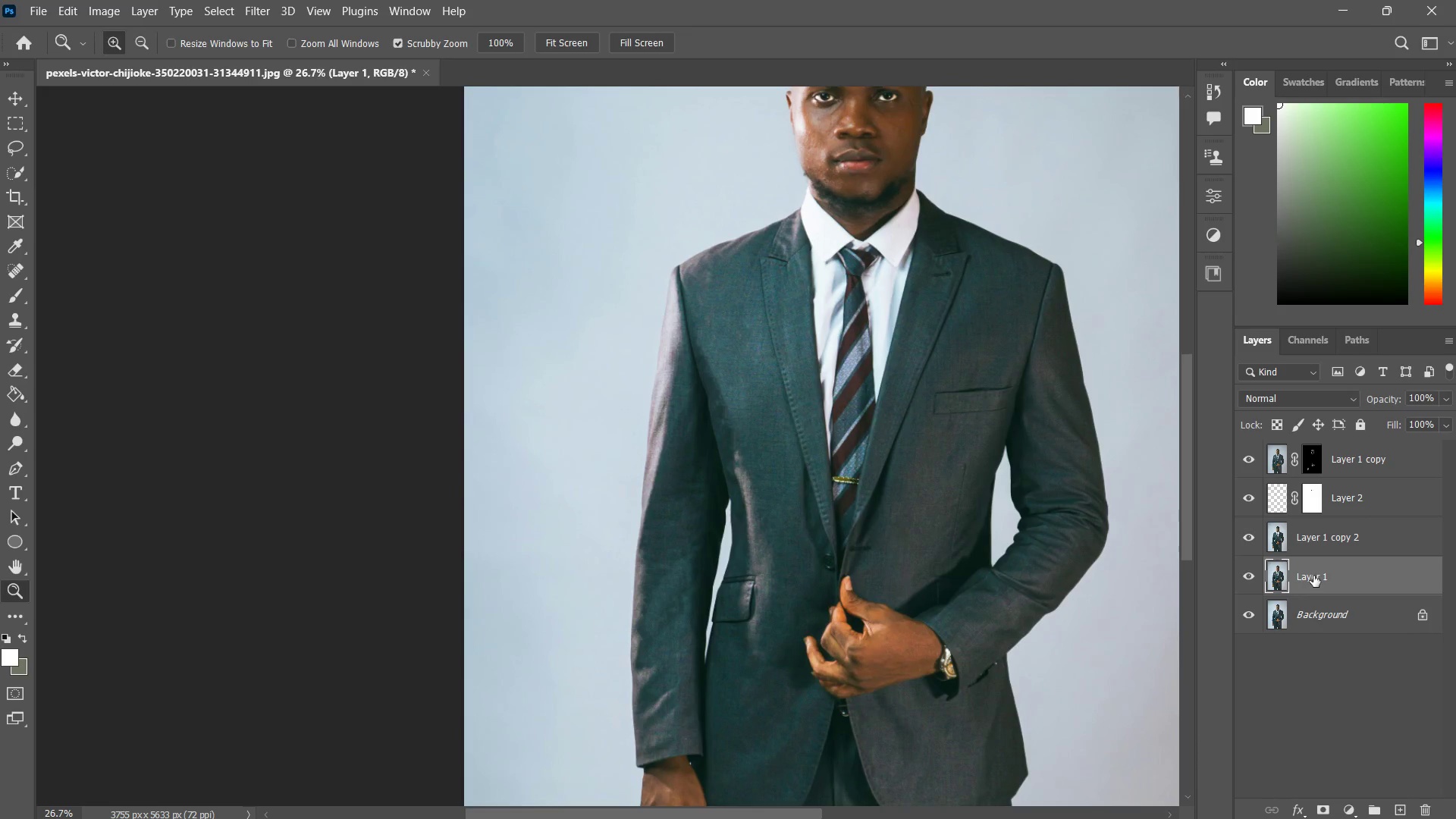 
left_click([1315, 576])
 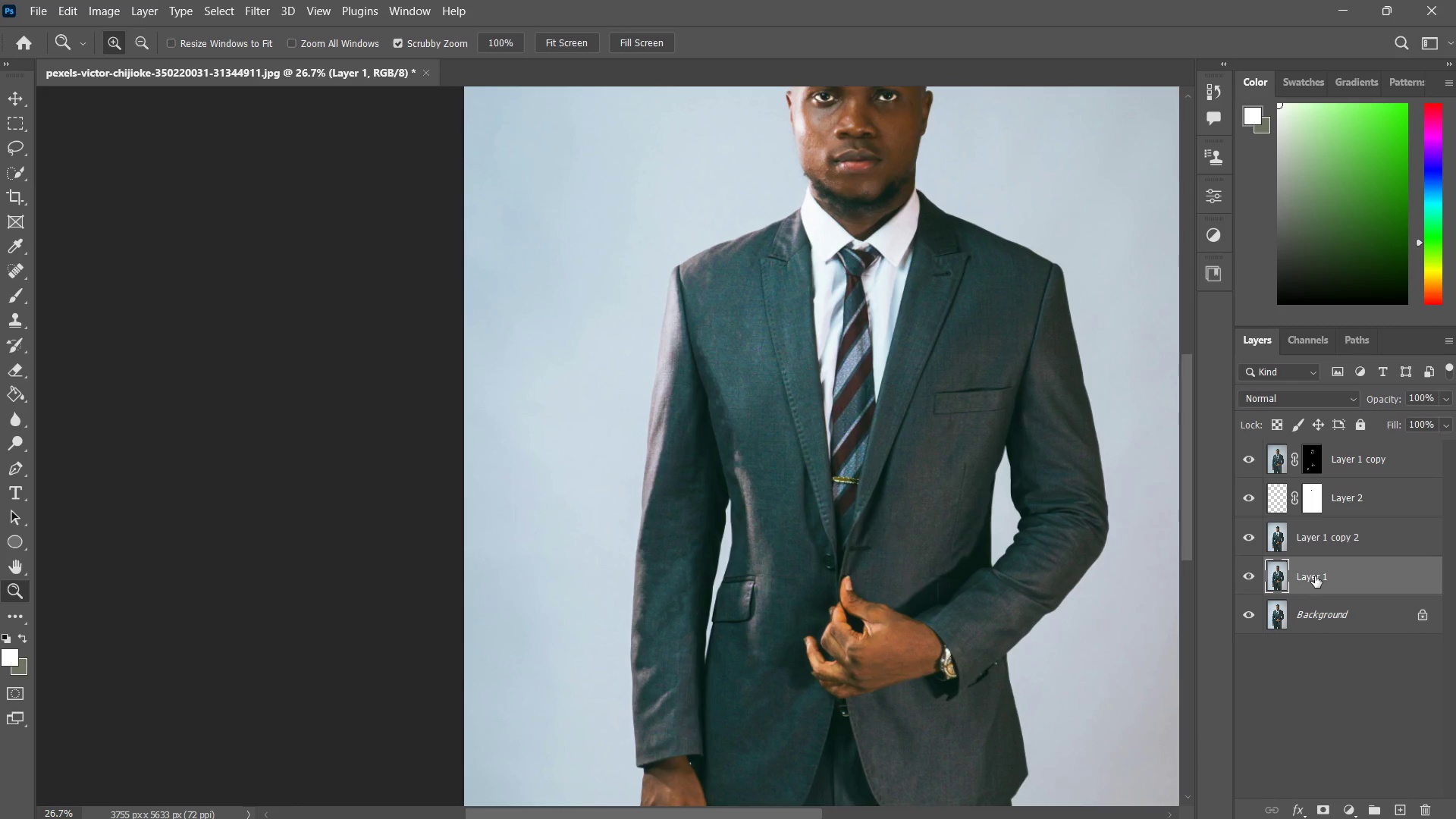 
key(Control+J)
 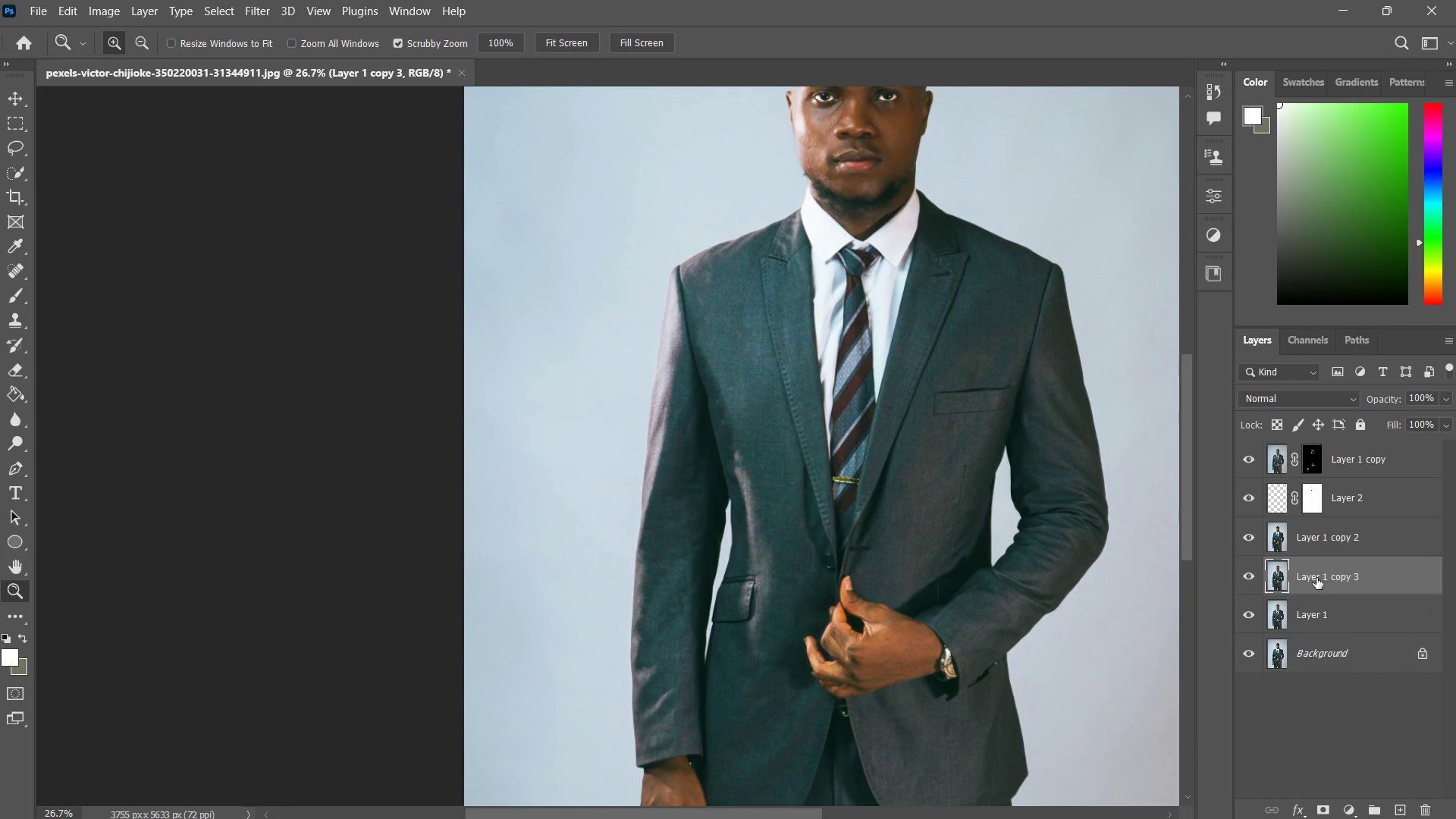 
left_click_drag(start_coordinate=[1316, 578], to_coordinate=[1316, 525])
 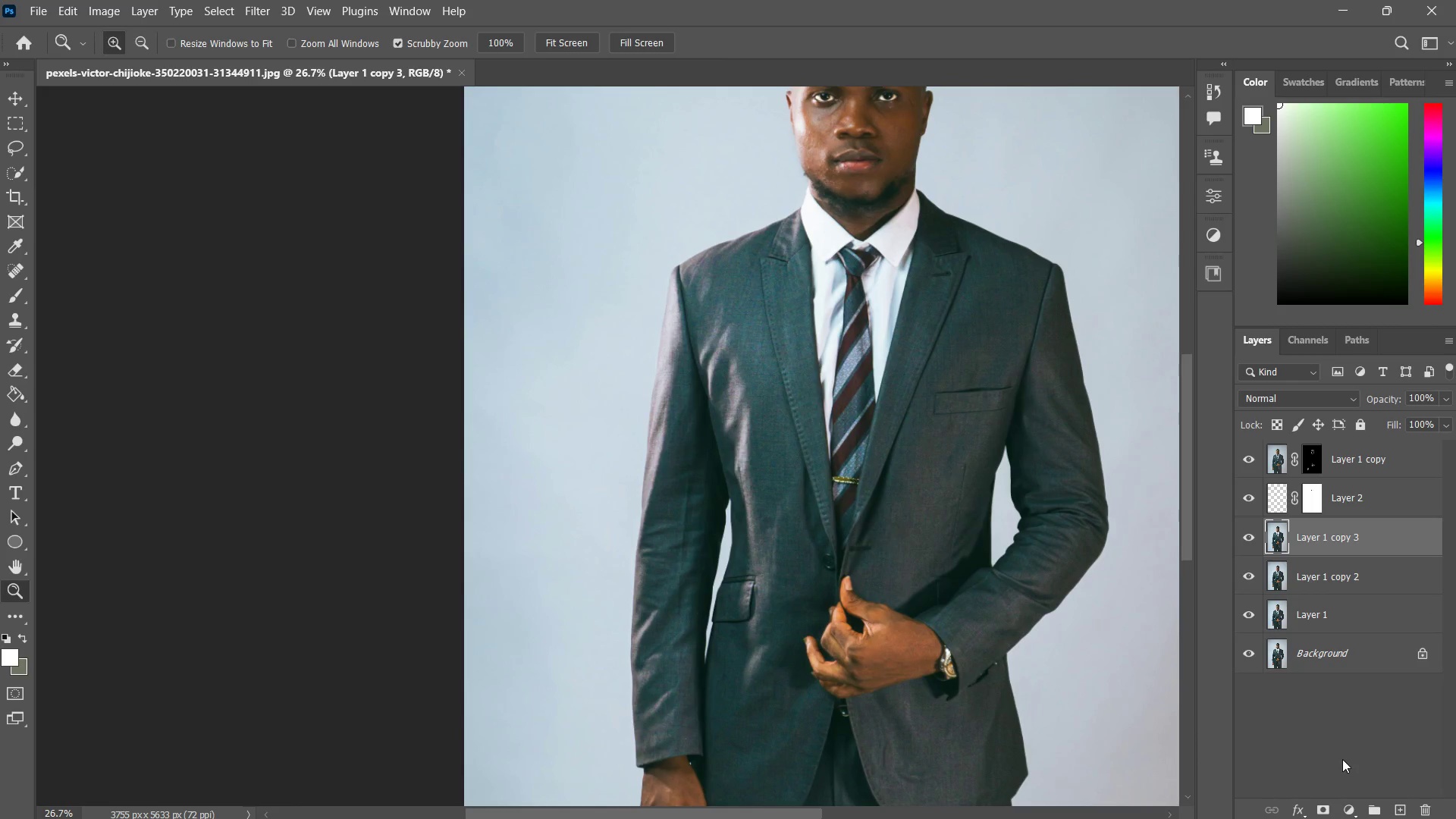 
hold_key(key=AltLeft, duration=1.3)
left_click([1324, 805])
 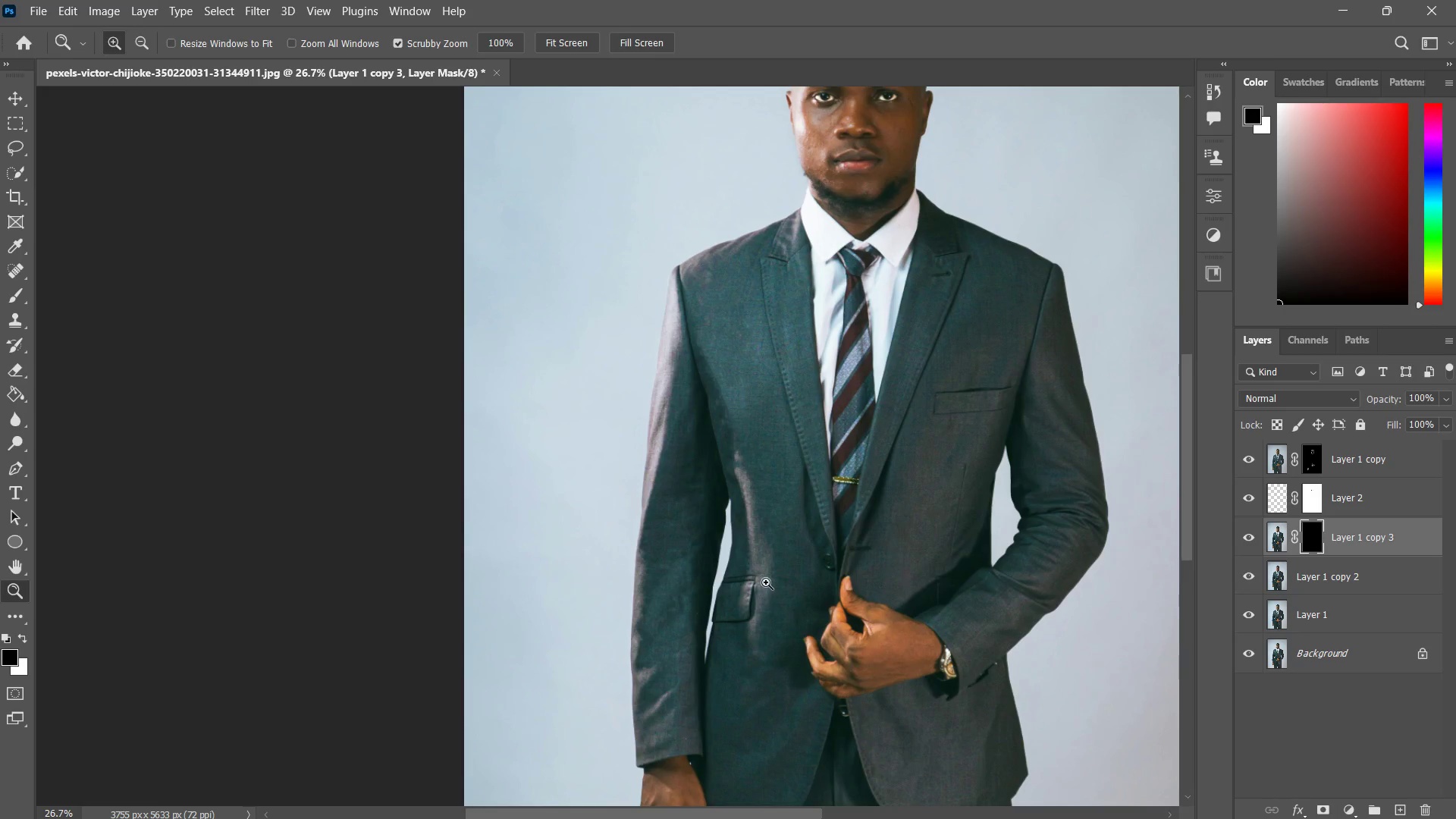 
type(bb)
 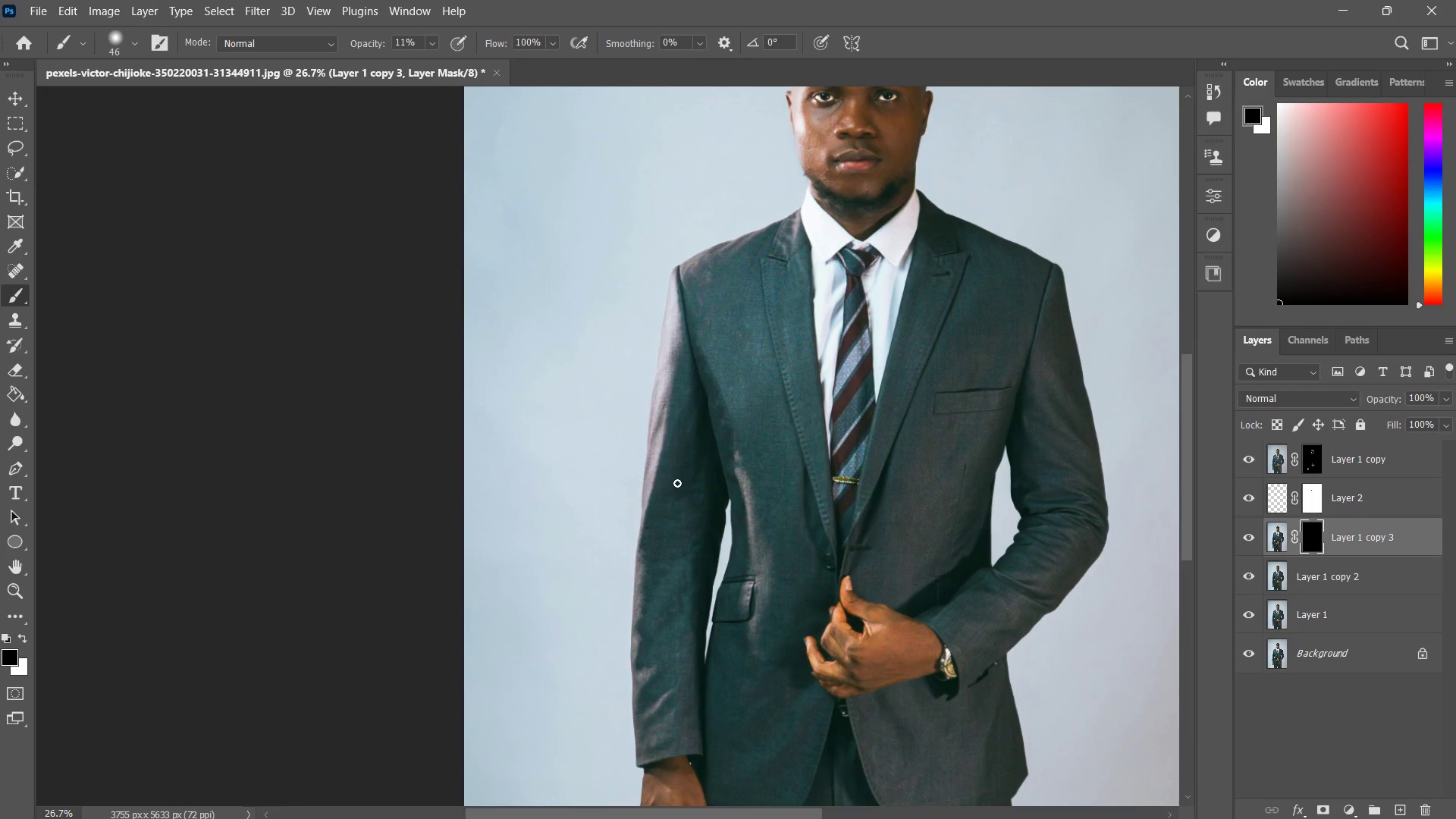 
left_click_drag(start_coordinate=[680, 480], to_coordinate=[692, 498])
 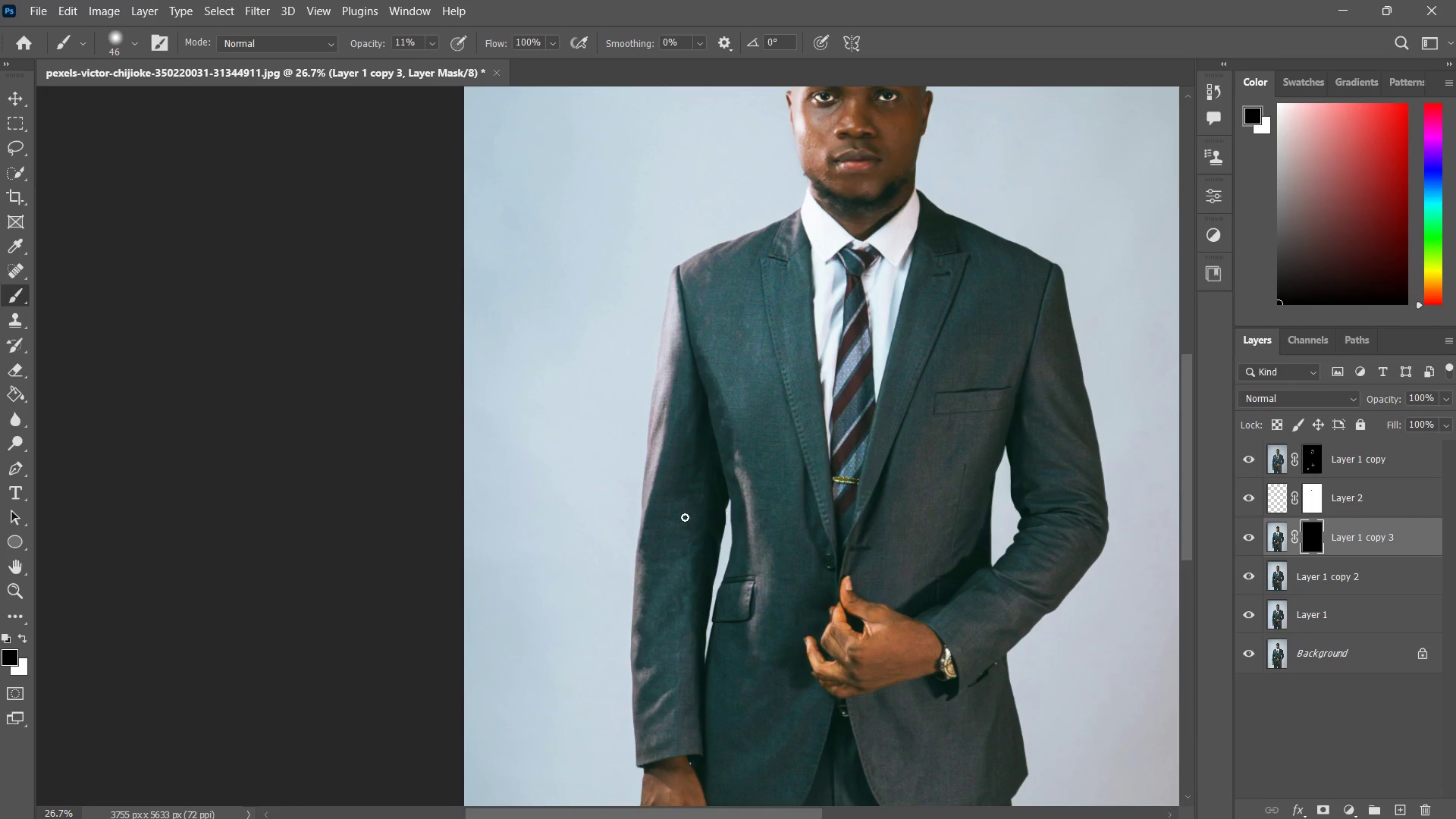 
hold_key(key=AltLeft, duration=1.06)
 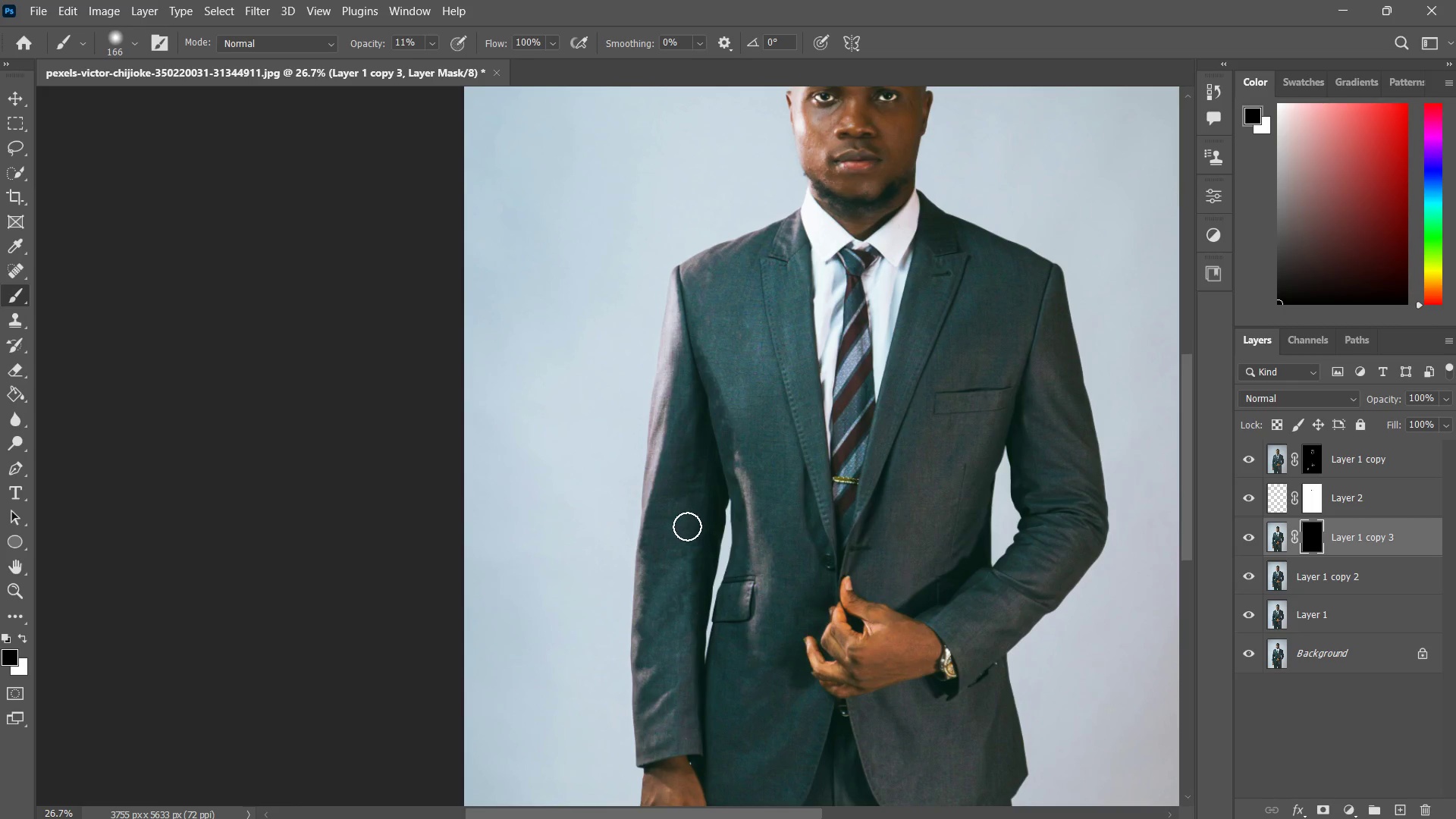 
left_click_drag(start_coordinate=[696, 514], to_coordinate=[651, 588])
 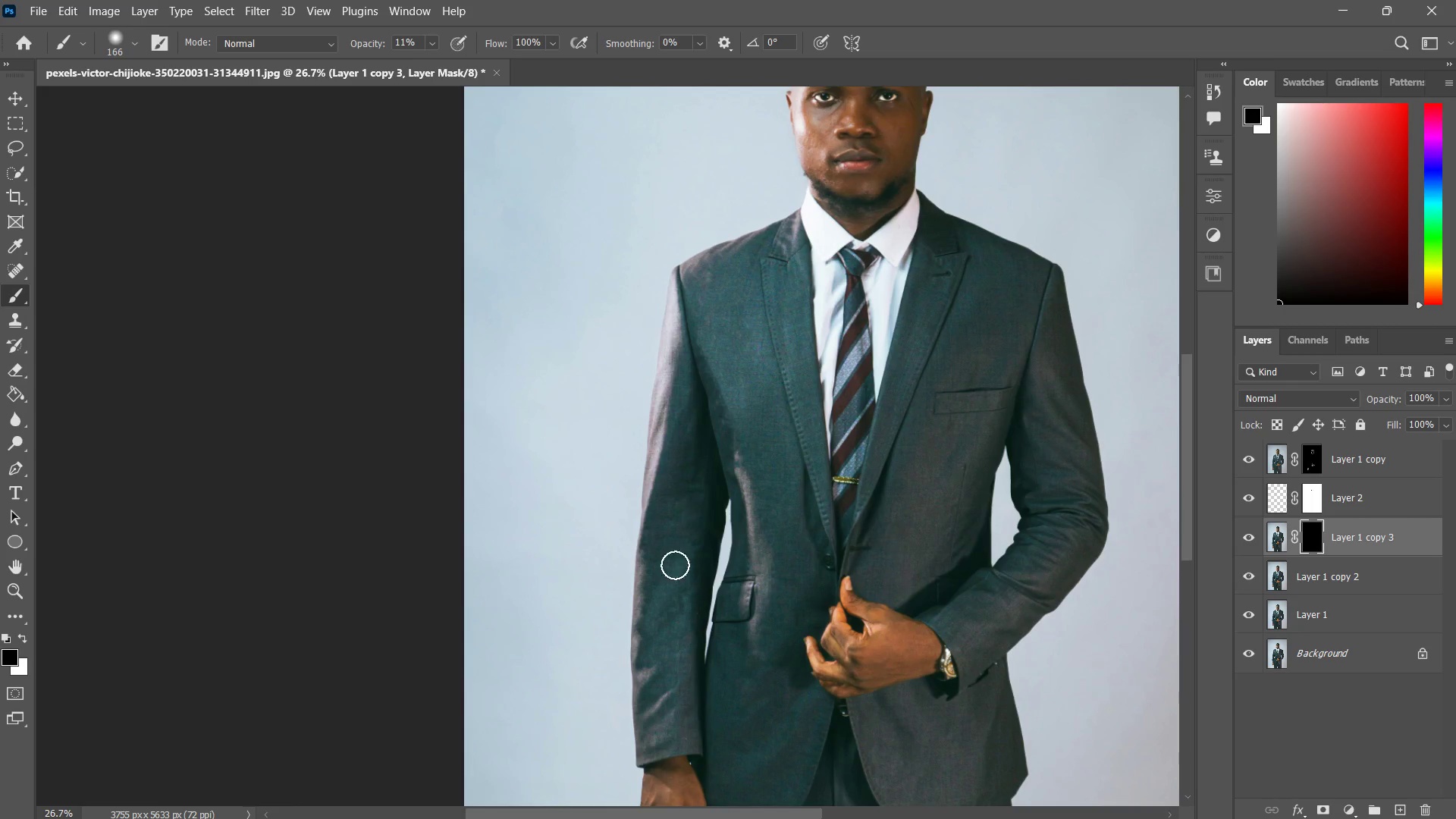 
left_click_drag(start_coordinate=[695, 518], to_coordinate=[664, 585])
 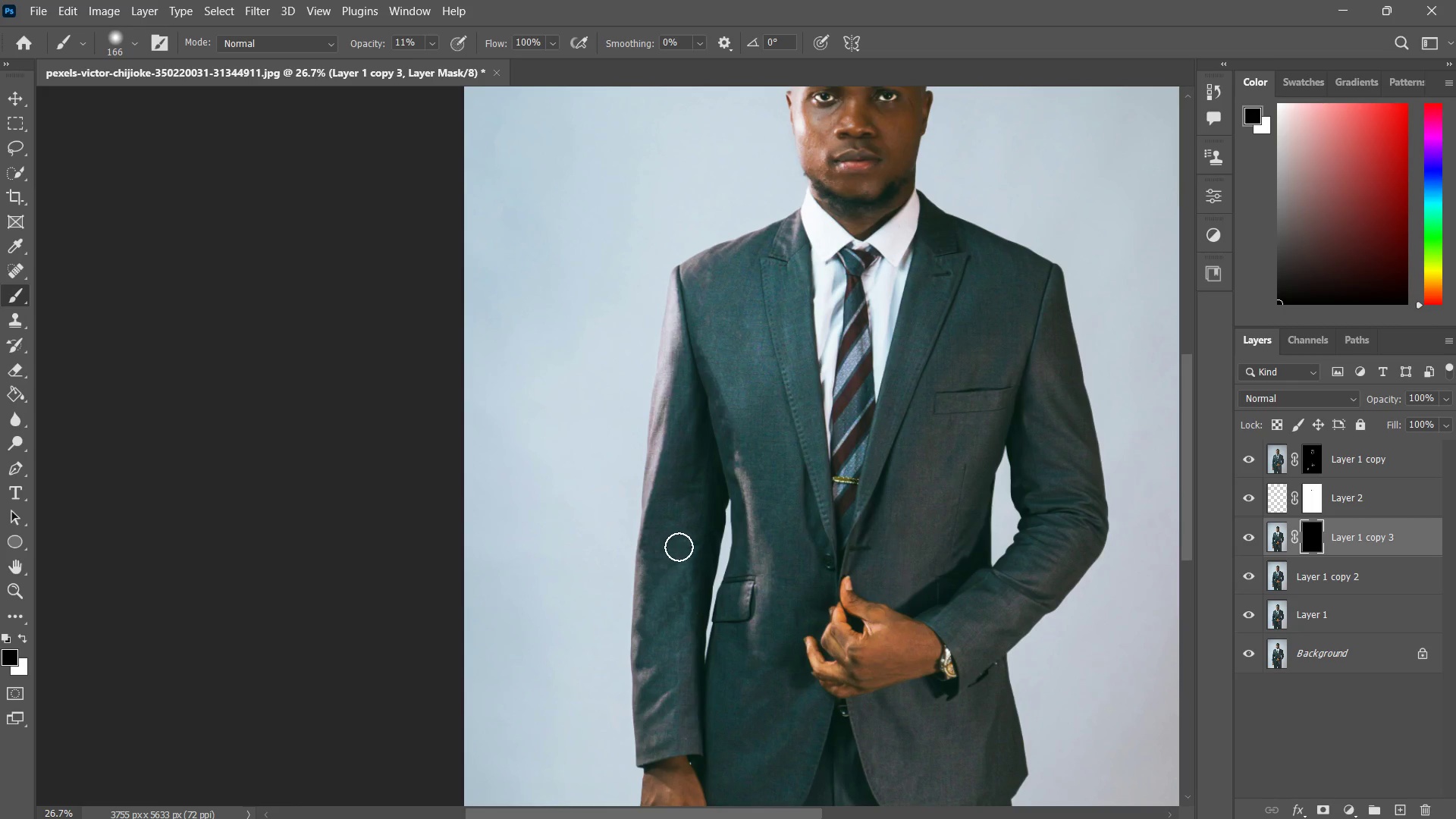 
left_click_drag(start_coordinate=[699, 507], to_coordinate=[664, 571])
 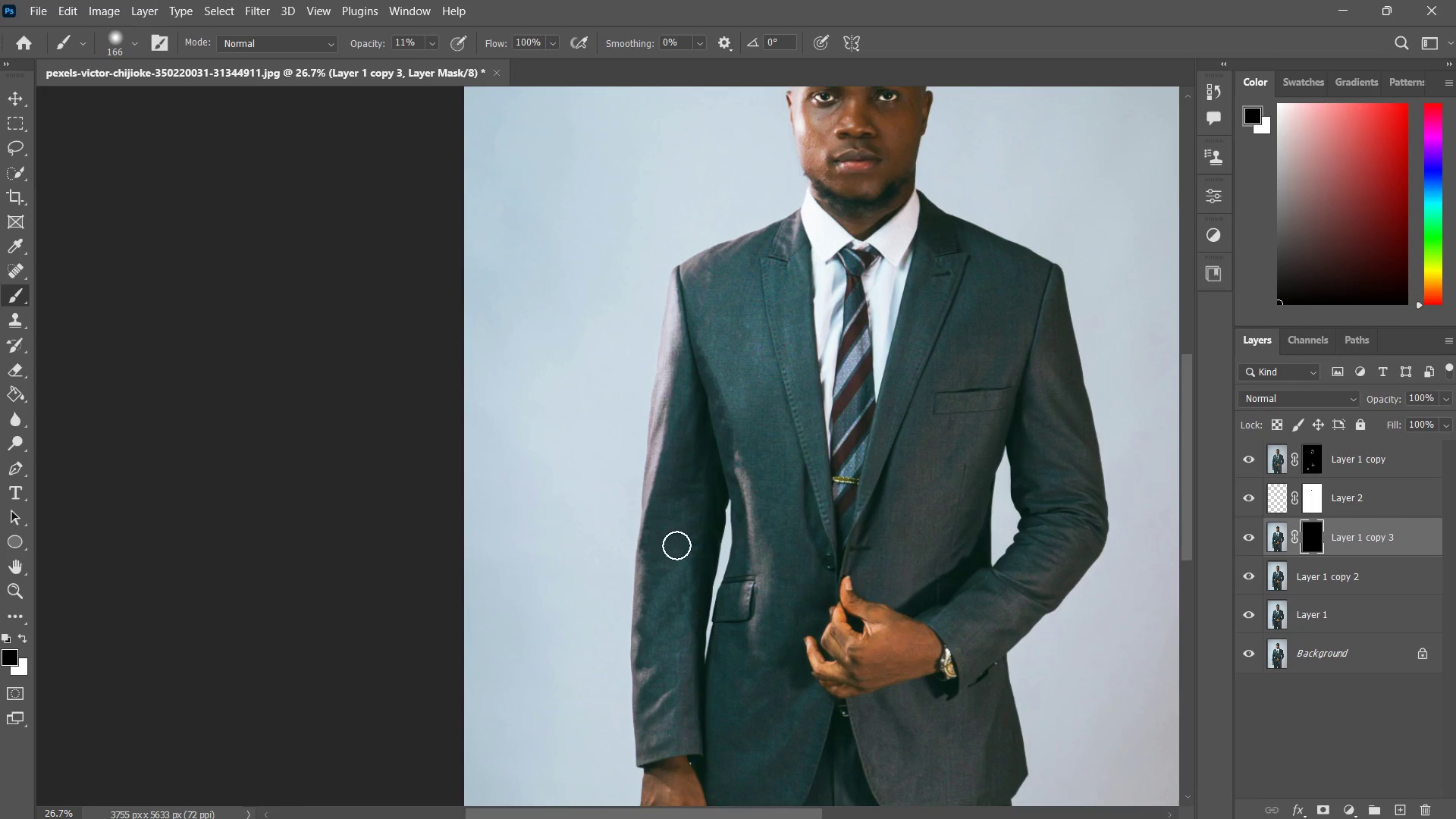 
left_click_drag(start_coordinate=[696, 514], to_coordinate=[661, 570])
 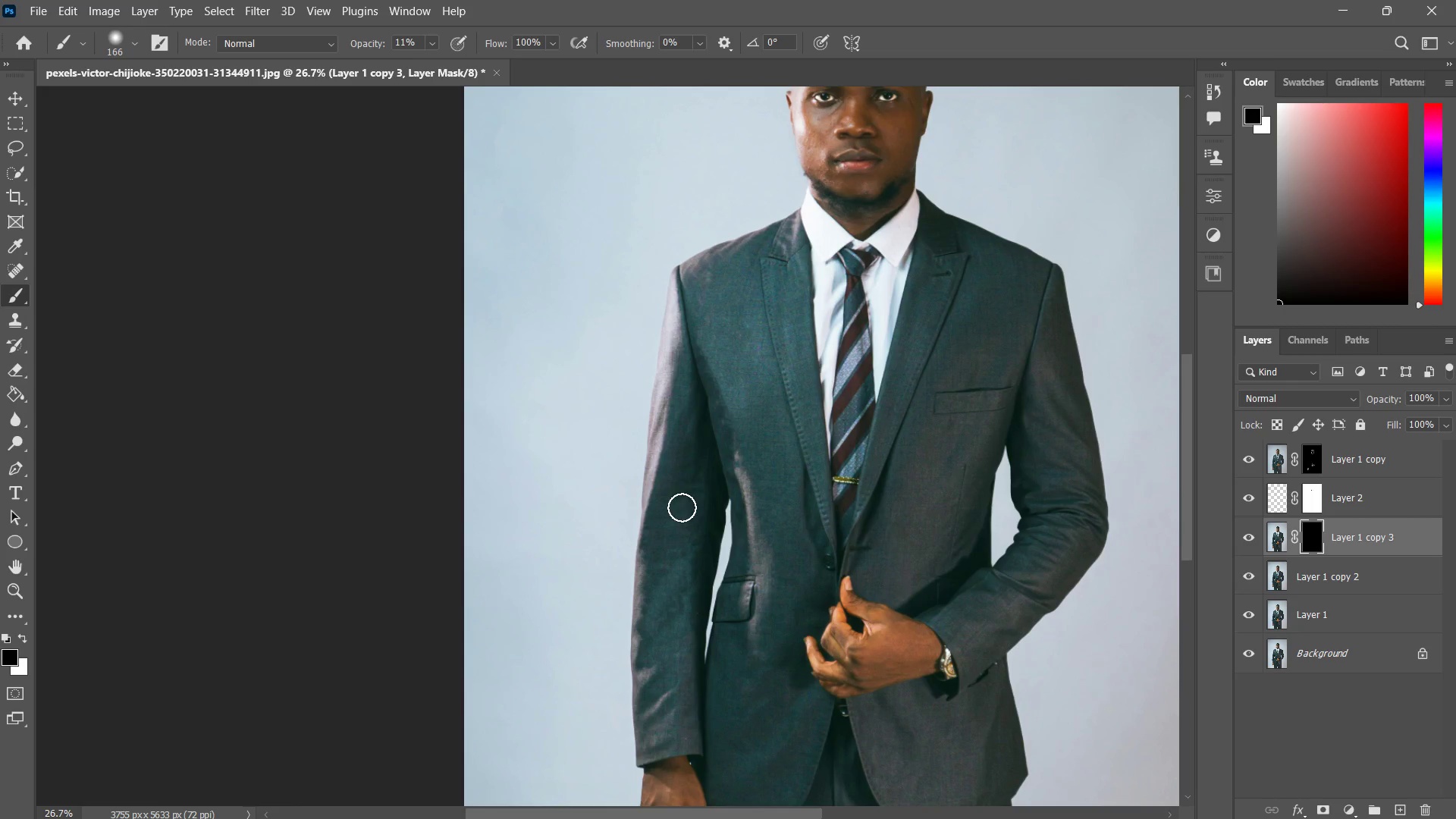 
left_click_drag(start_coordinate=[687, 490], to_coordinate=[657, 552])
 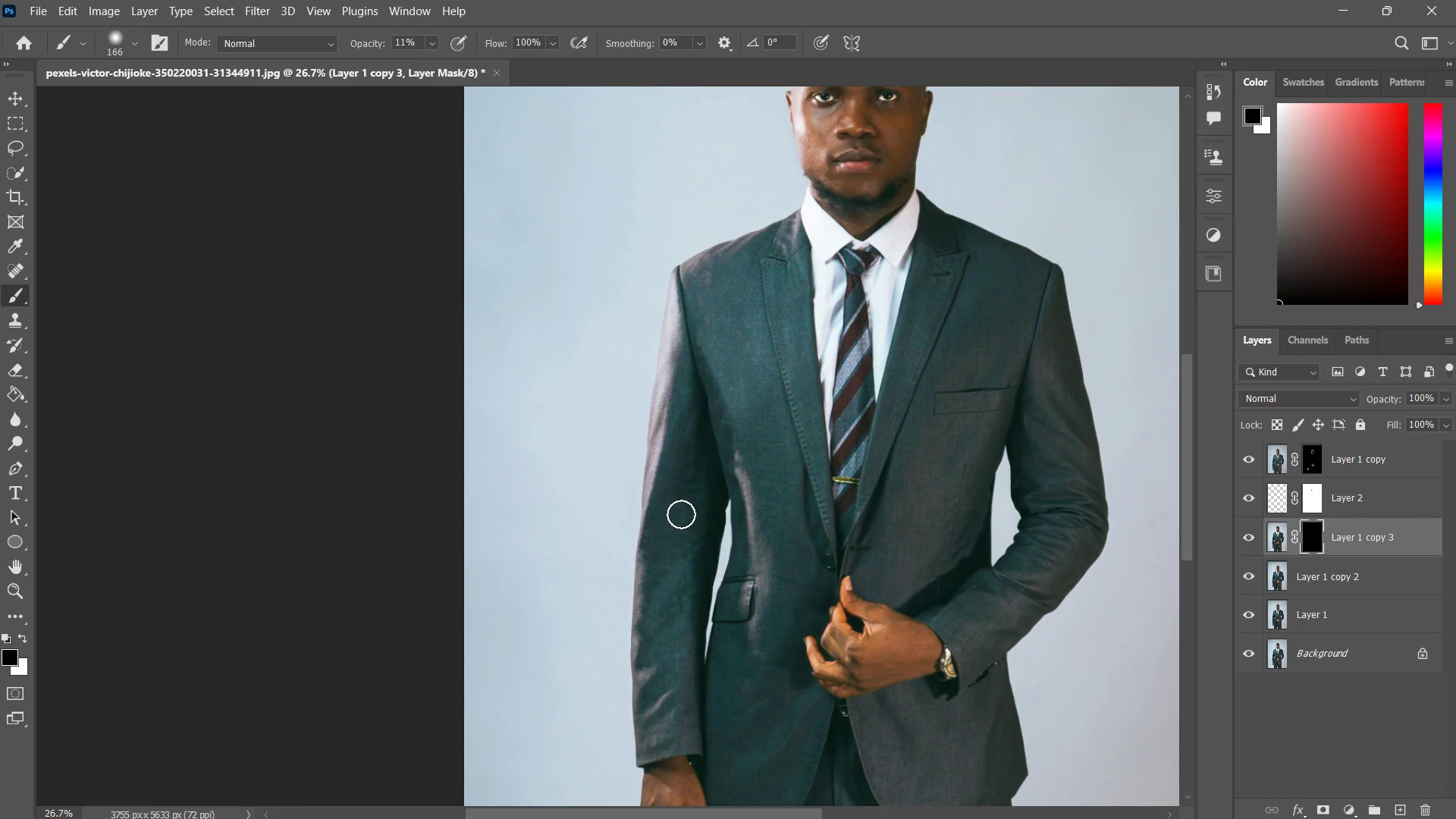 
left_click_drag(start_coordinate=[694, 484], to_coordinate=[667, 538])
 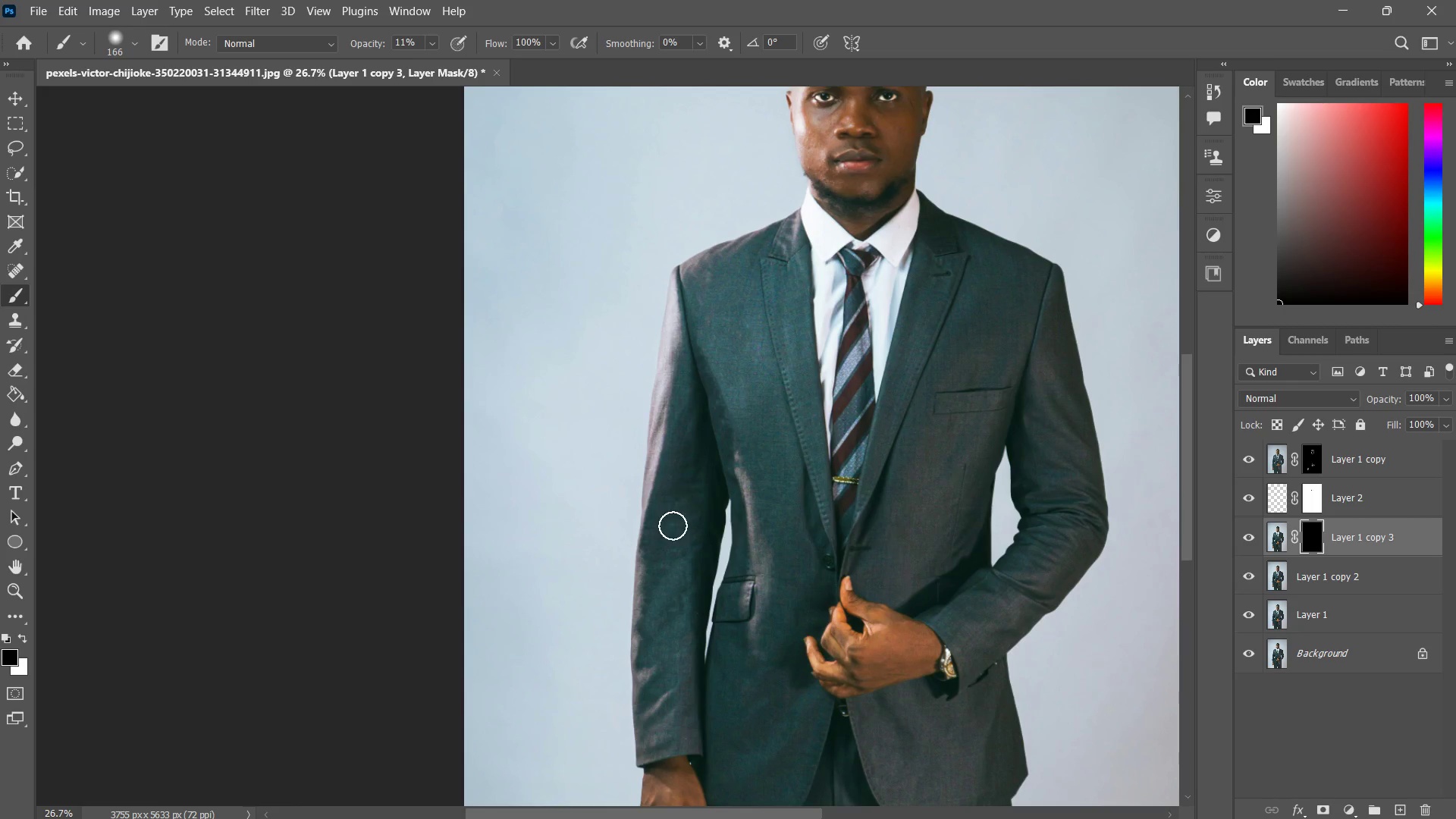 
left_click_drag(start_coordinate=[691, 475], to_coordinate=[669, 534])
 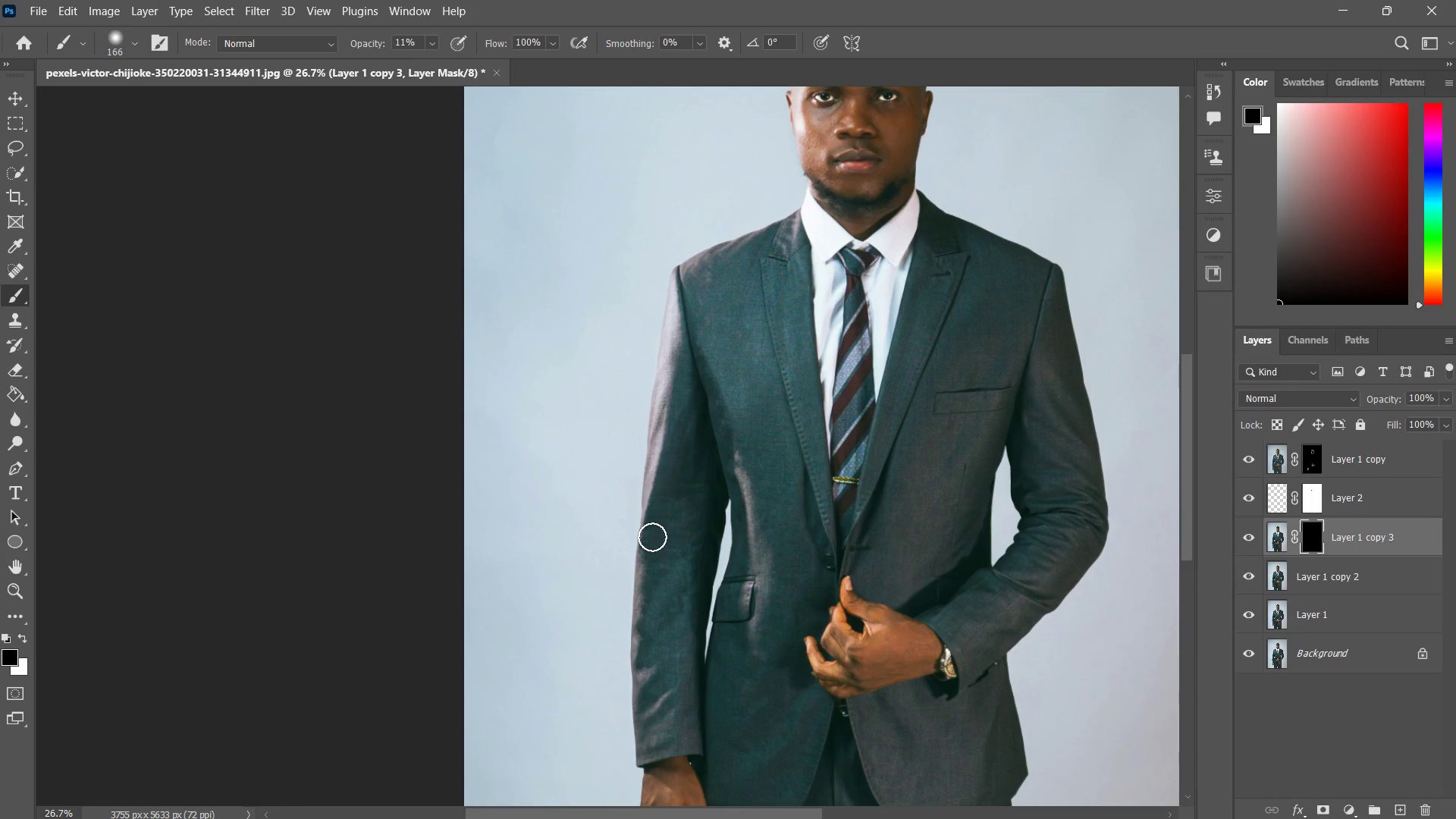 
left_click_drag(start_coordinate=[686, 475], to_coordinate=[652, 537])
 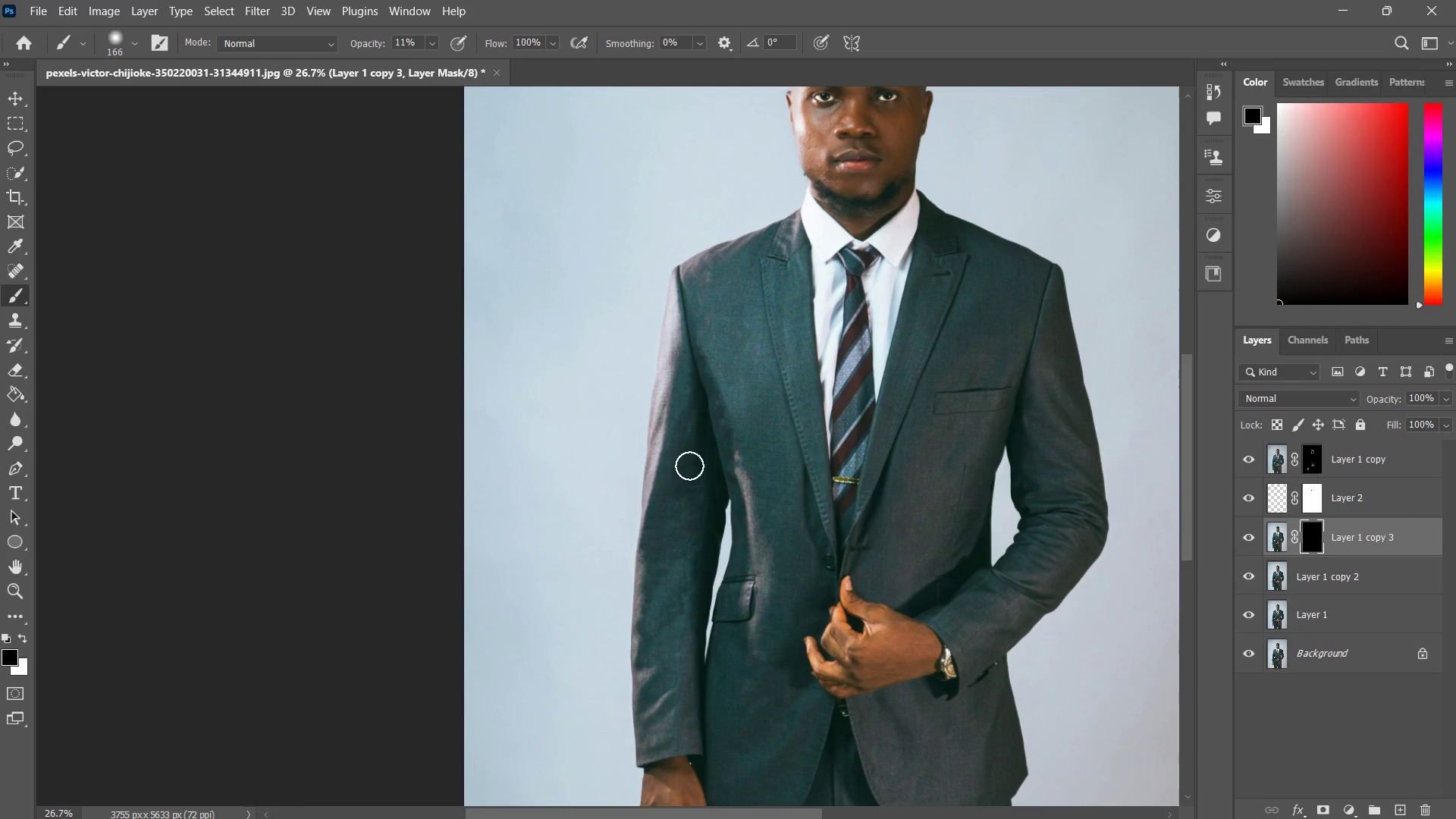 
left_click_drag(start_coordinate=[689, 466], to_coordinate=[635, 548])
 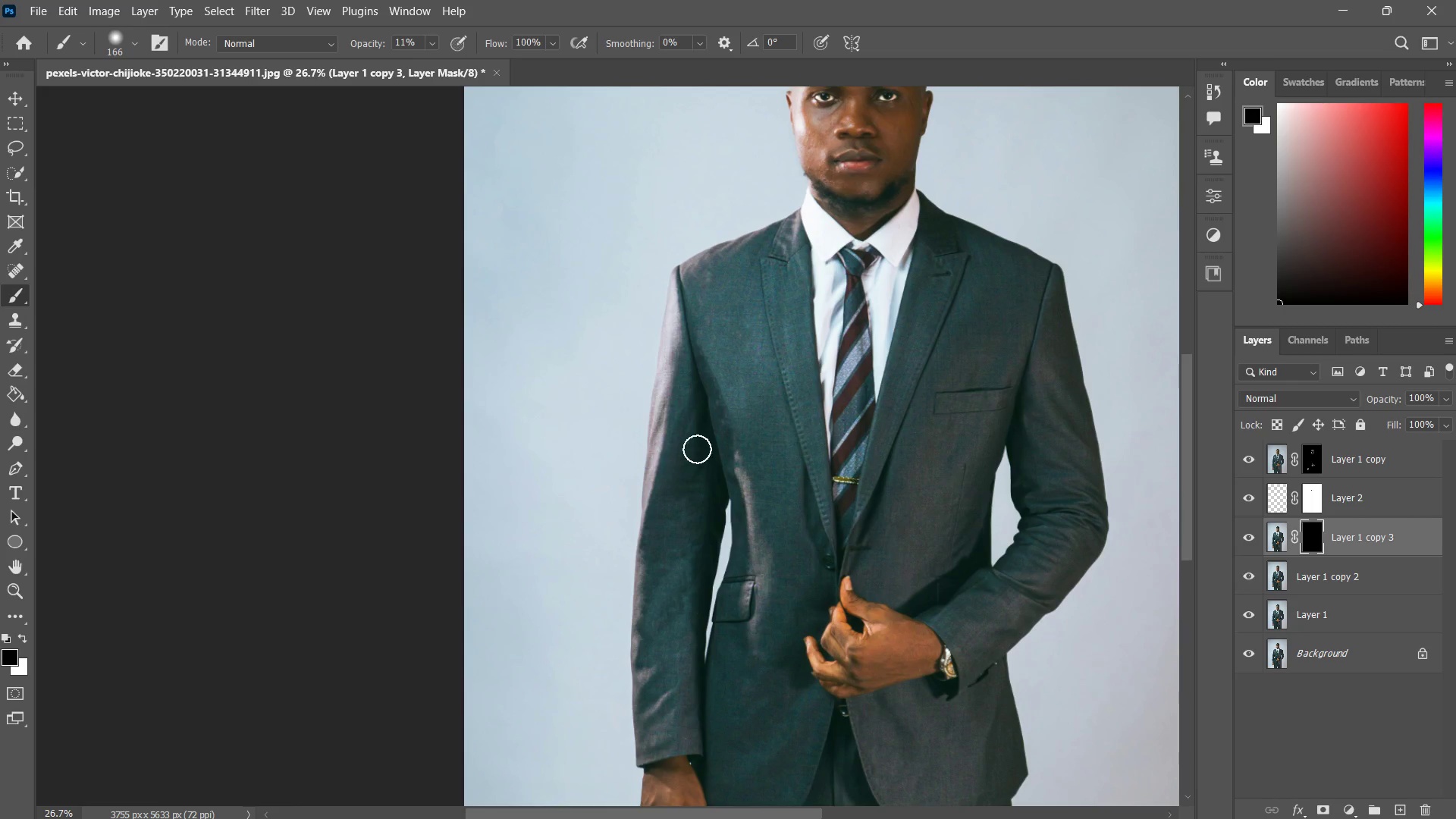 
left_click_drag(start_coordinate=[697, 438], to_coordinate=[682, 512])
 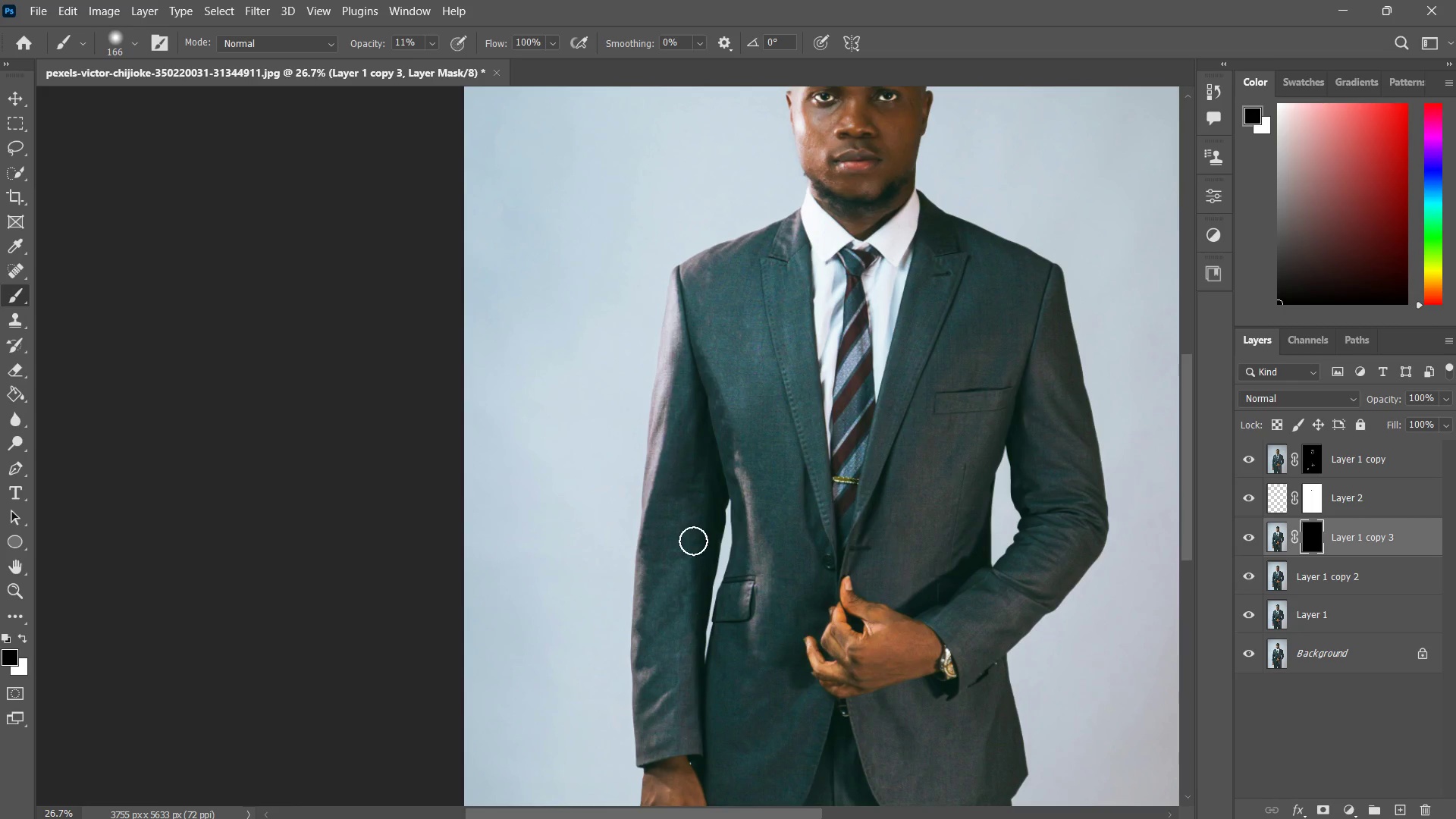 
left_click_drag(start_coordinate=[696, 451], to_coordinate=[692, 538])
 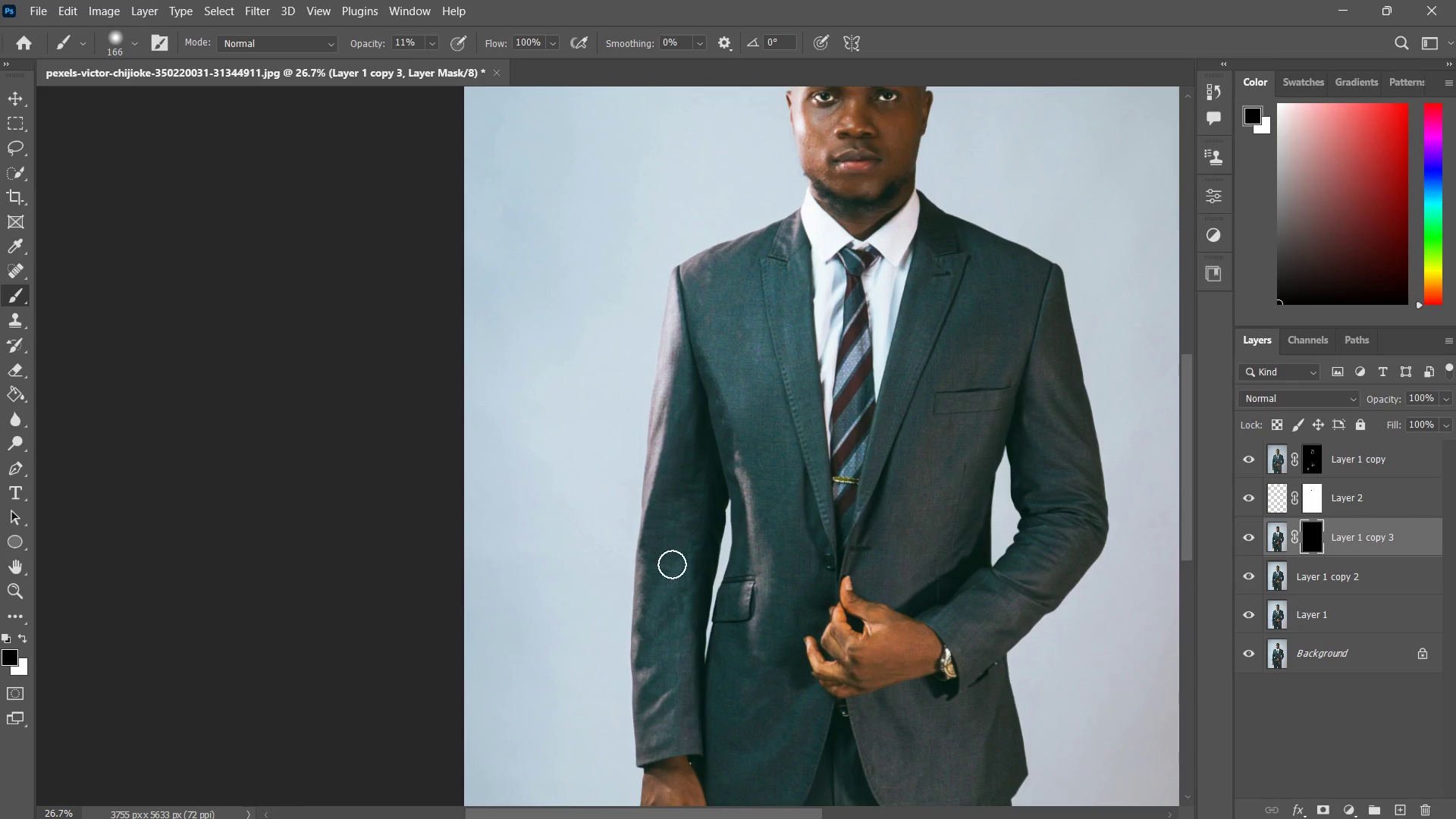 
left_click_drag(start_coordinate=[688, 444], to_coordinate=[670, 573])
 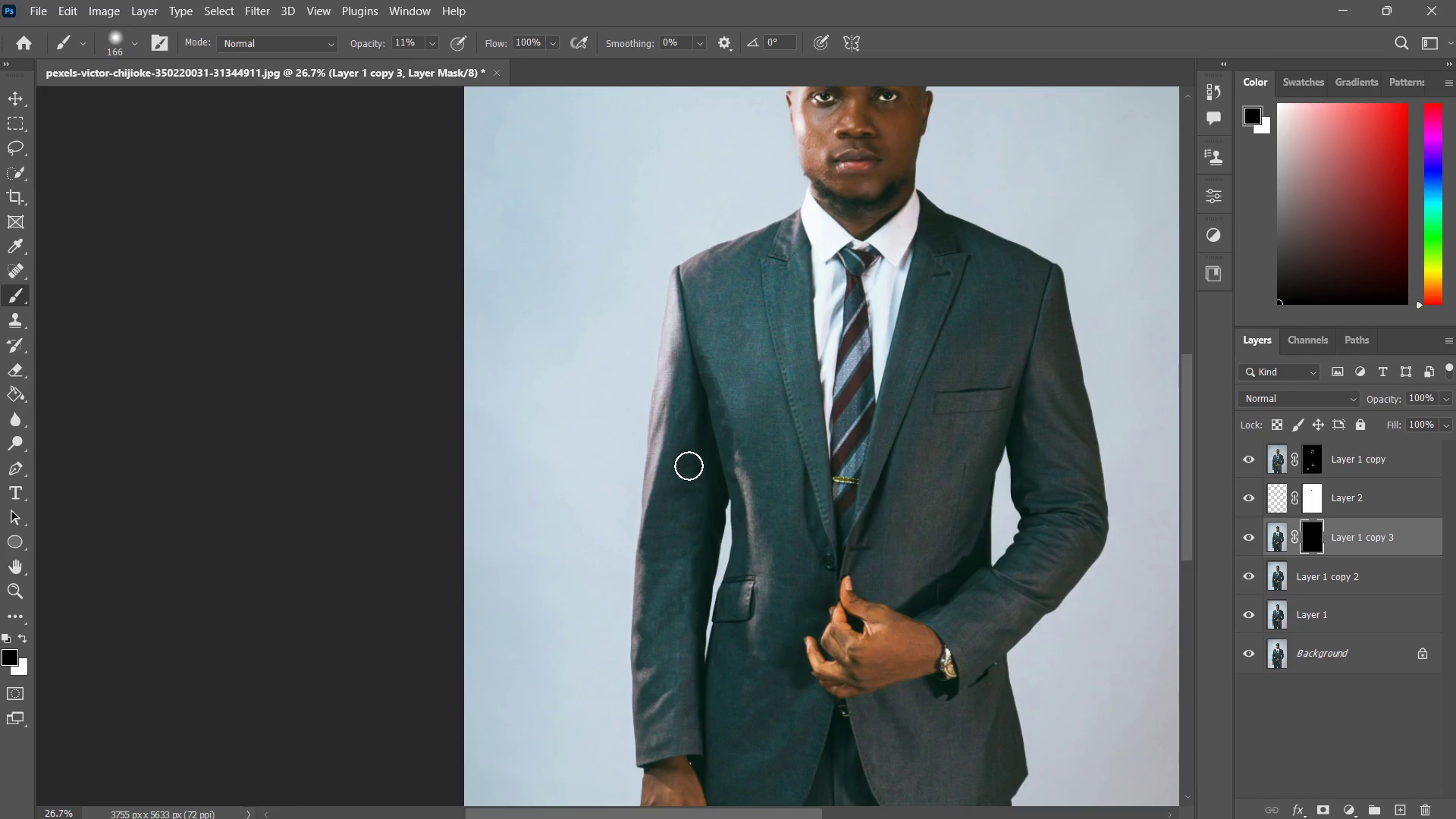 
left_click_drag(start_coordinate=[689, 466], to_coordinate=[664, 607])
 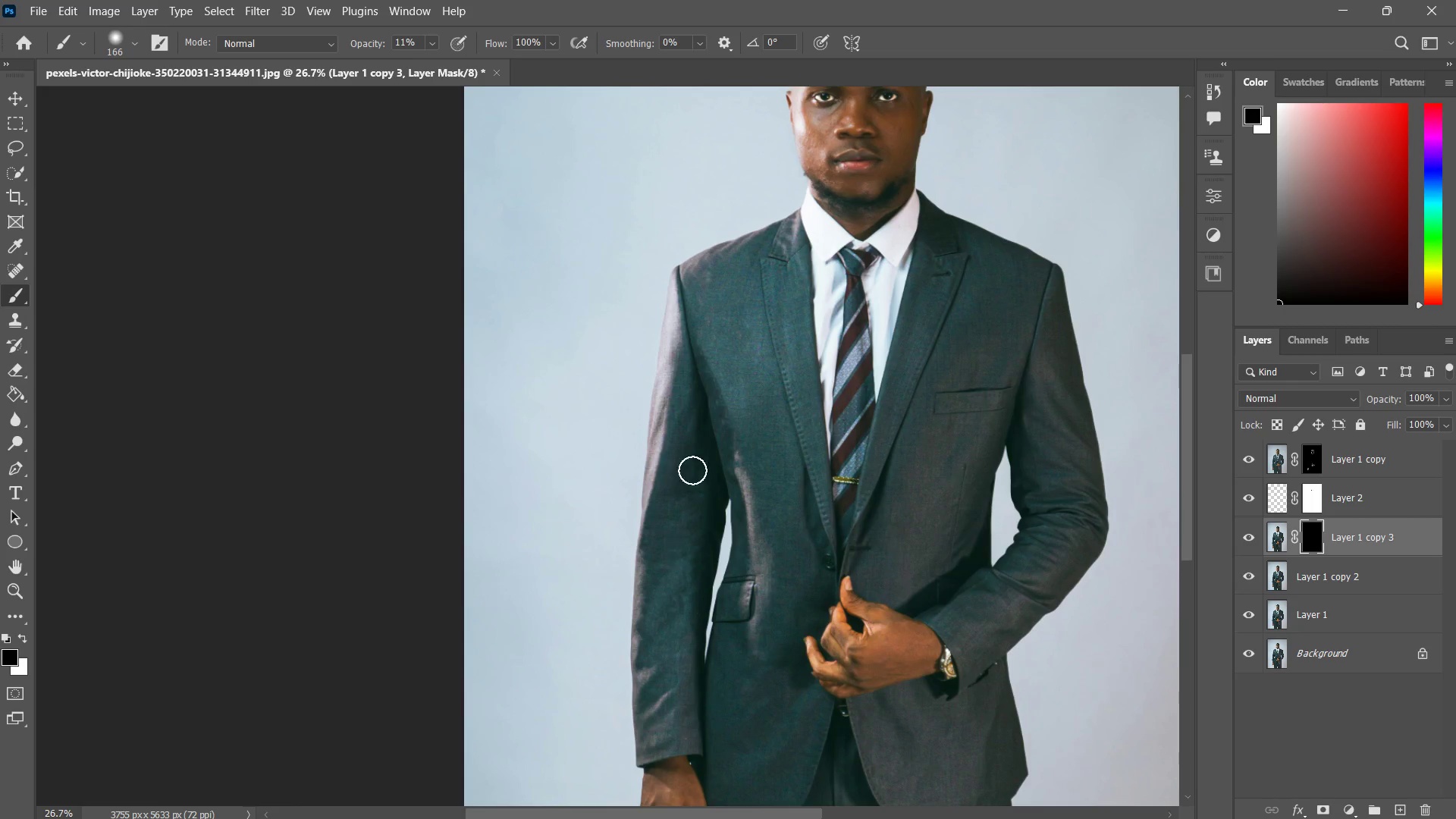 
left_click_drag(start_coordinate=[694, 468], to_coordinate=[686, 582])
 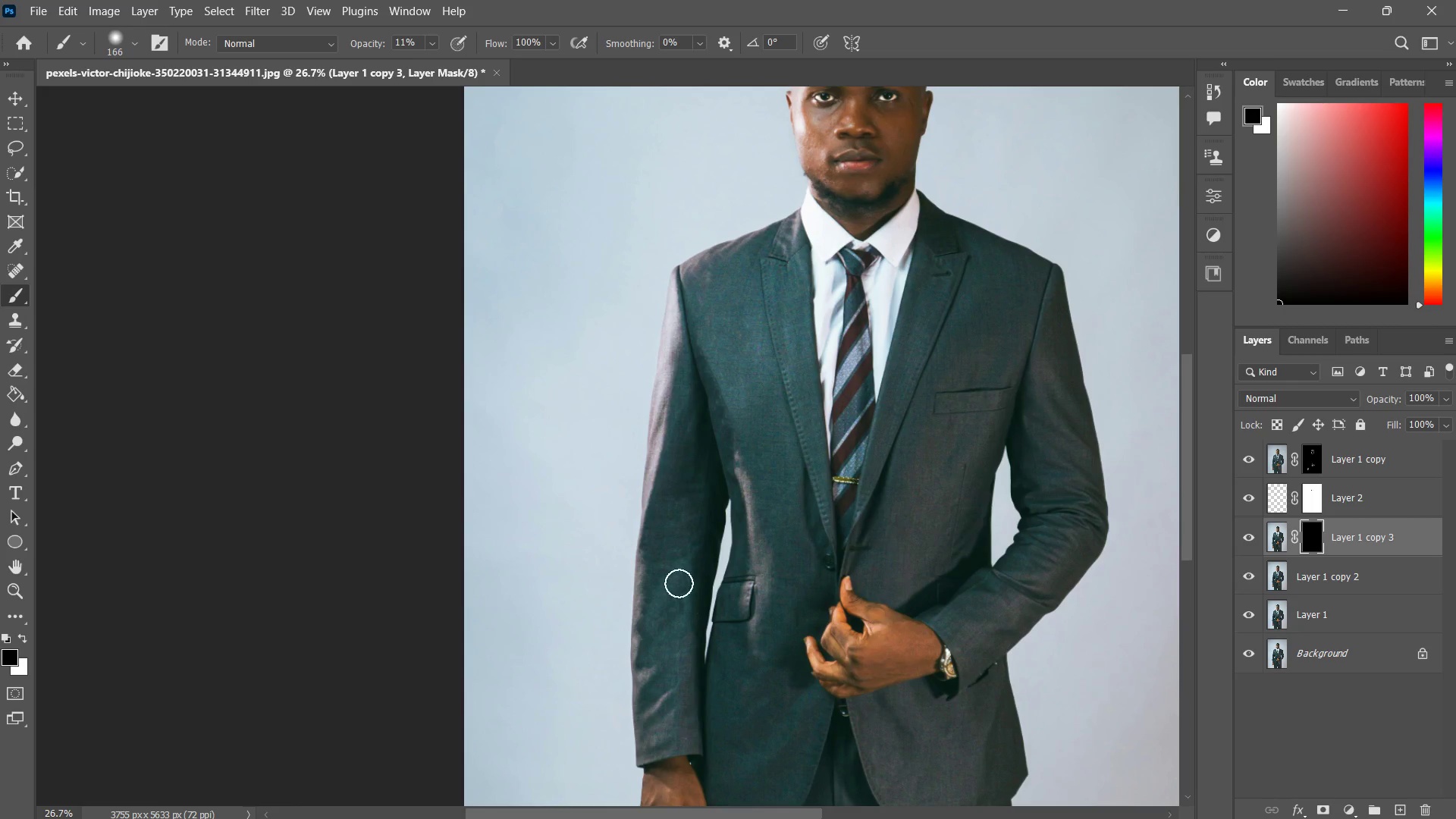 
left_click_drag(start_coordinate=[698, 482], to_coordinate=[679, 584])
 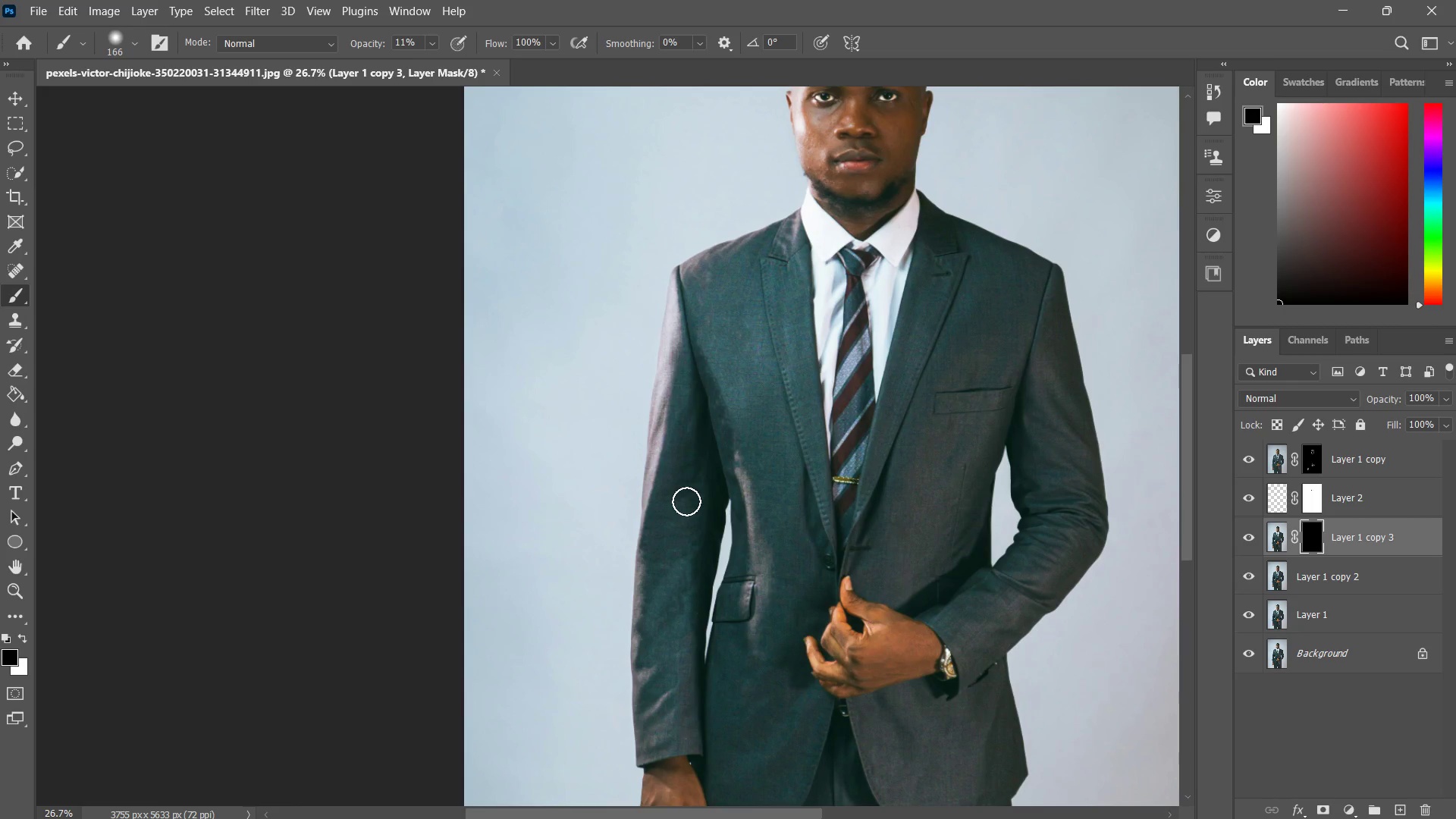 
left_click_drag(start_coordinate=[686, 488], to_coordinate=[688, 551])
 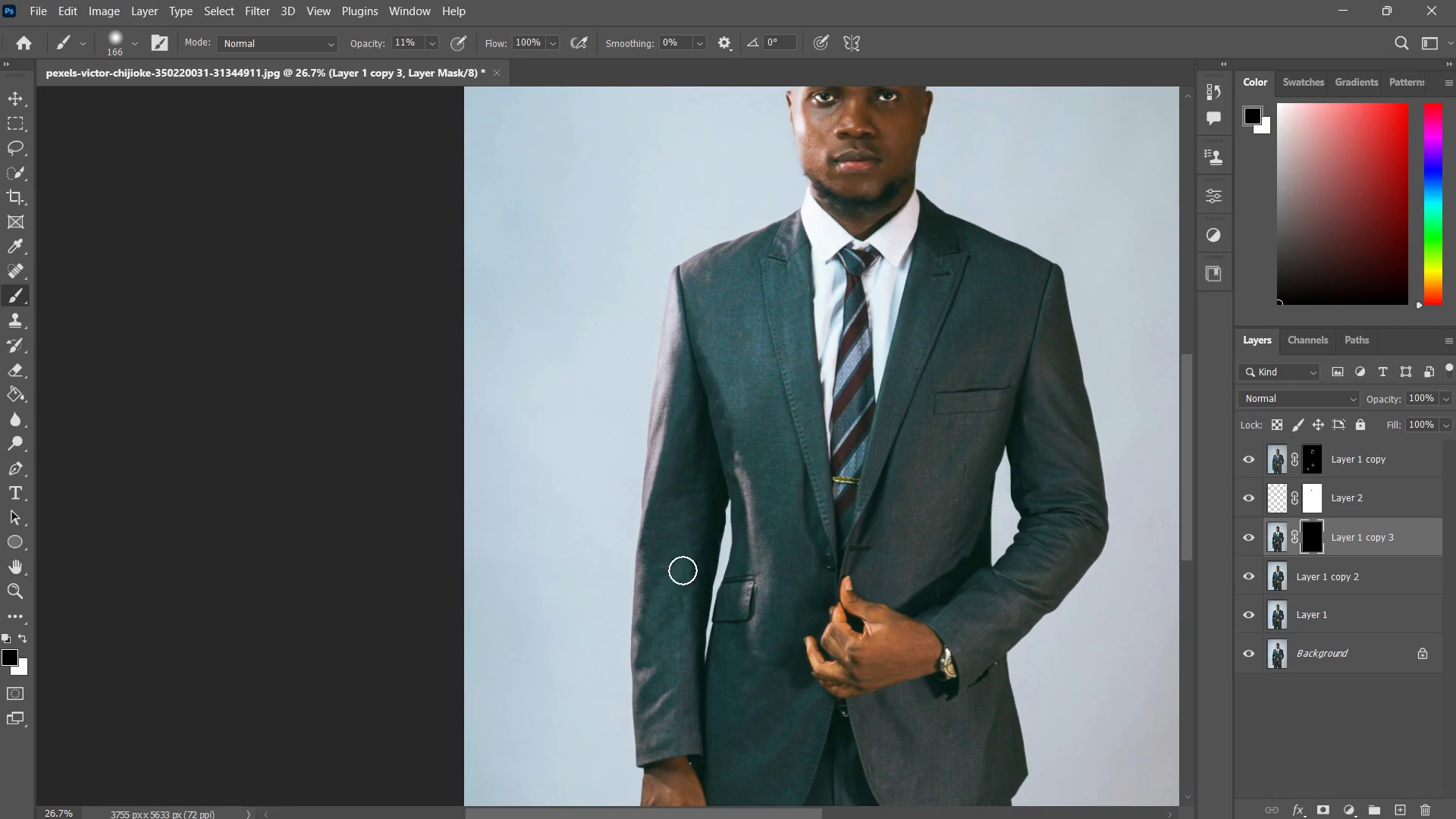 
left_click_drag(start_coordinate=[692, 484], to_coordinate=[680, 585])
 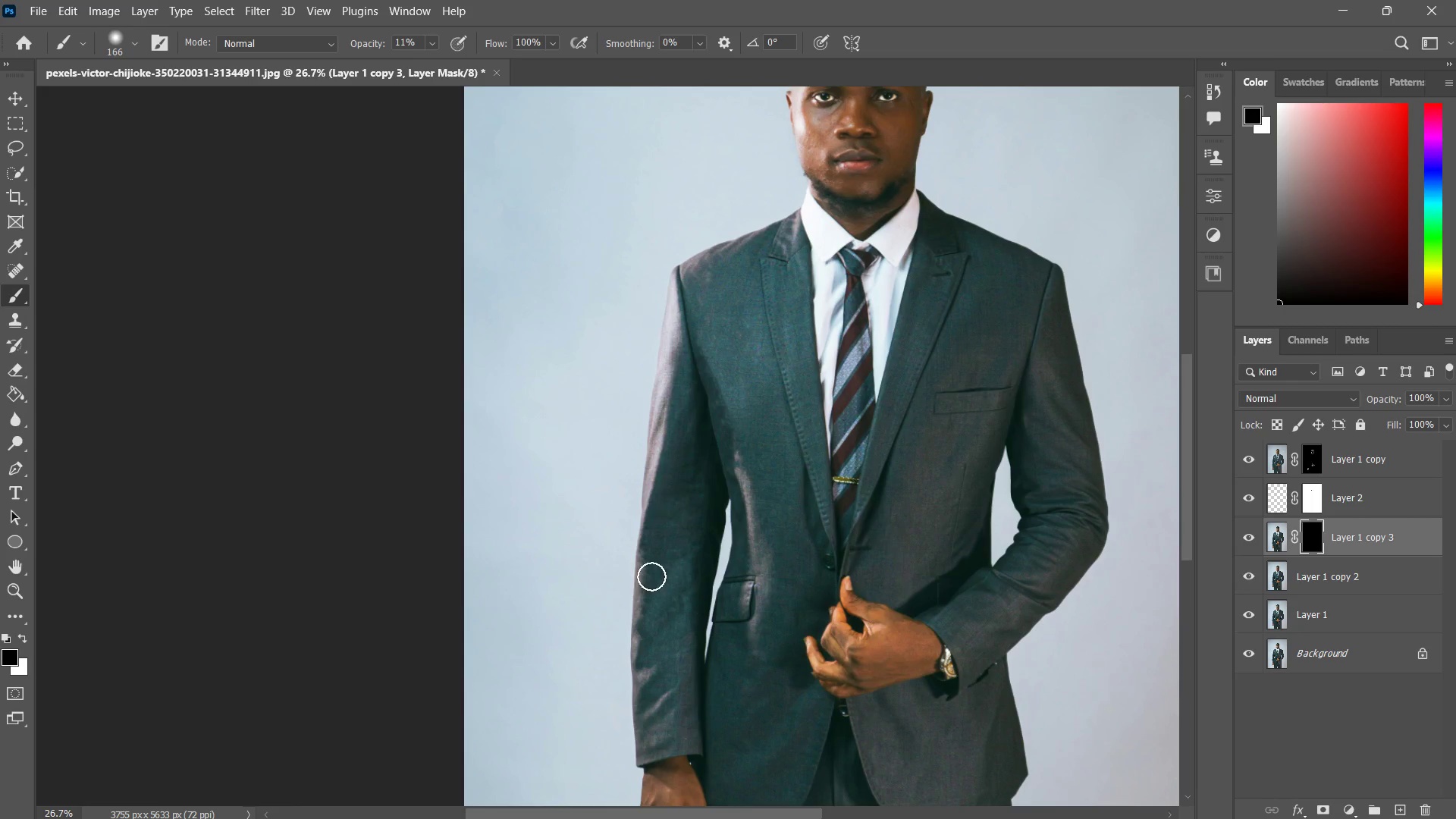 
left_click_drag(start_coordinate=[670, 500], to_coordinate=[651, 594])
 